 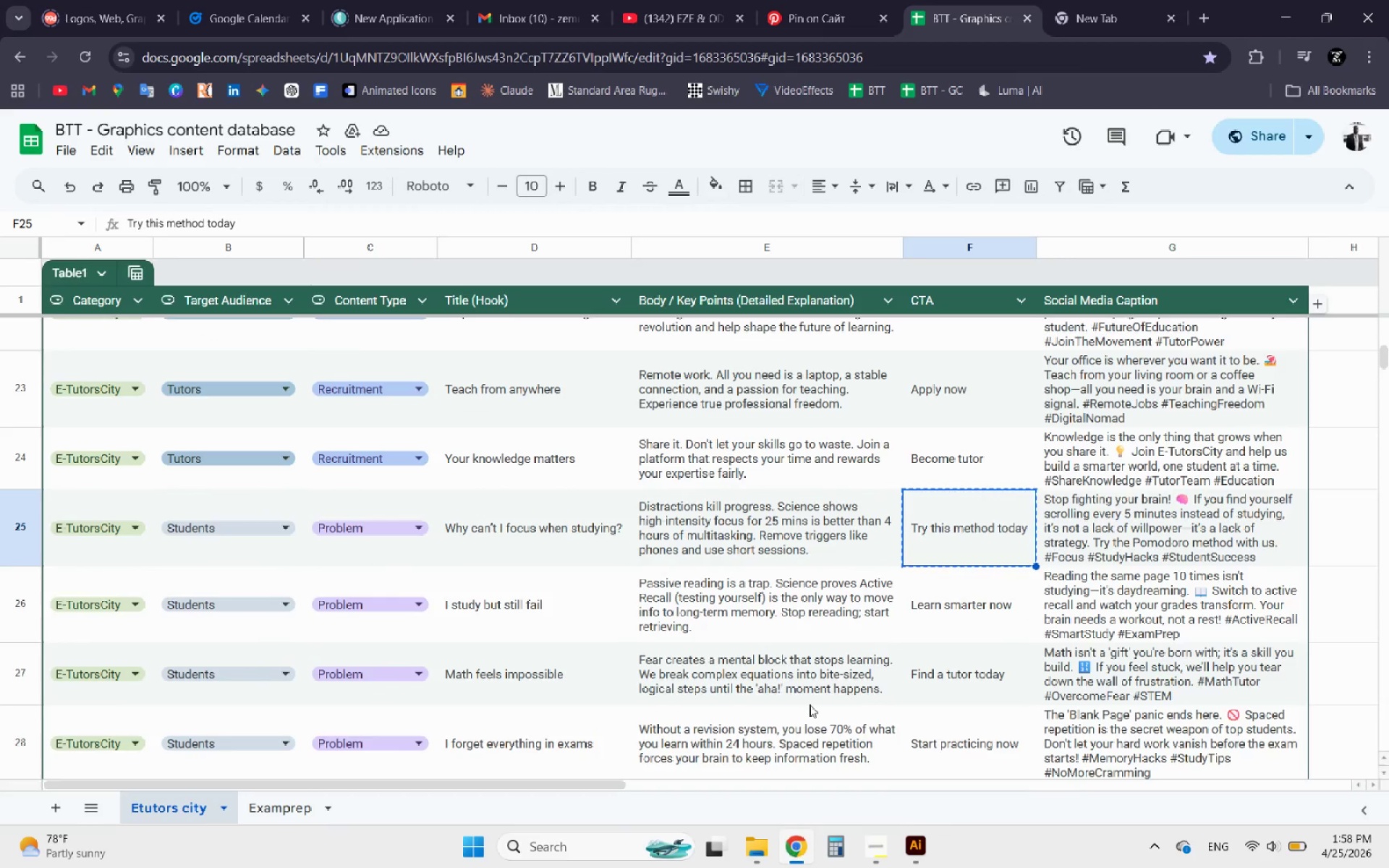 
left_click([277, 811])
 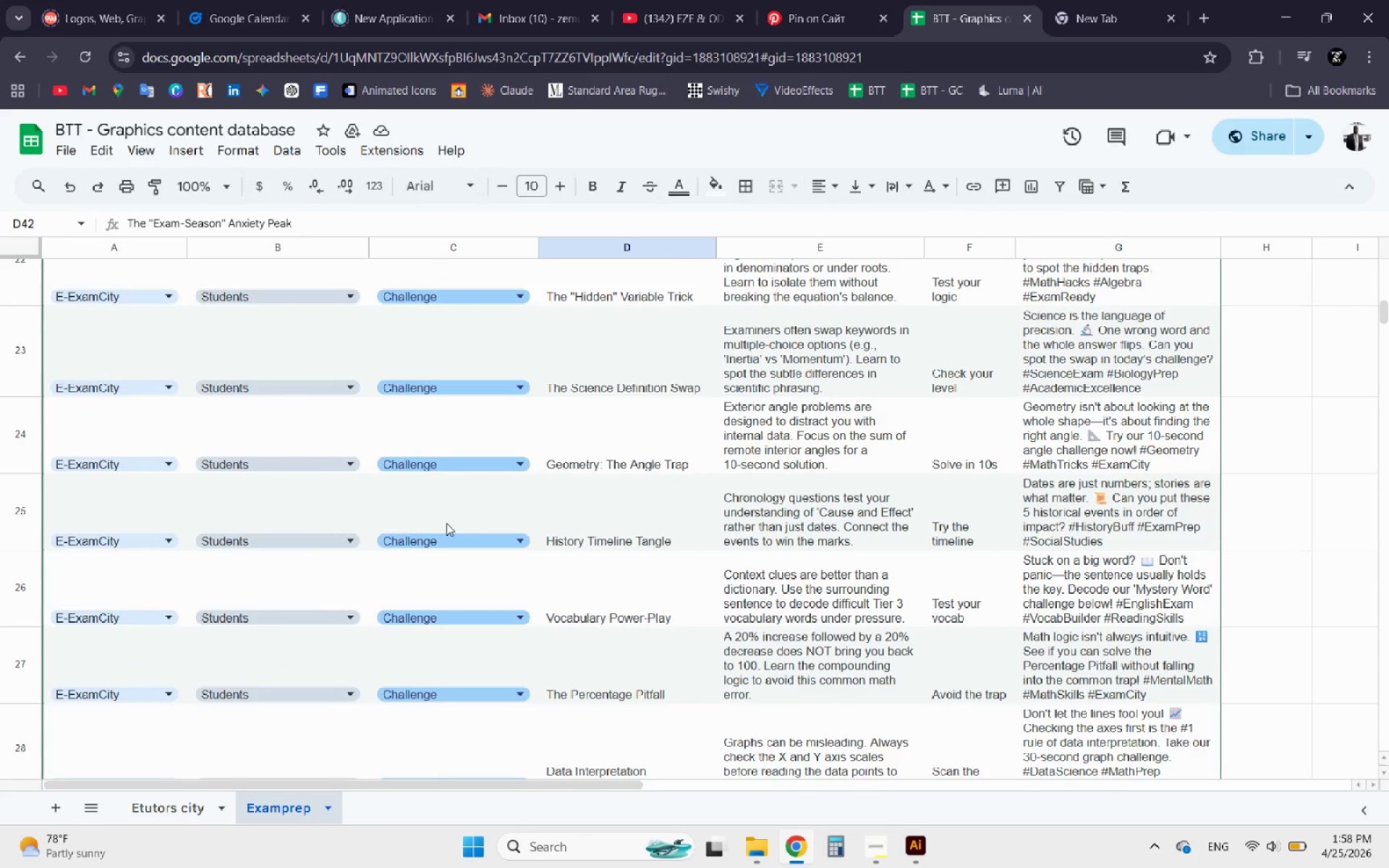 
scroll: coordinate [456, 524], scroll_direction: up, amount: 26.0
 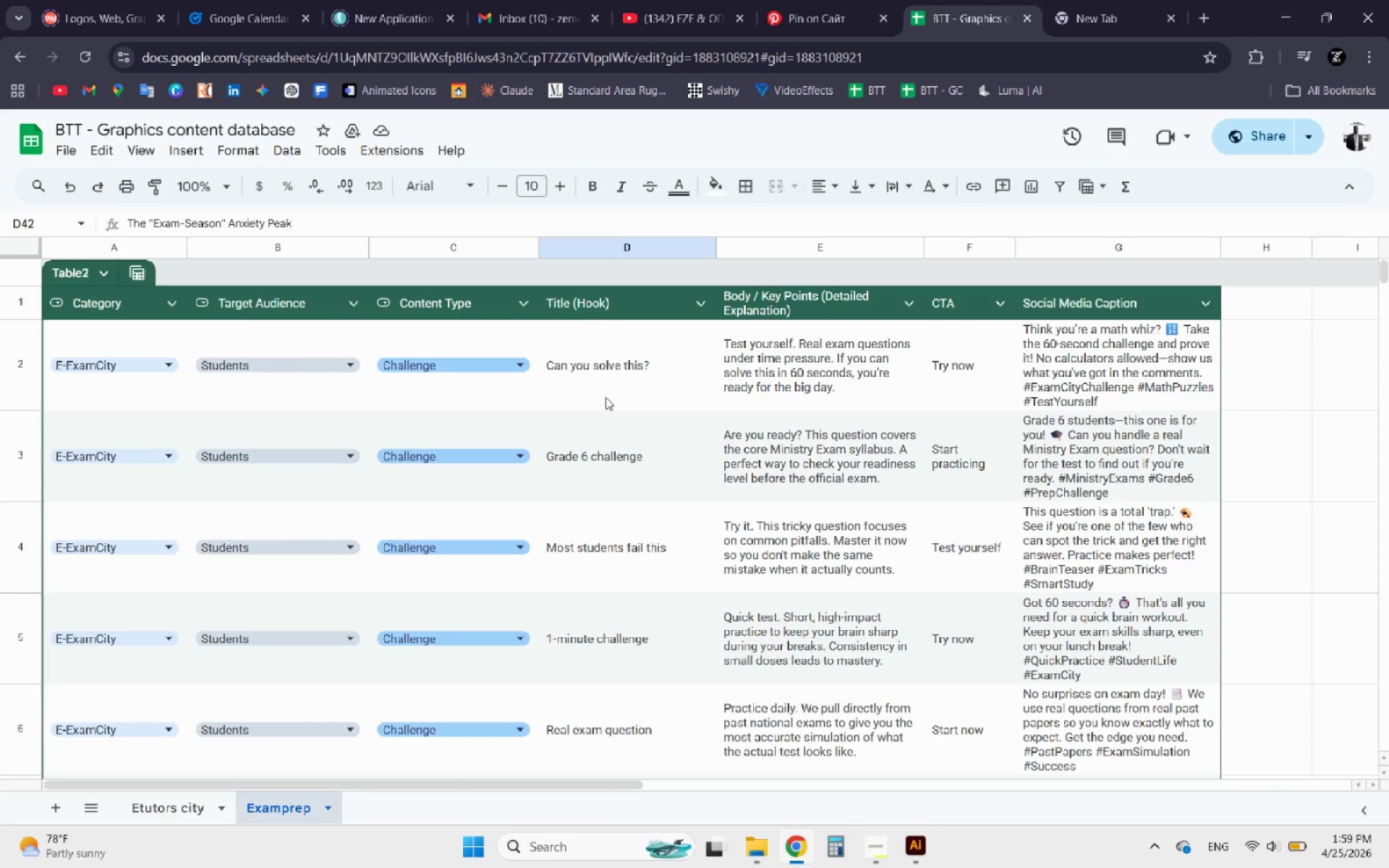 
left_click([592, 367])
 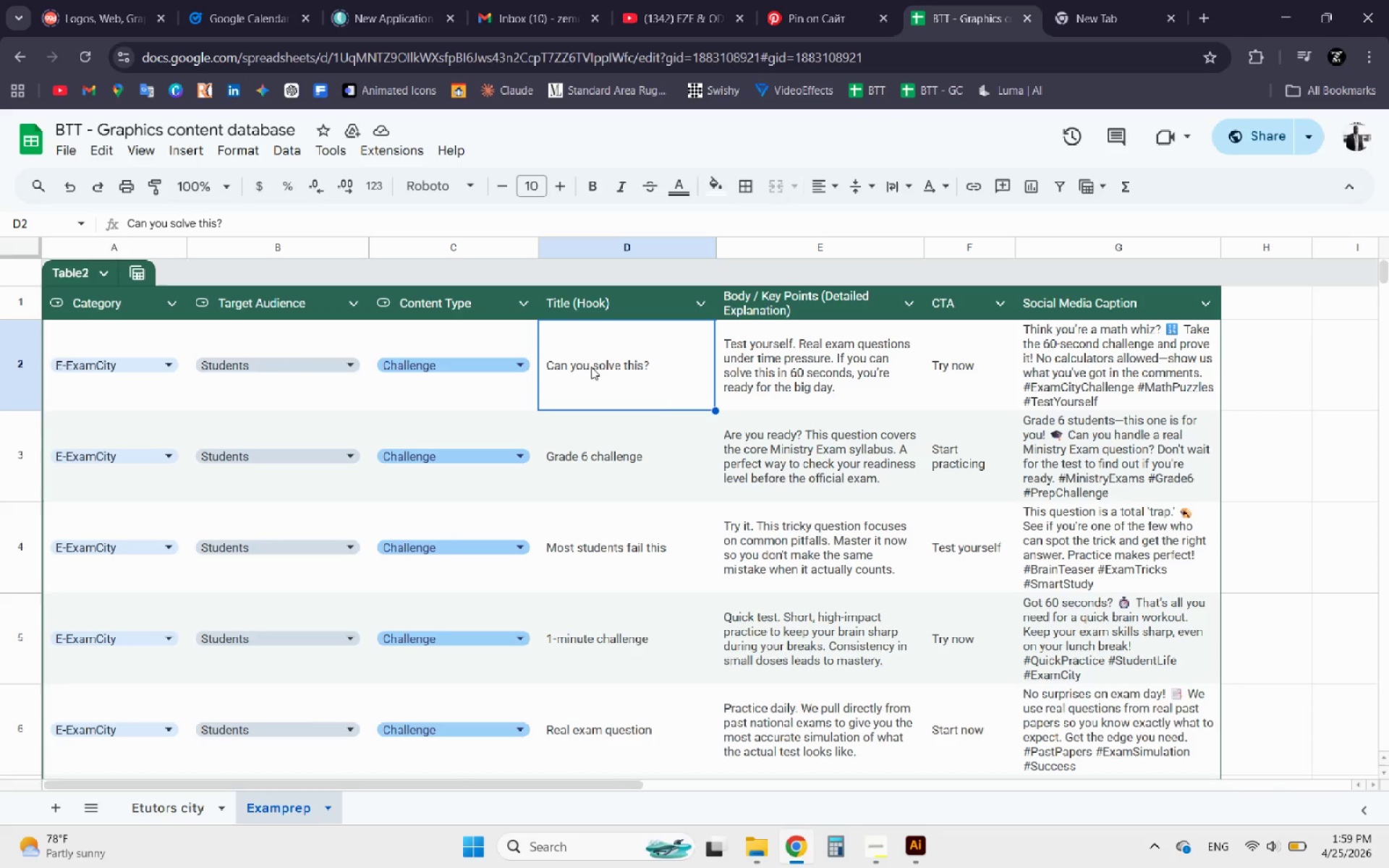 
double_click([591, 367])
 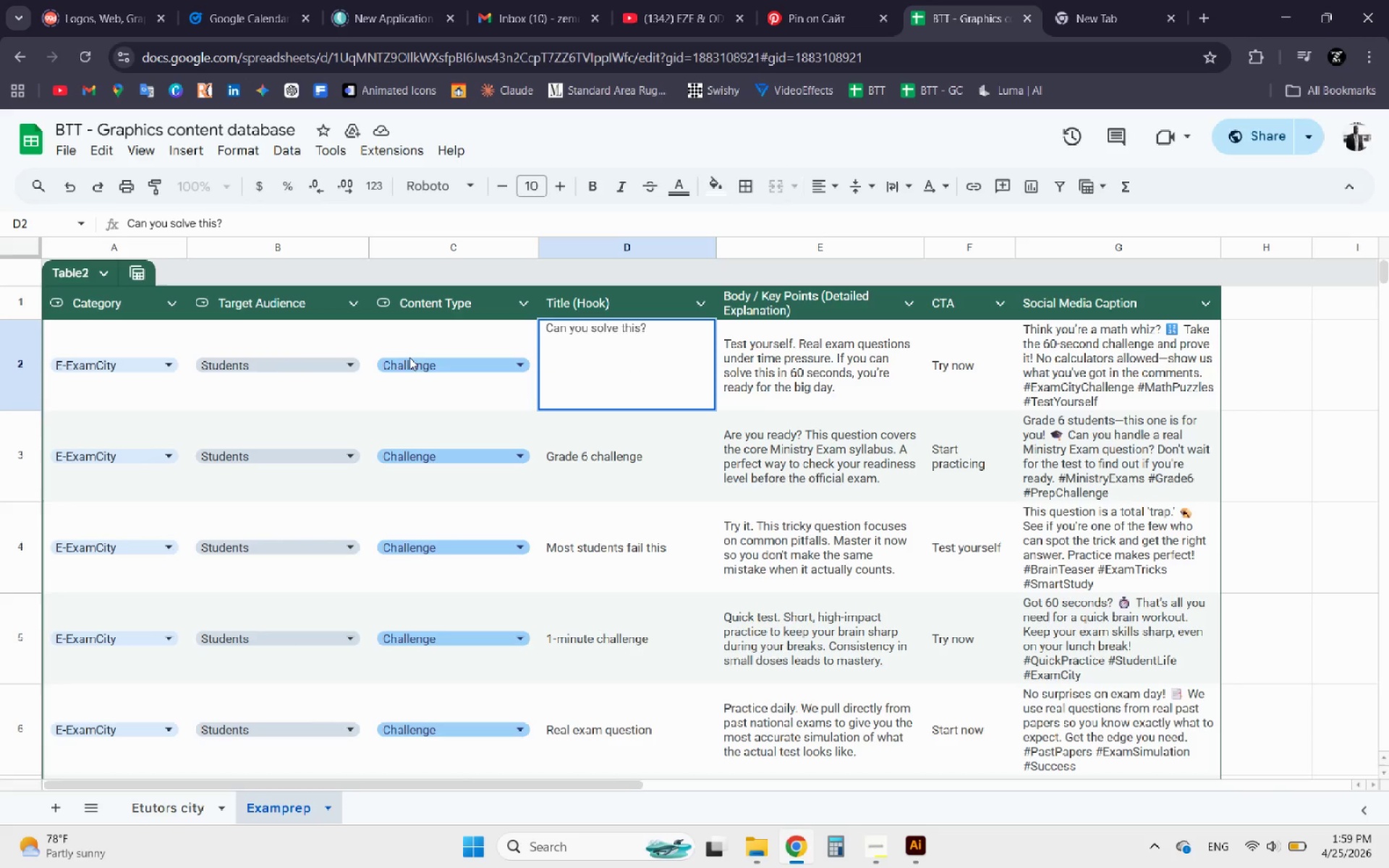 
left_click([402, 337])
 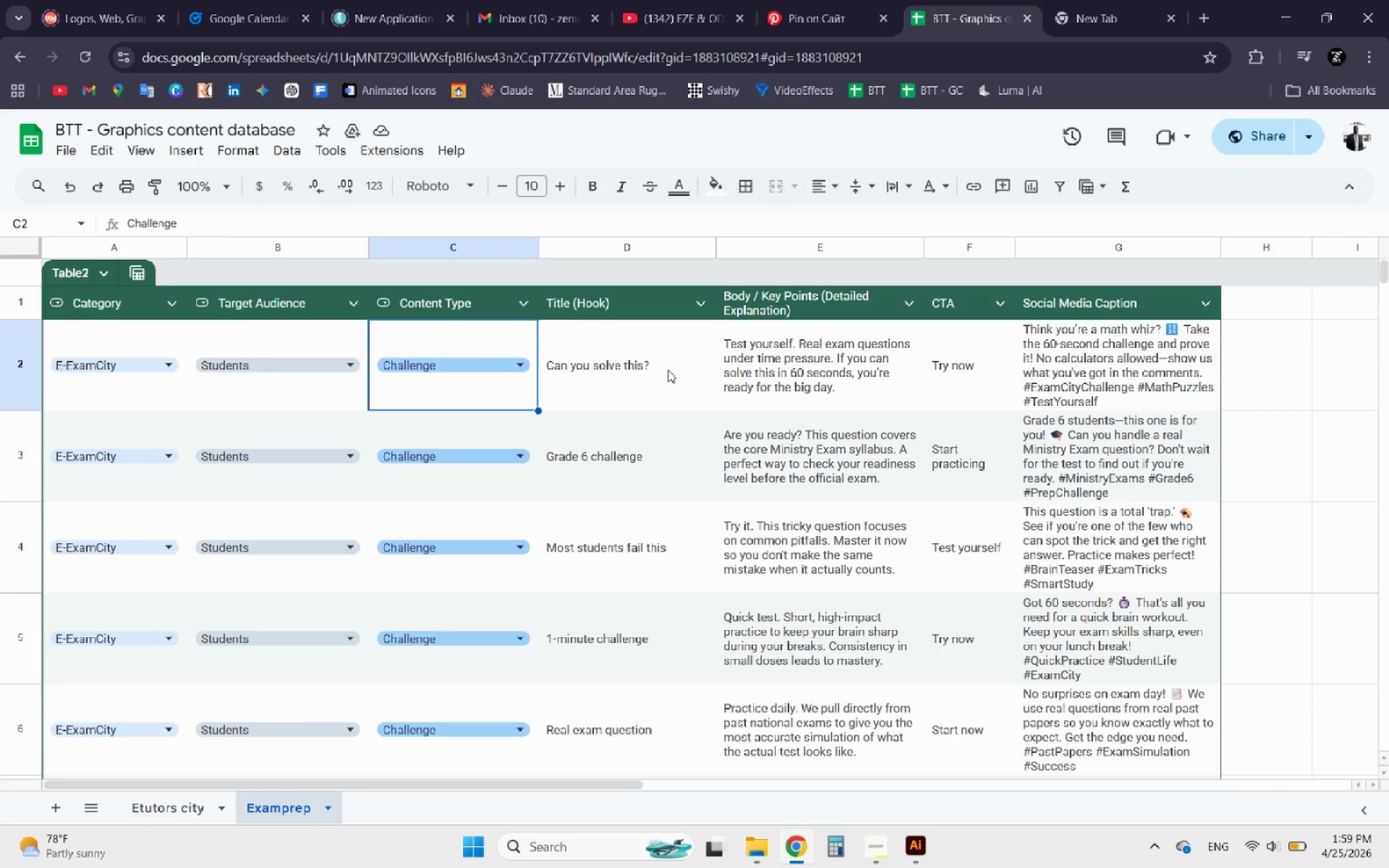 
left_click([619, 373])
 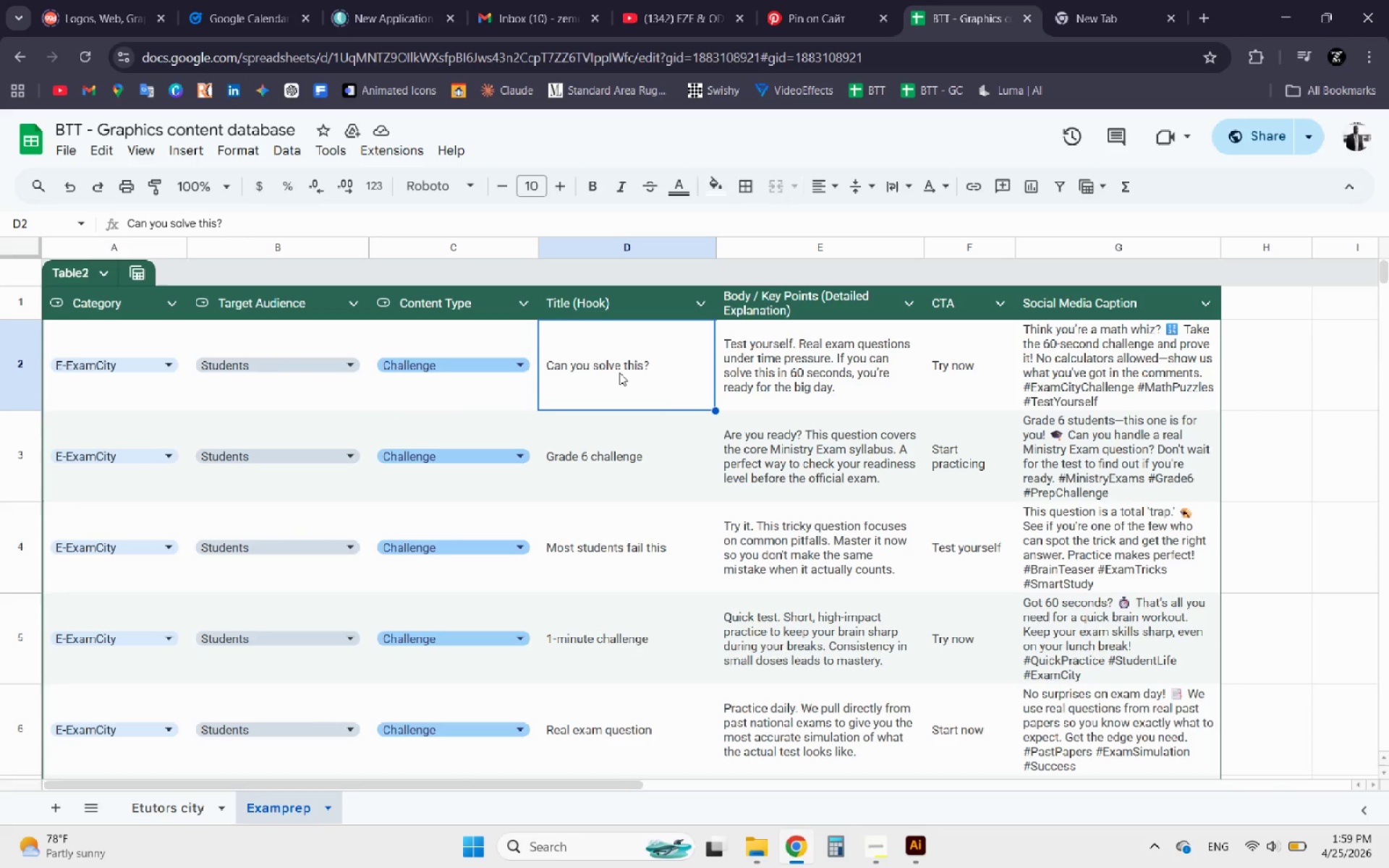 
key(Control+C)
 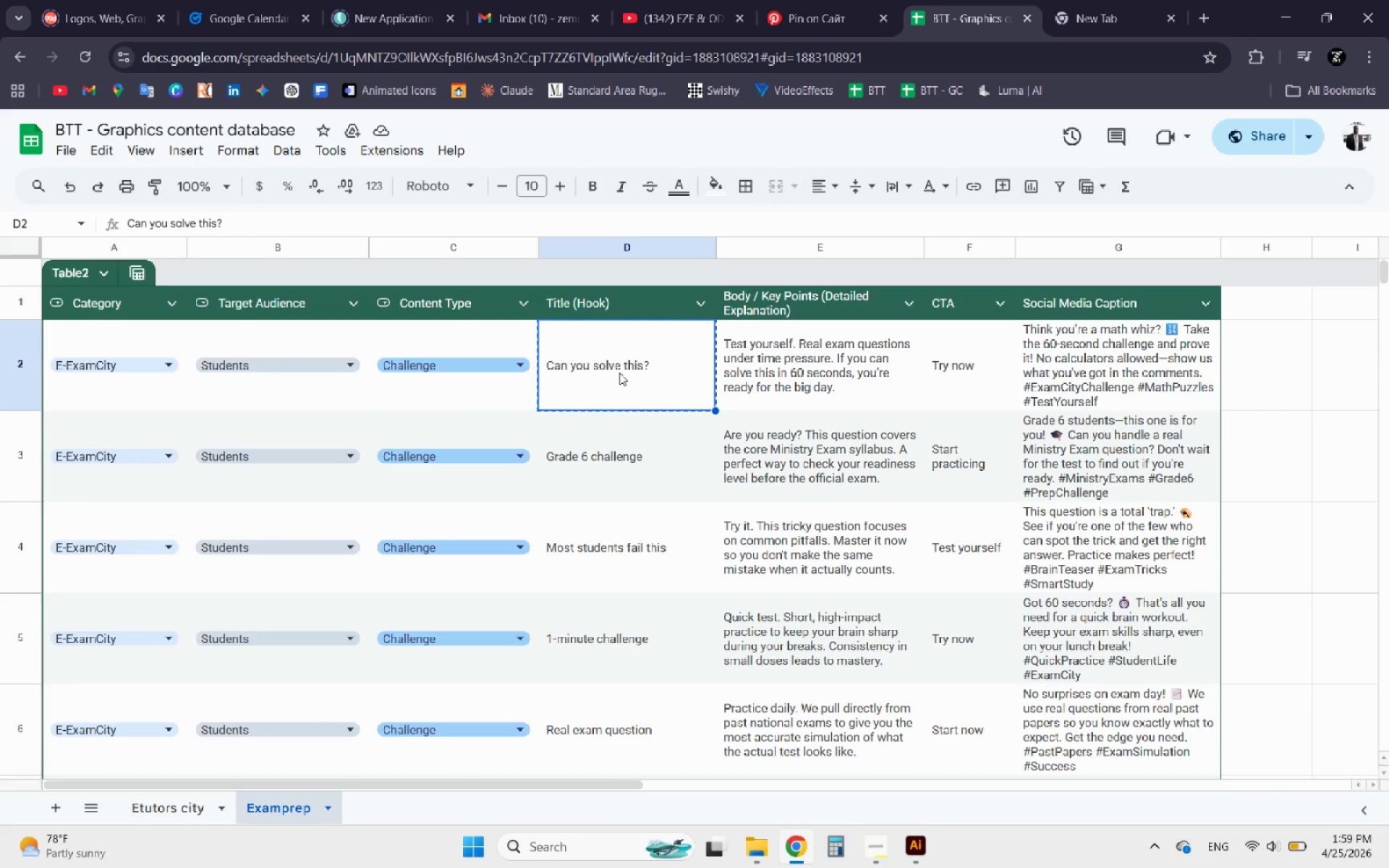 
key(Control+C)
 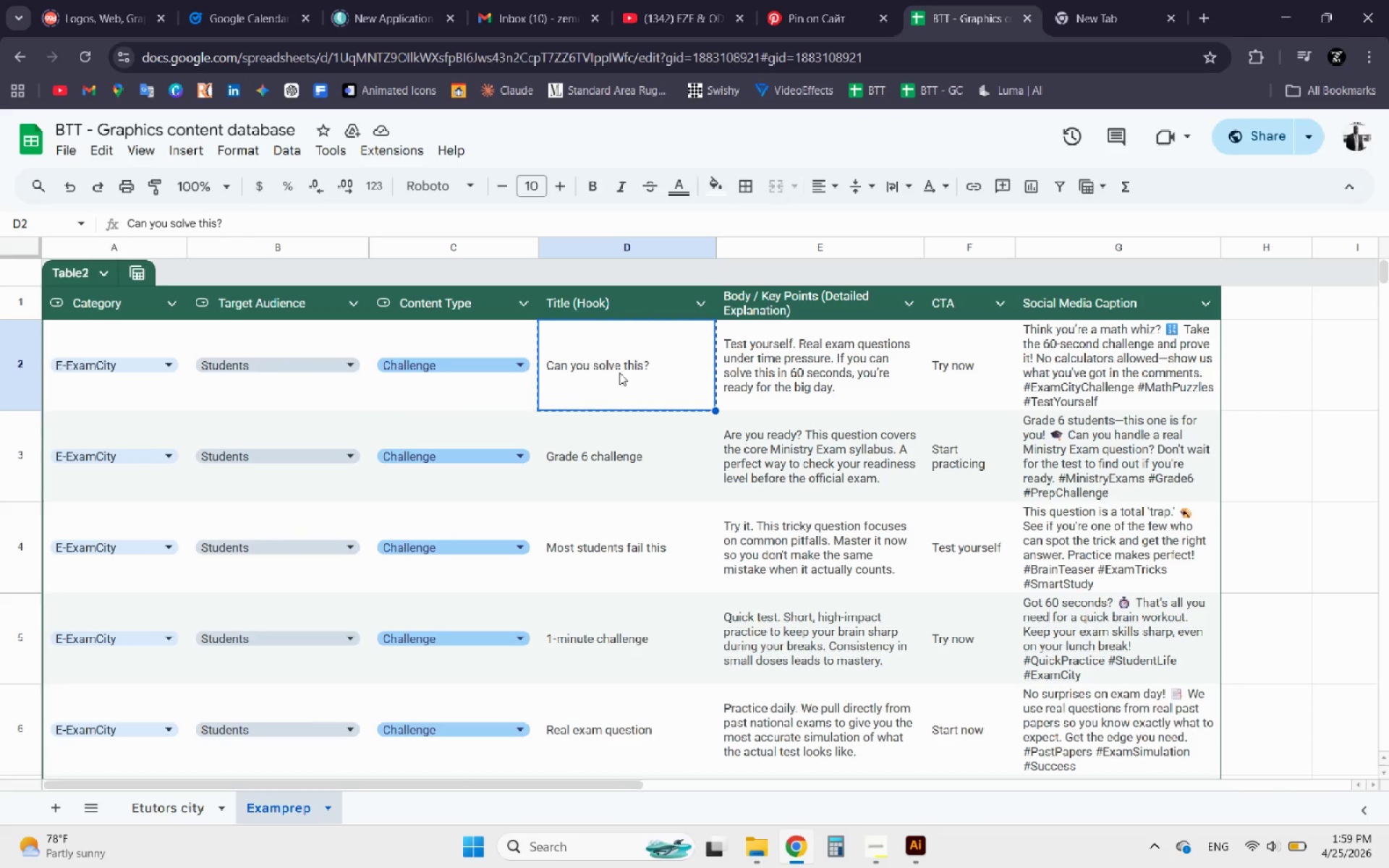 
key(Control+C)
 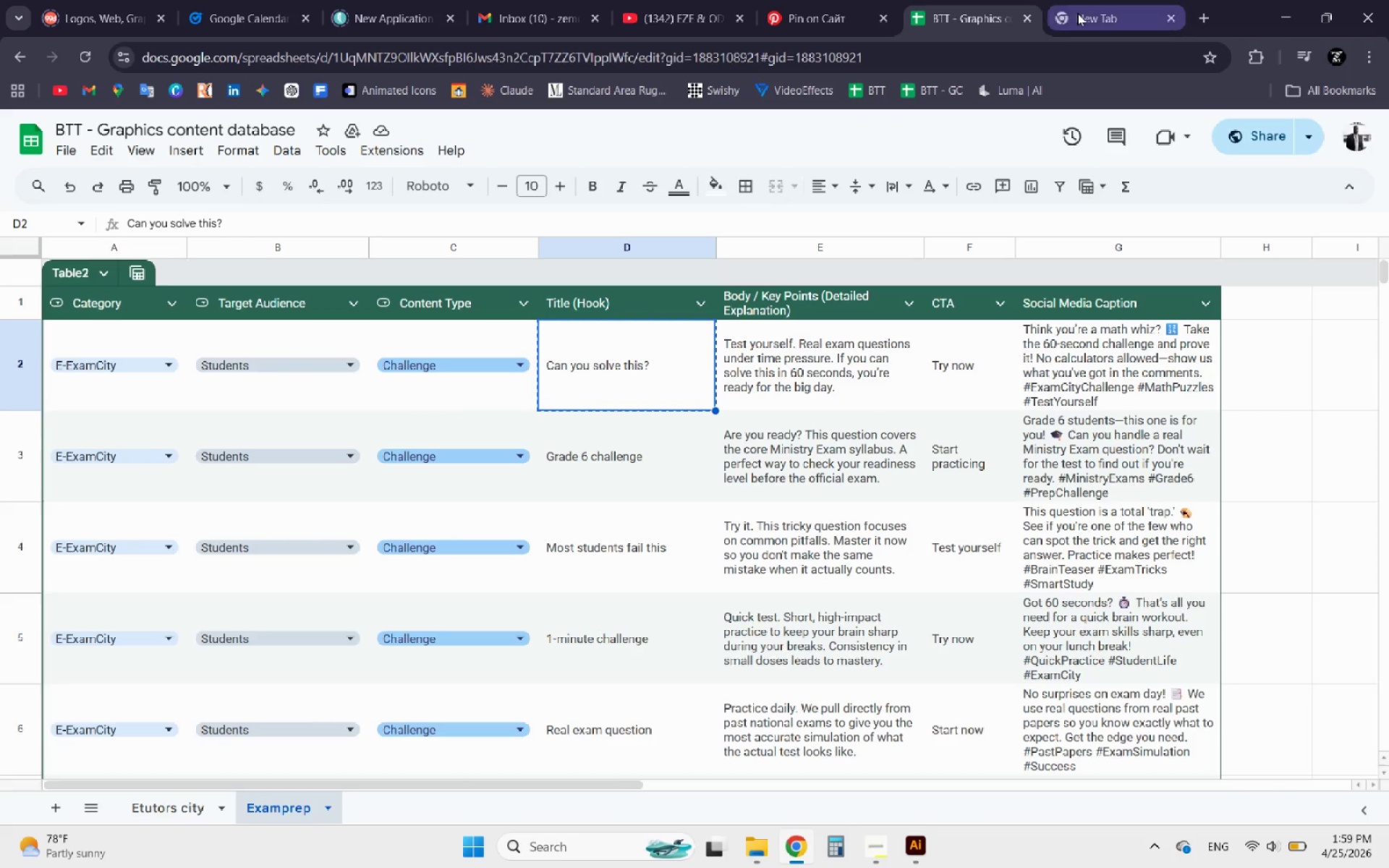 
left_click([1077, 13])
 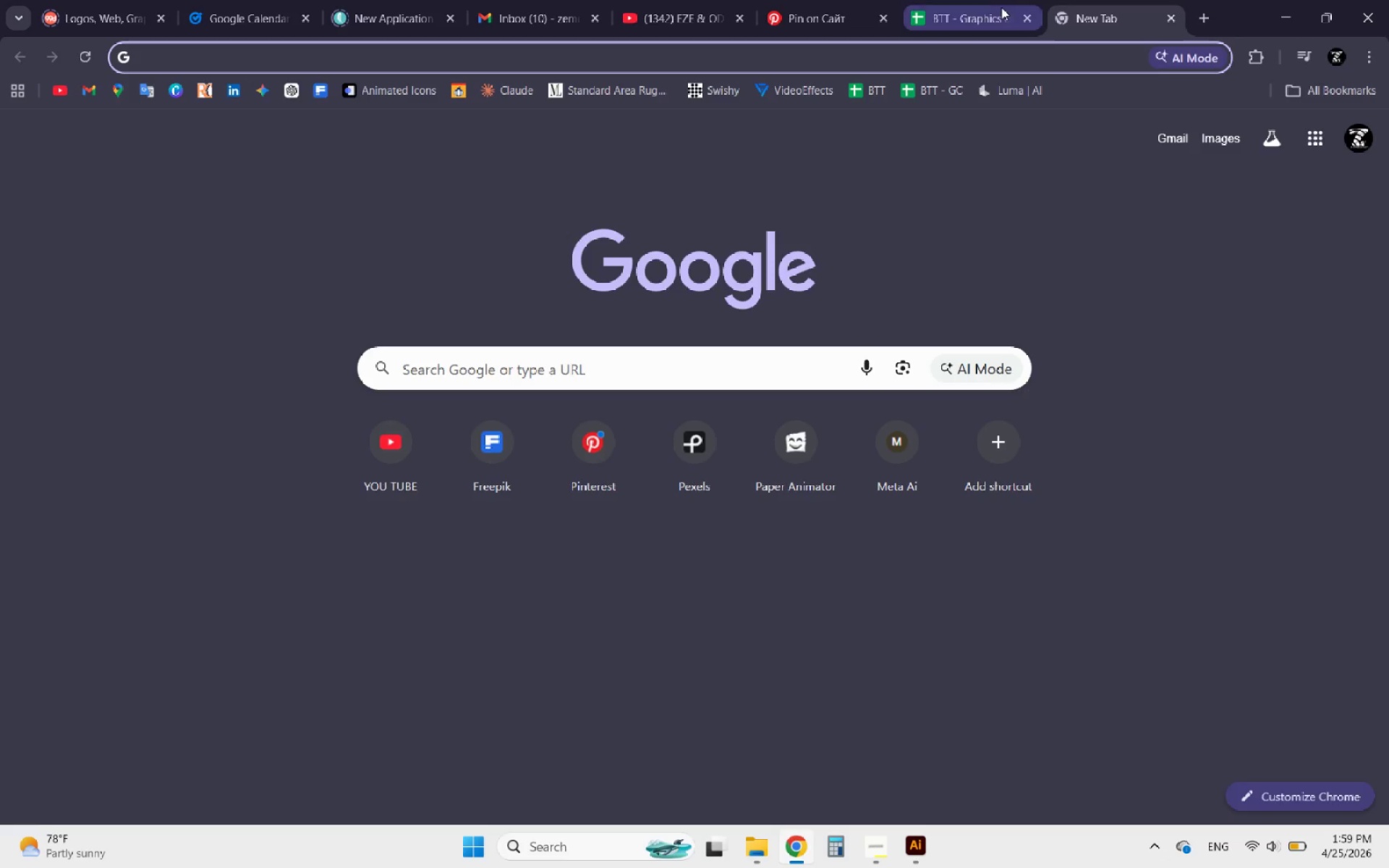 
left_click([998, 7])
 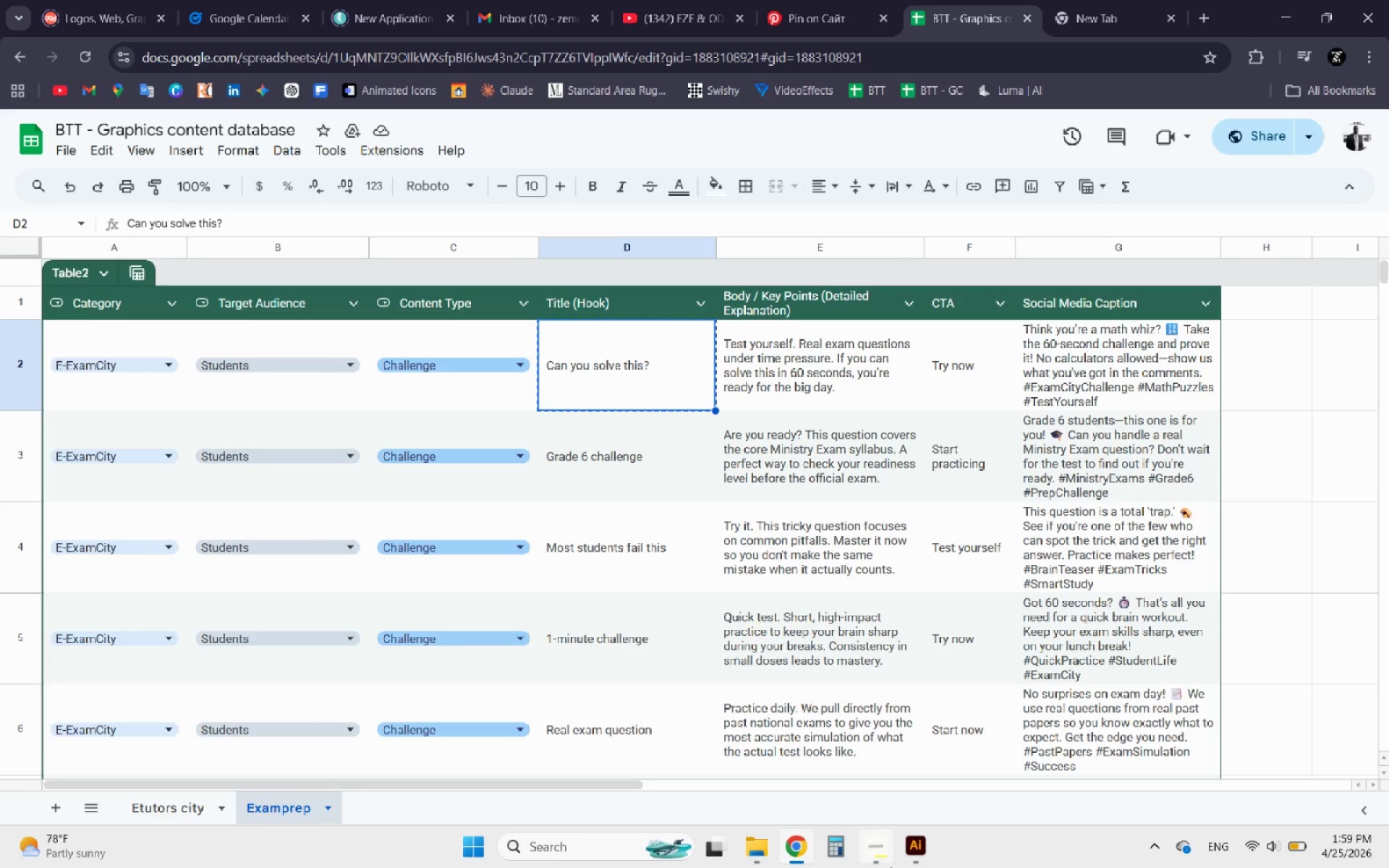 
left_click([904, 853])
 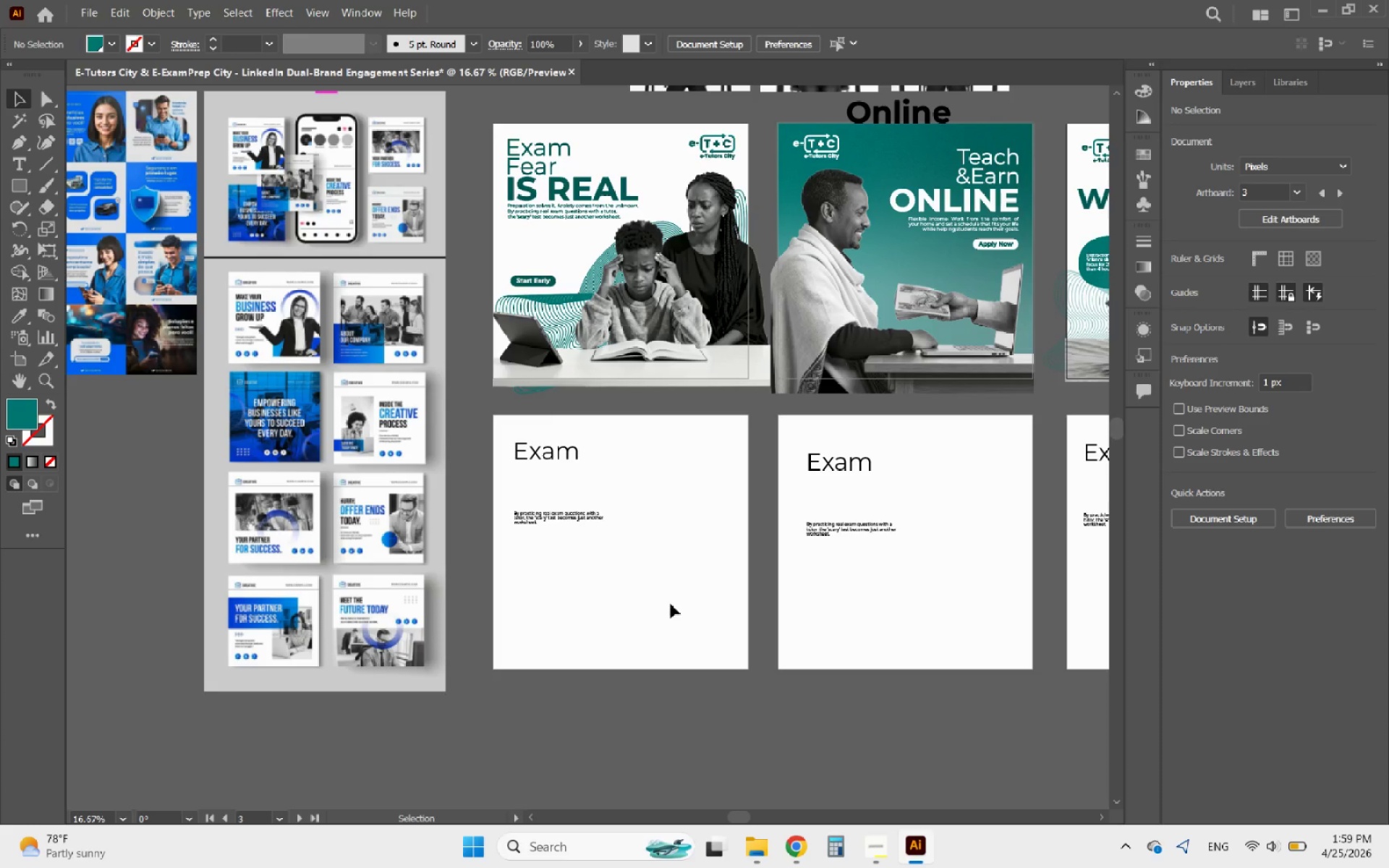 
hold_key(key=AltLeft, duration=0.44)
scroll: coordinate [627, 533], scroll_direction: up, amount: 2.0
 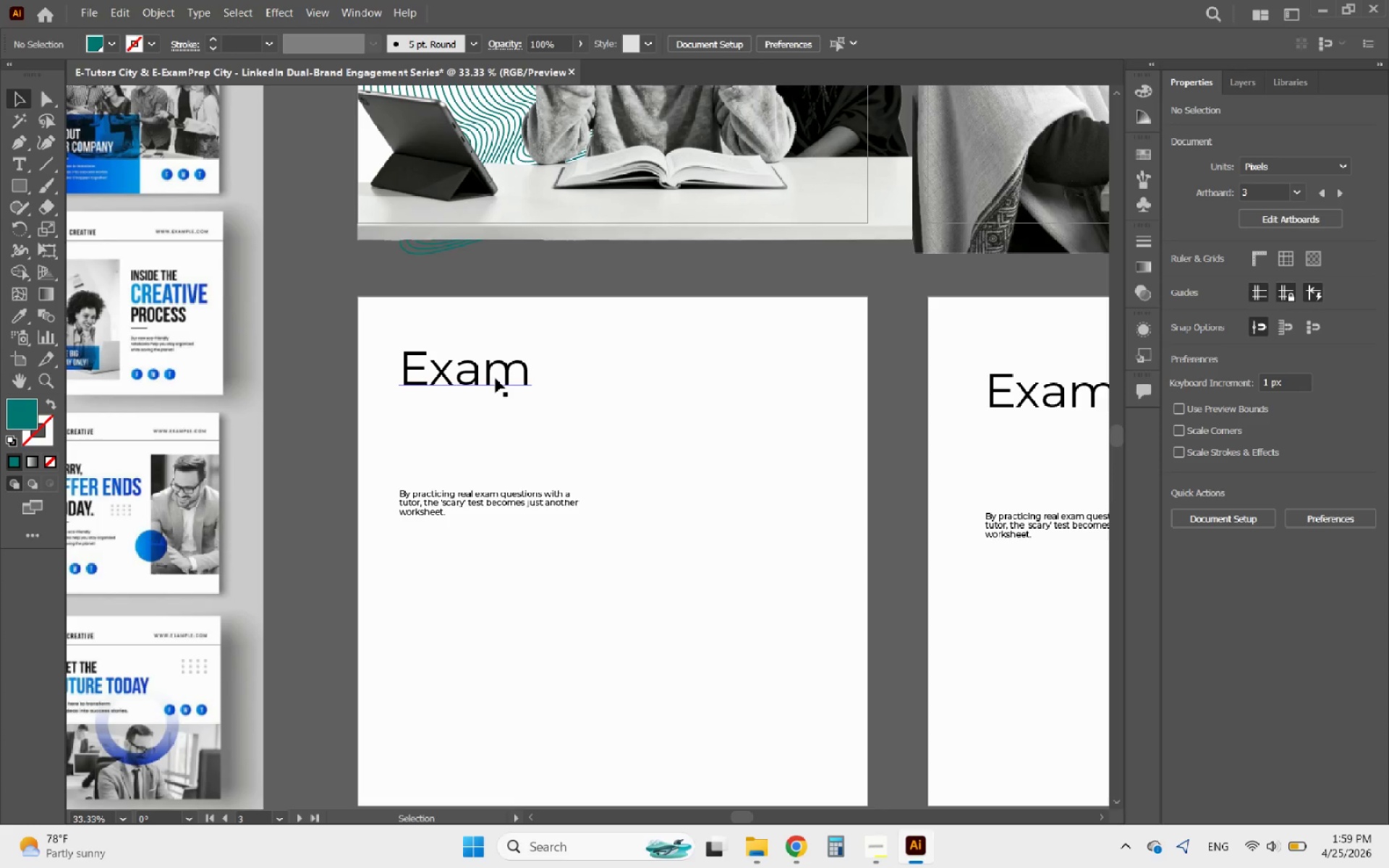 
double_click([496, 378])
 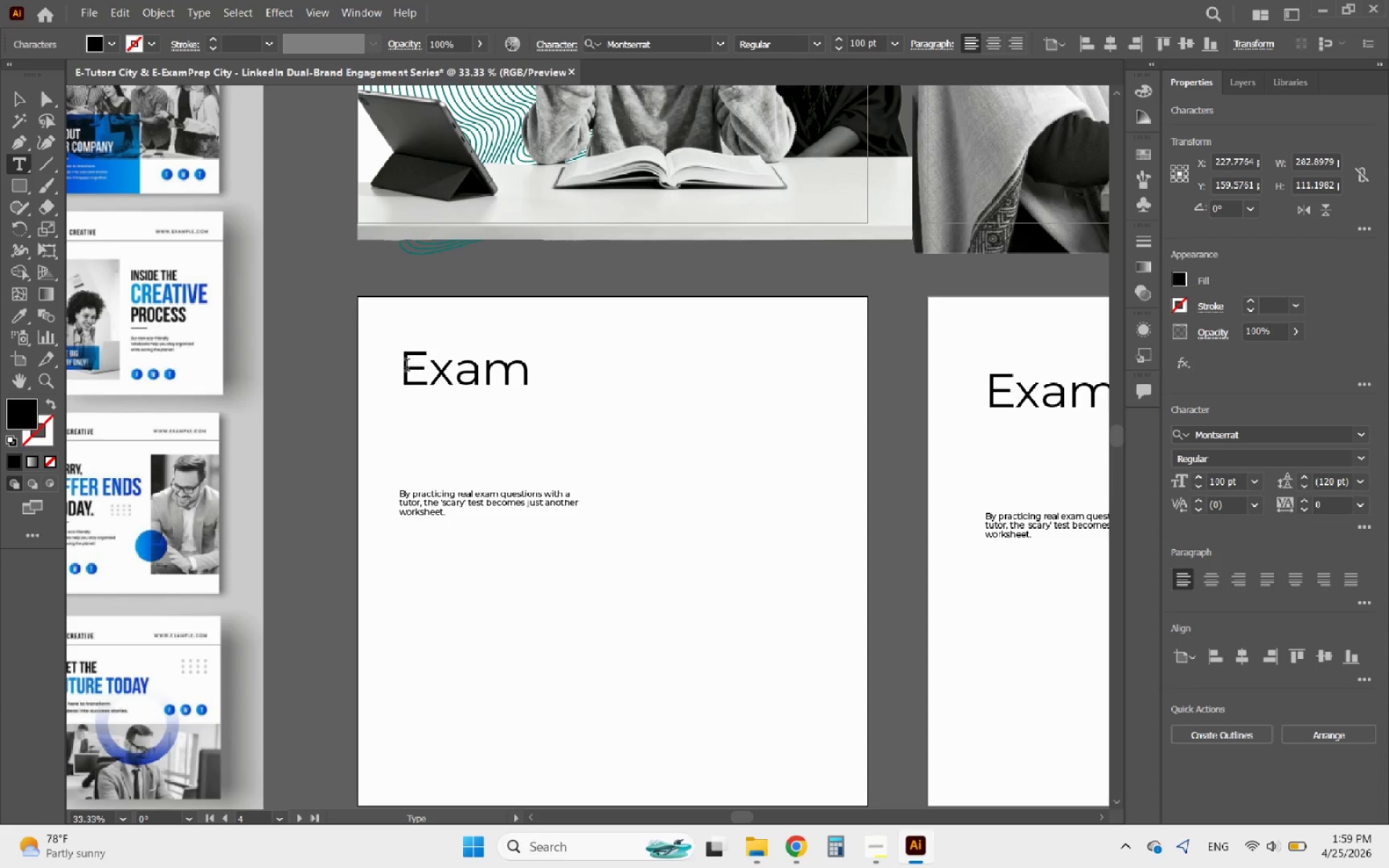 
left_click_drag(start_coordinate=[405, 367], to_coordinate=[568, 380])
 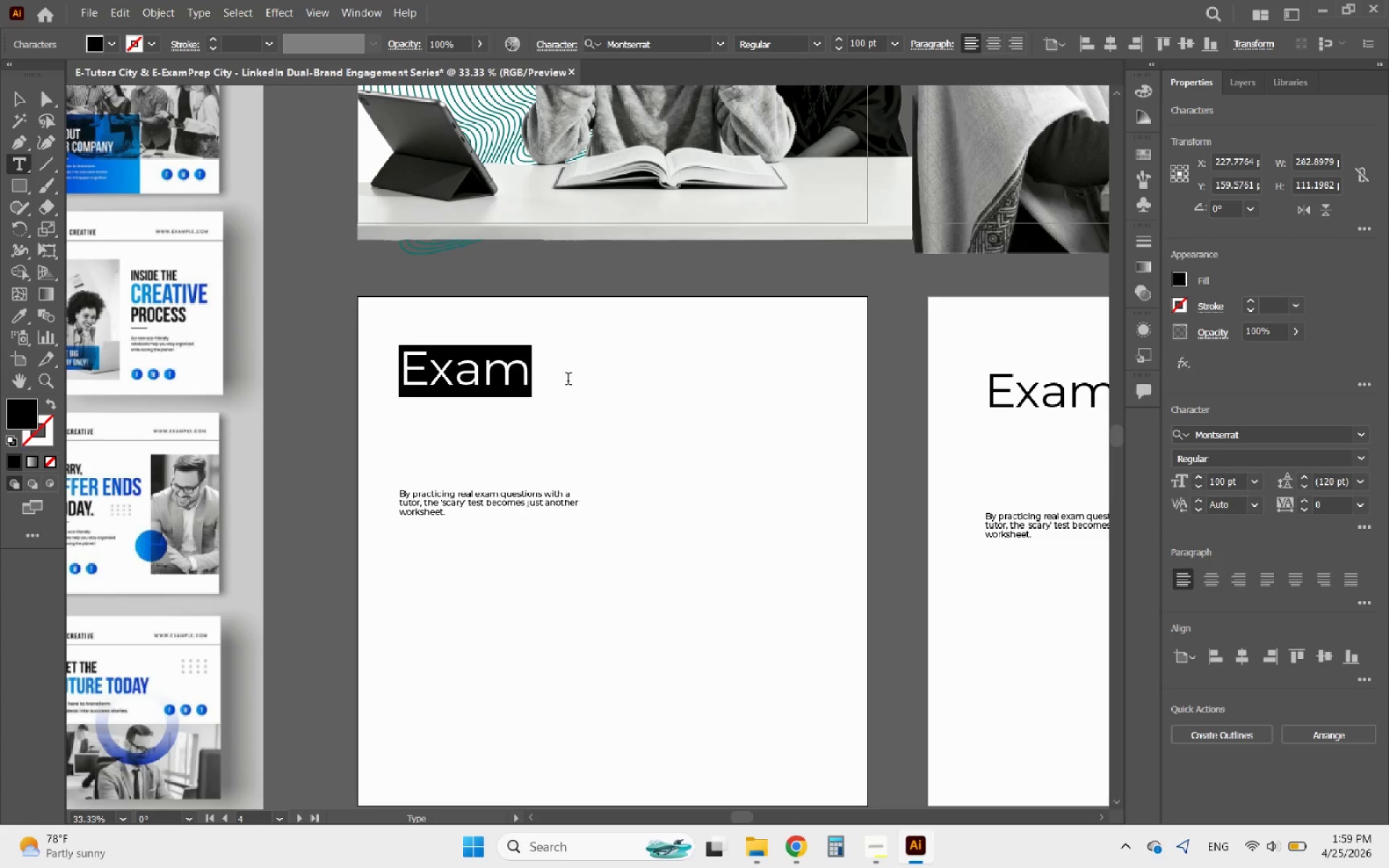 
key(Control+V)
 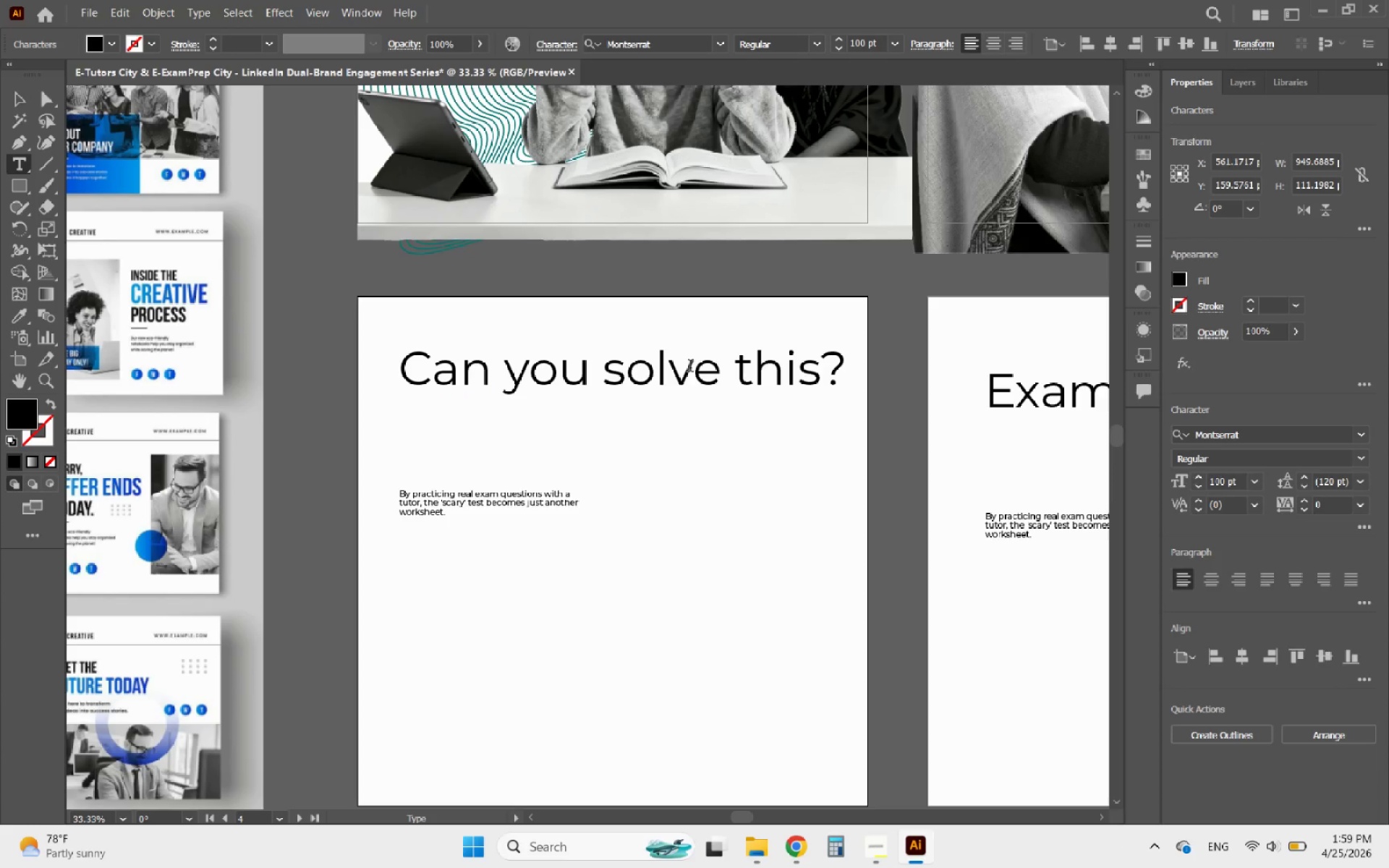 
left_click_drag(start_coordinate=[621, 381], to_coordinate=[606, 383])
 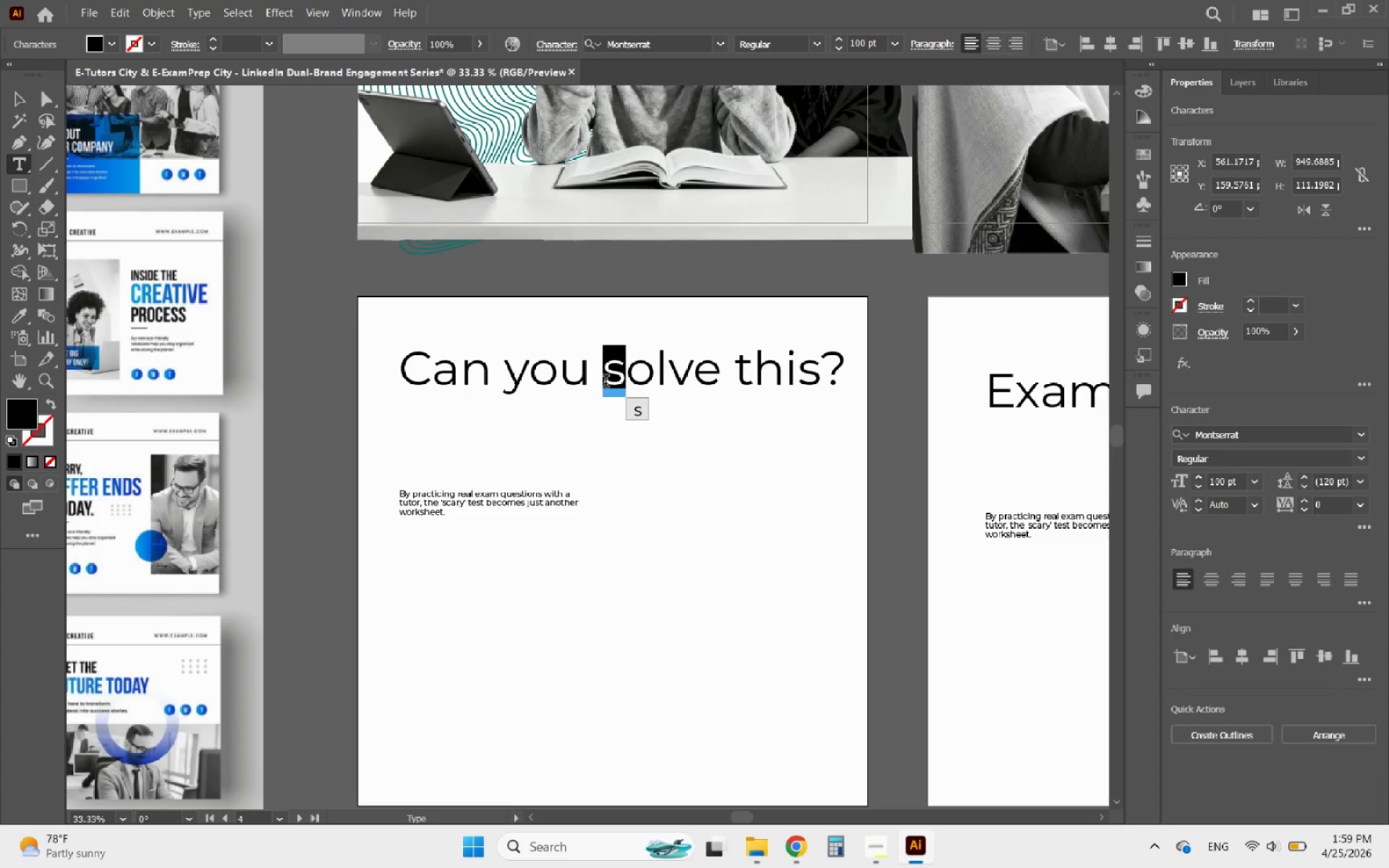 
key(Shift+ShiftLeft)
 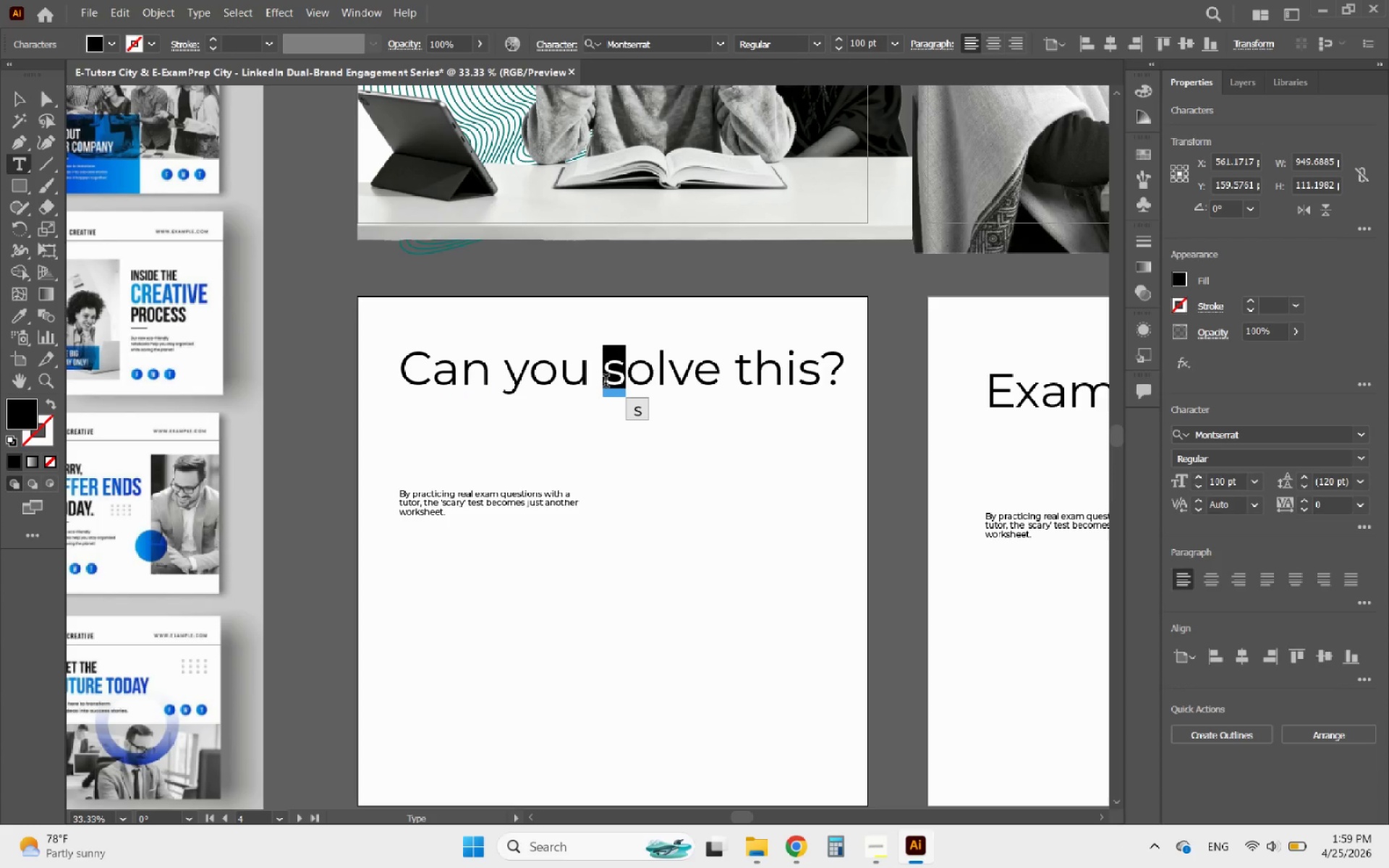 
key(Shift+S)
 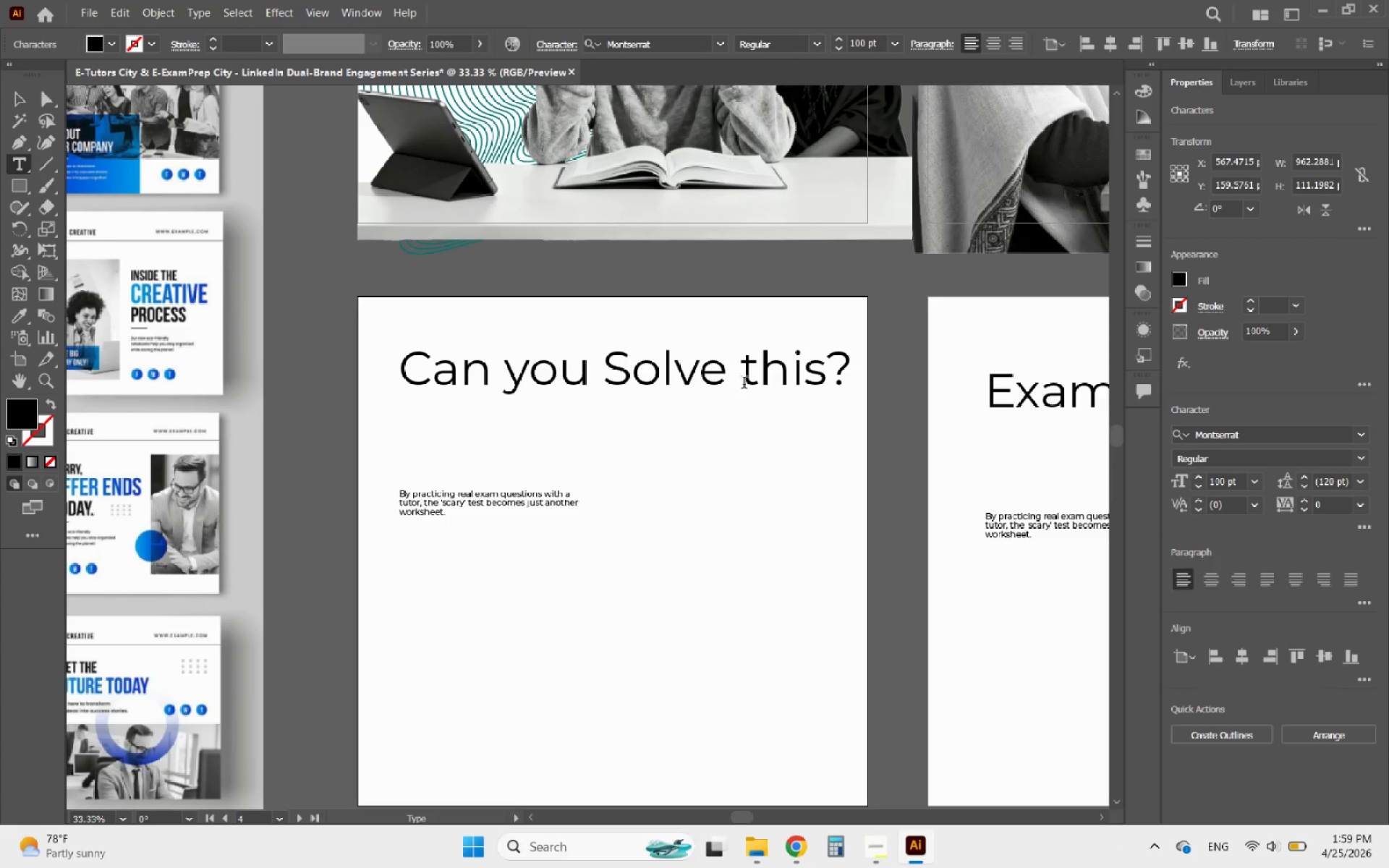 
left_click_drag(start_coordinate=[765, 372], to_coordinate=[749, 372])
 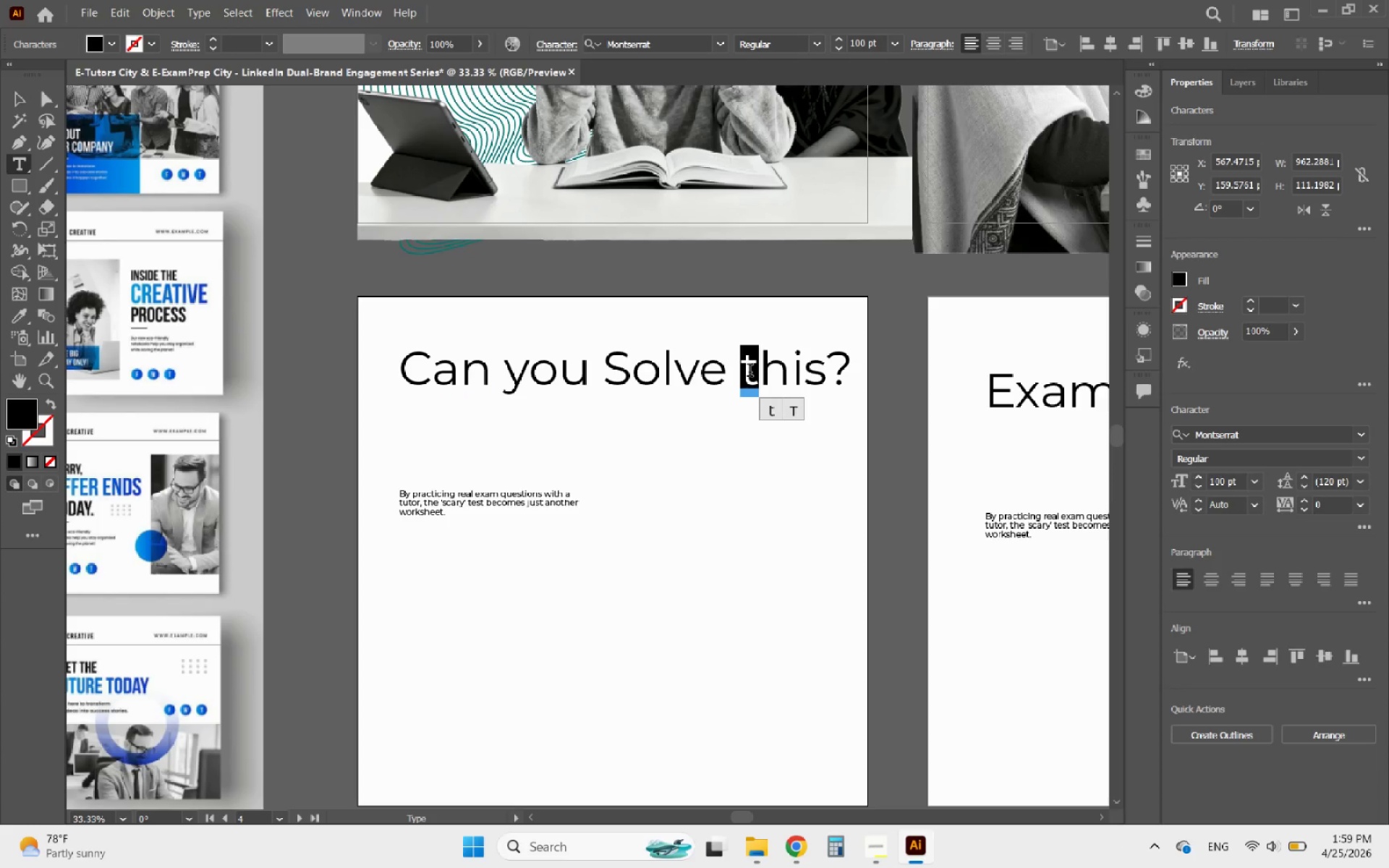 
key(Shift+T)
 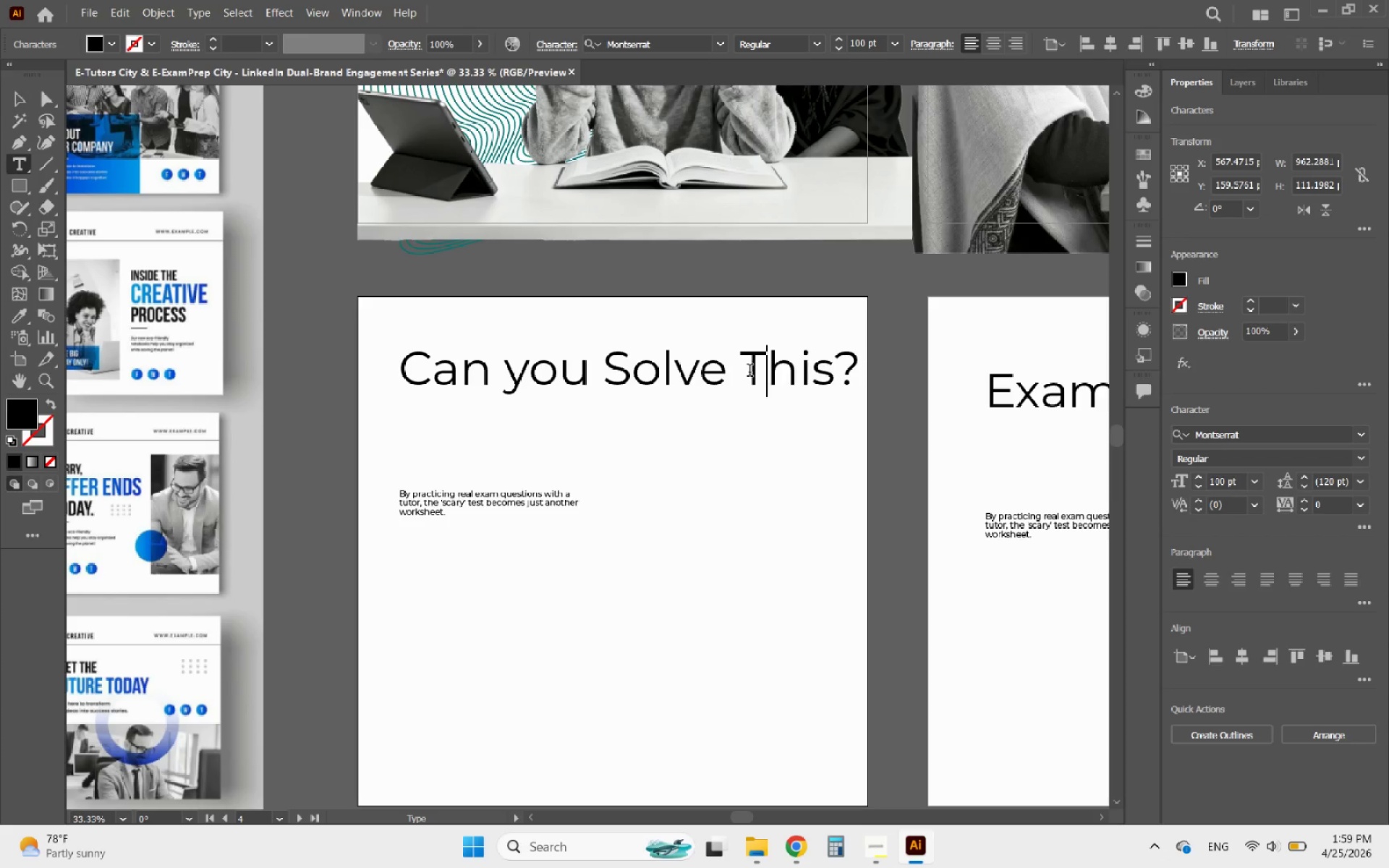 
key(Shift+ShiftLeft)
 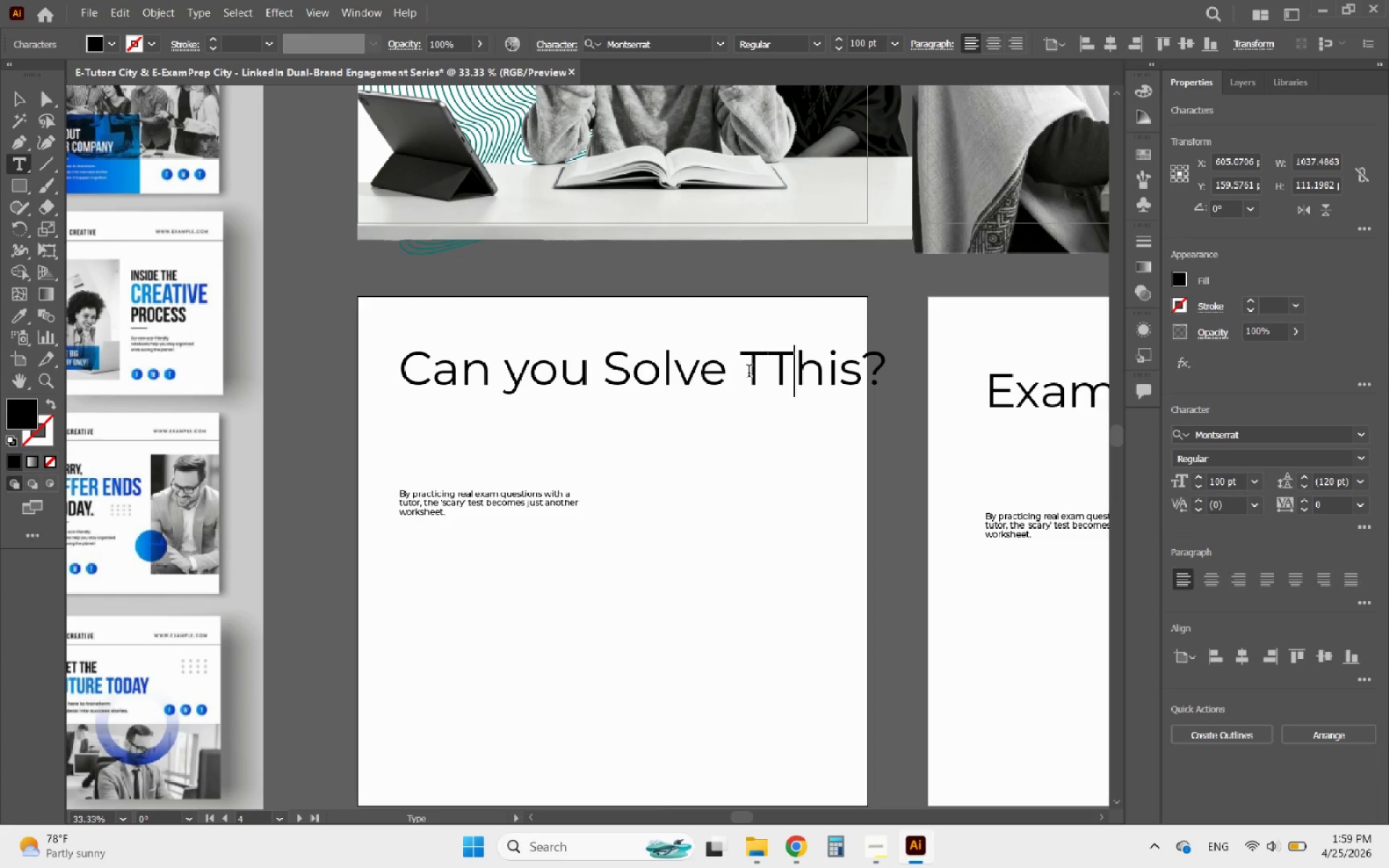 
key(Shift+T)
 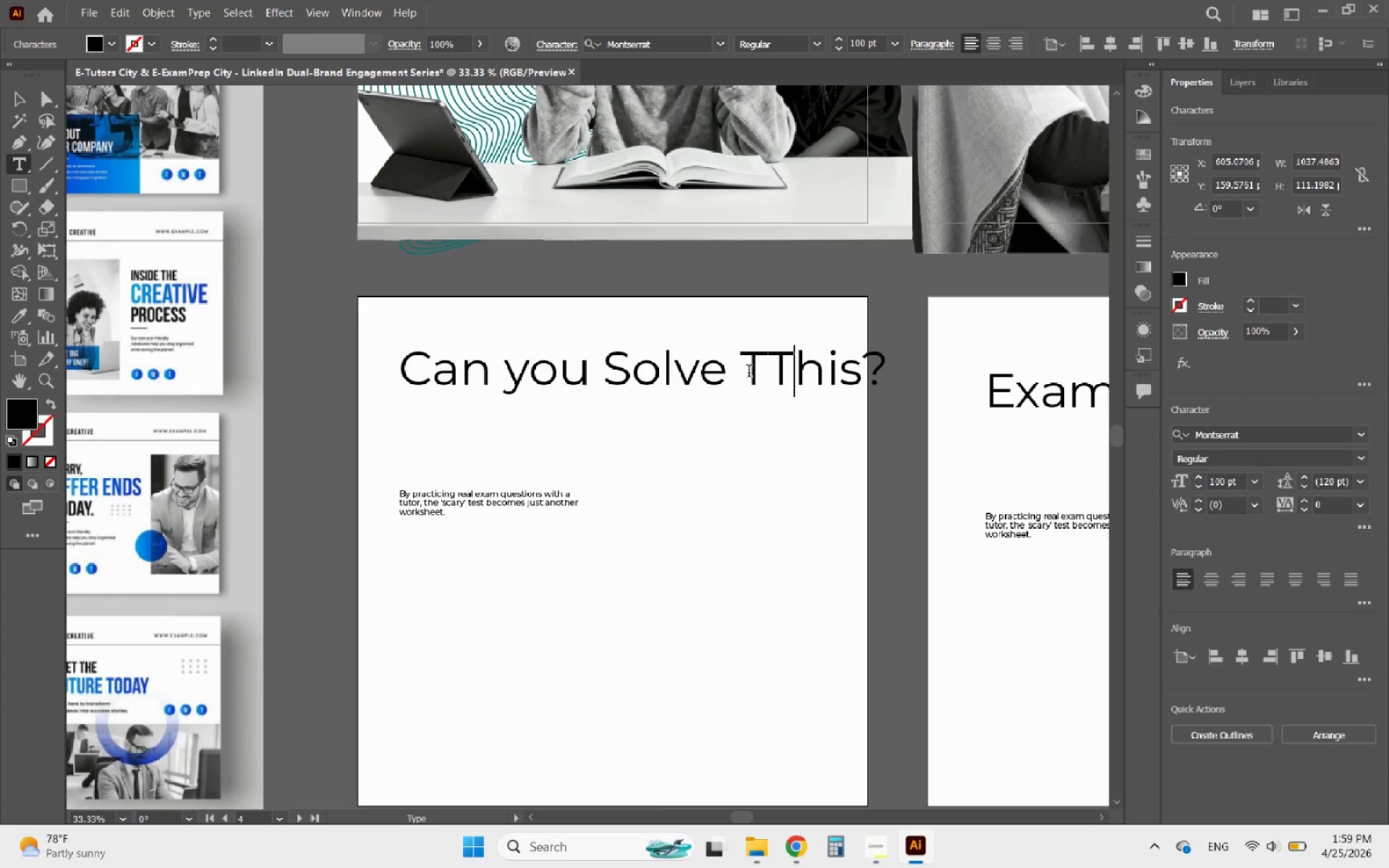 
key(Backspace)
 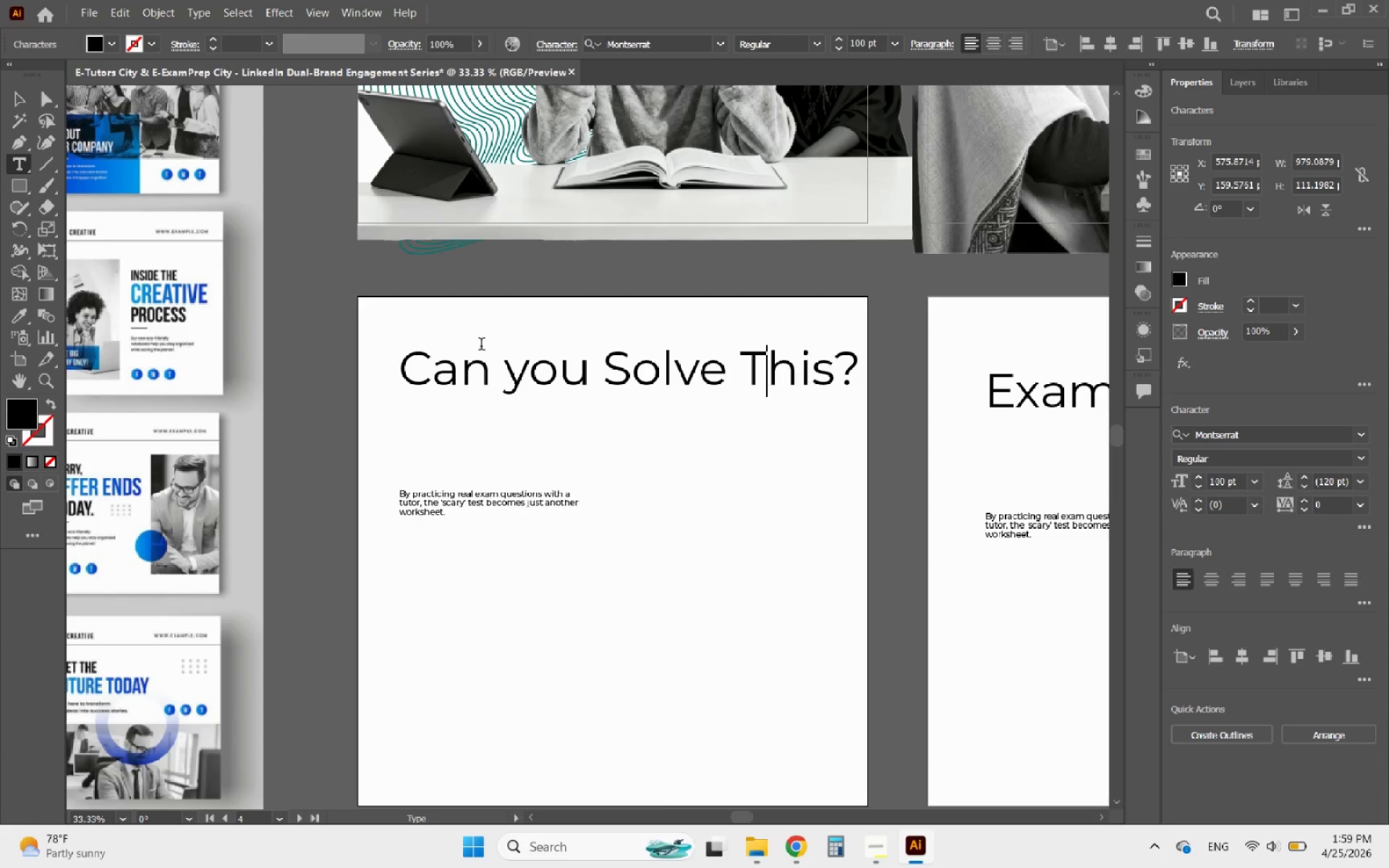 
left_click_drag(start_coordinate=[527, 377], to_coordinate=[512, 380])
 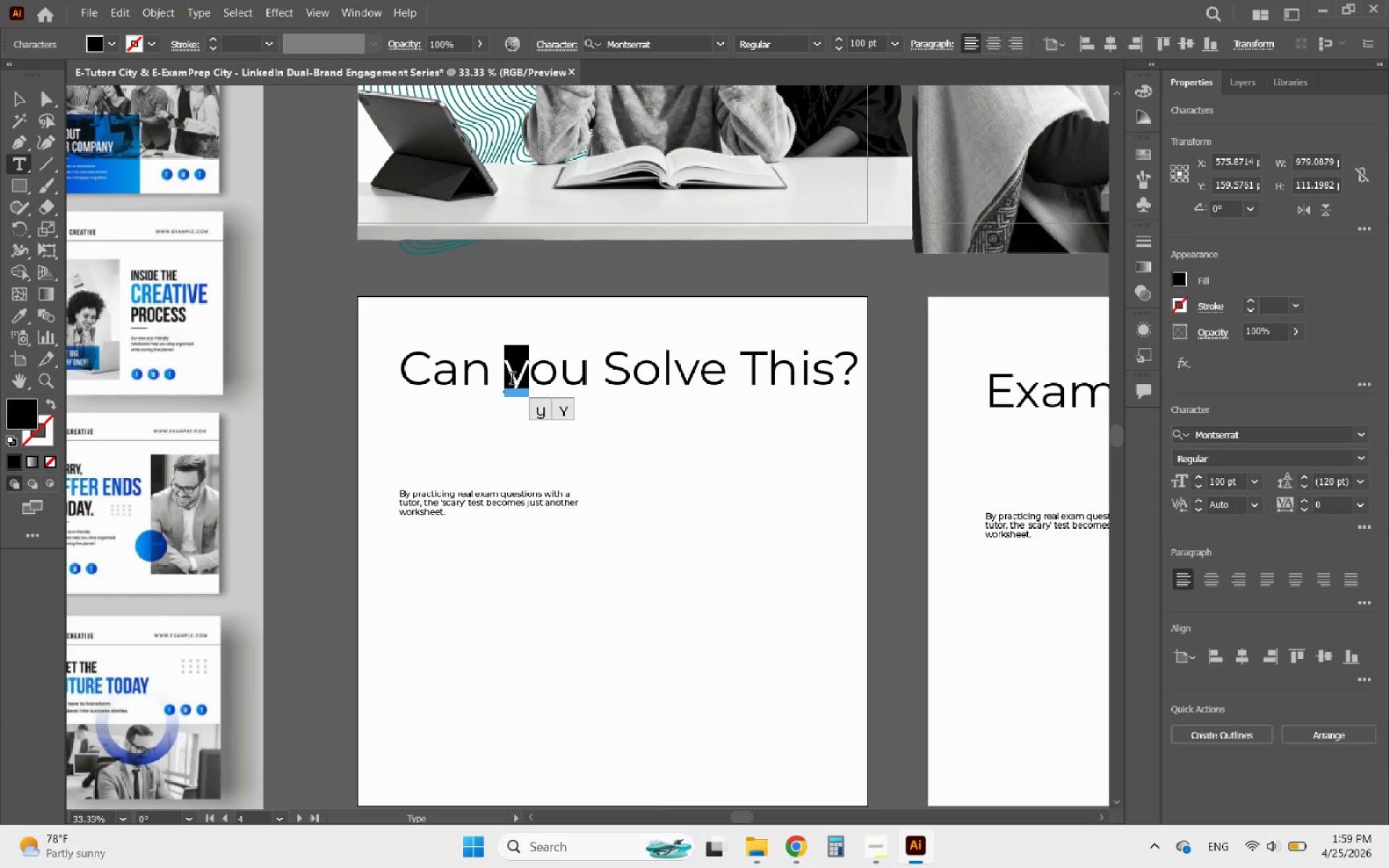 
key(Shift+Y)
 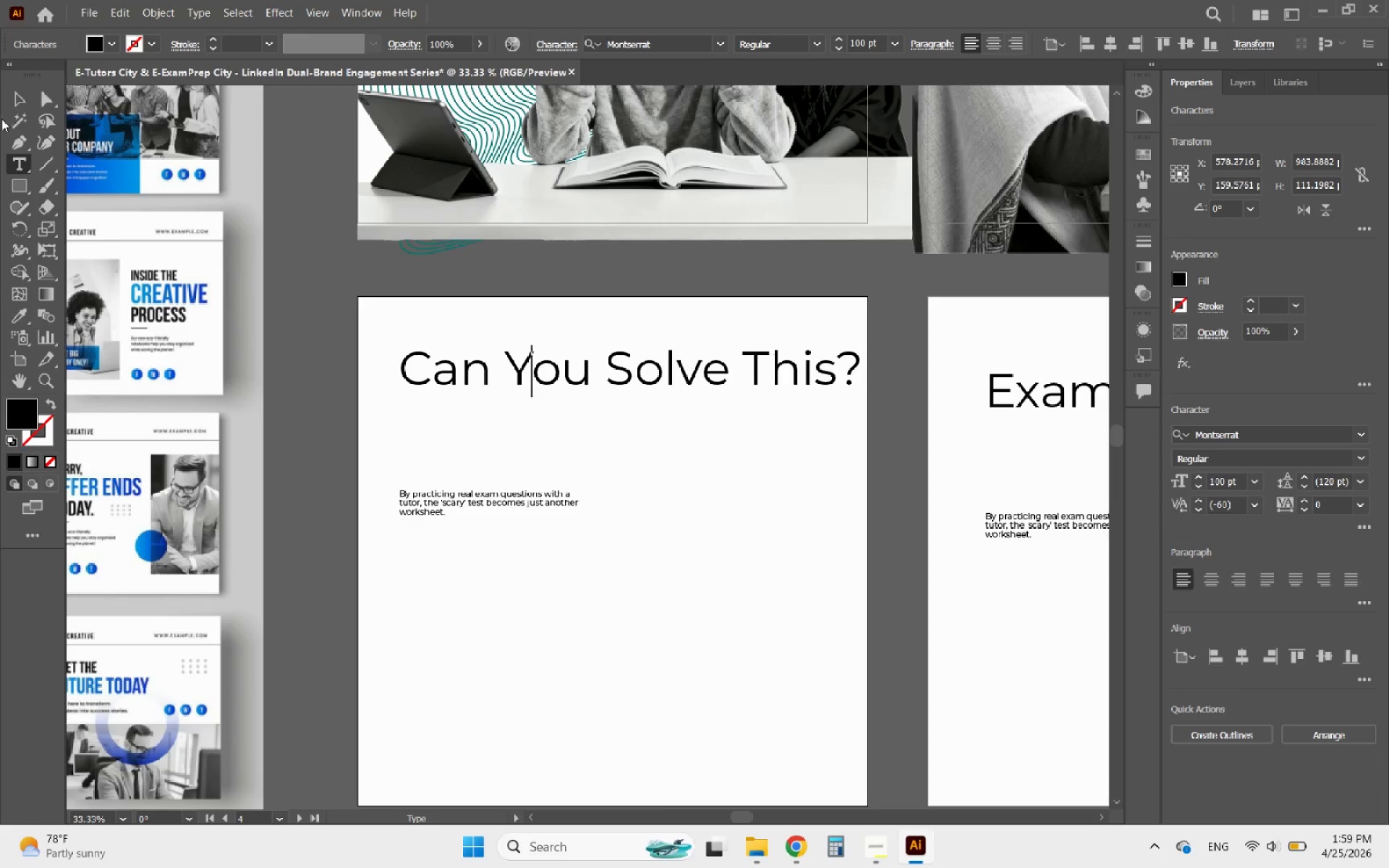 
left_click([22, 98])
 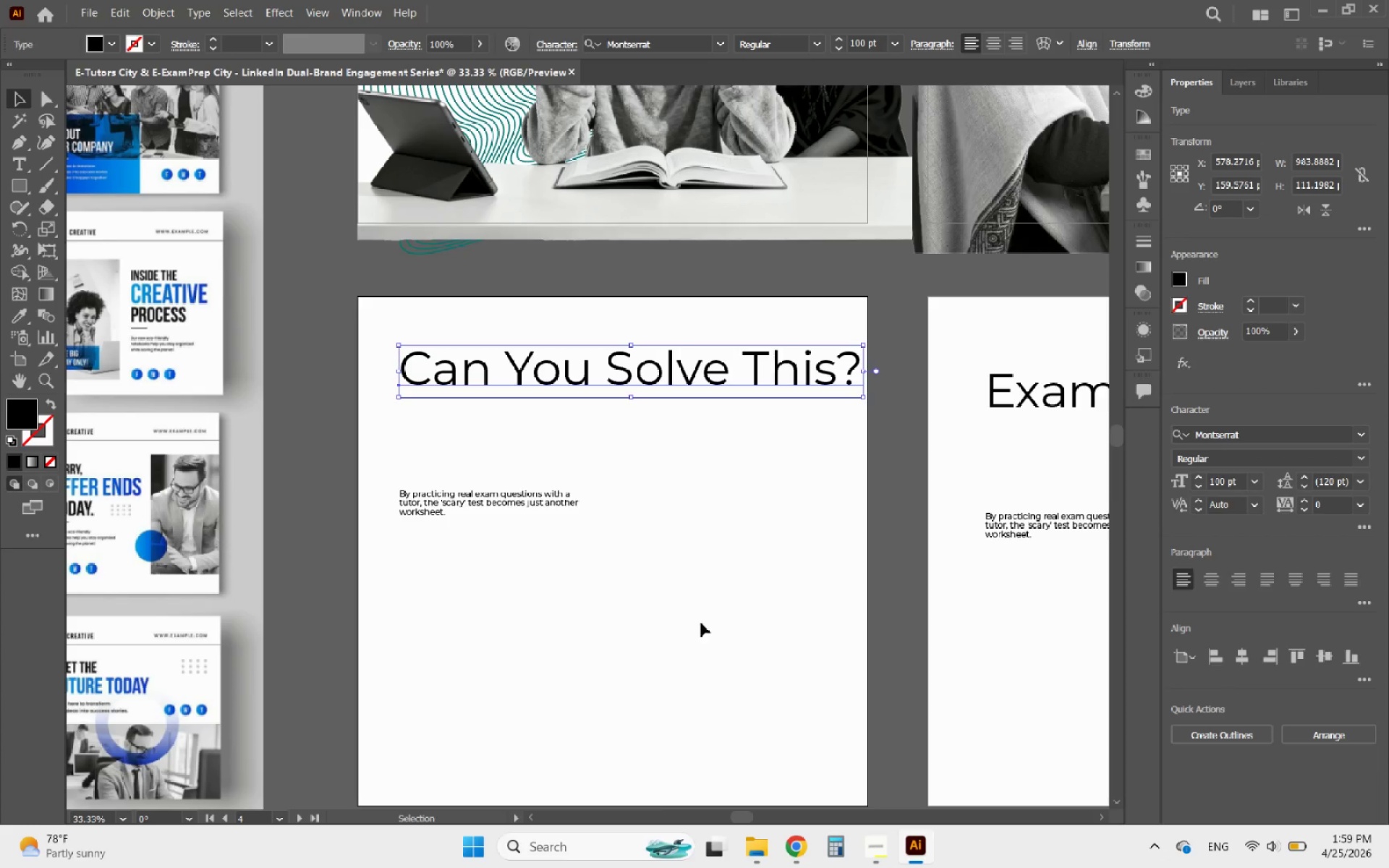 
hold_key(key=AltLeft, duration=1.0)
scroll: coordinate [710, 678], scroll_direction: down, amount: 2.0
 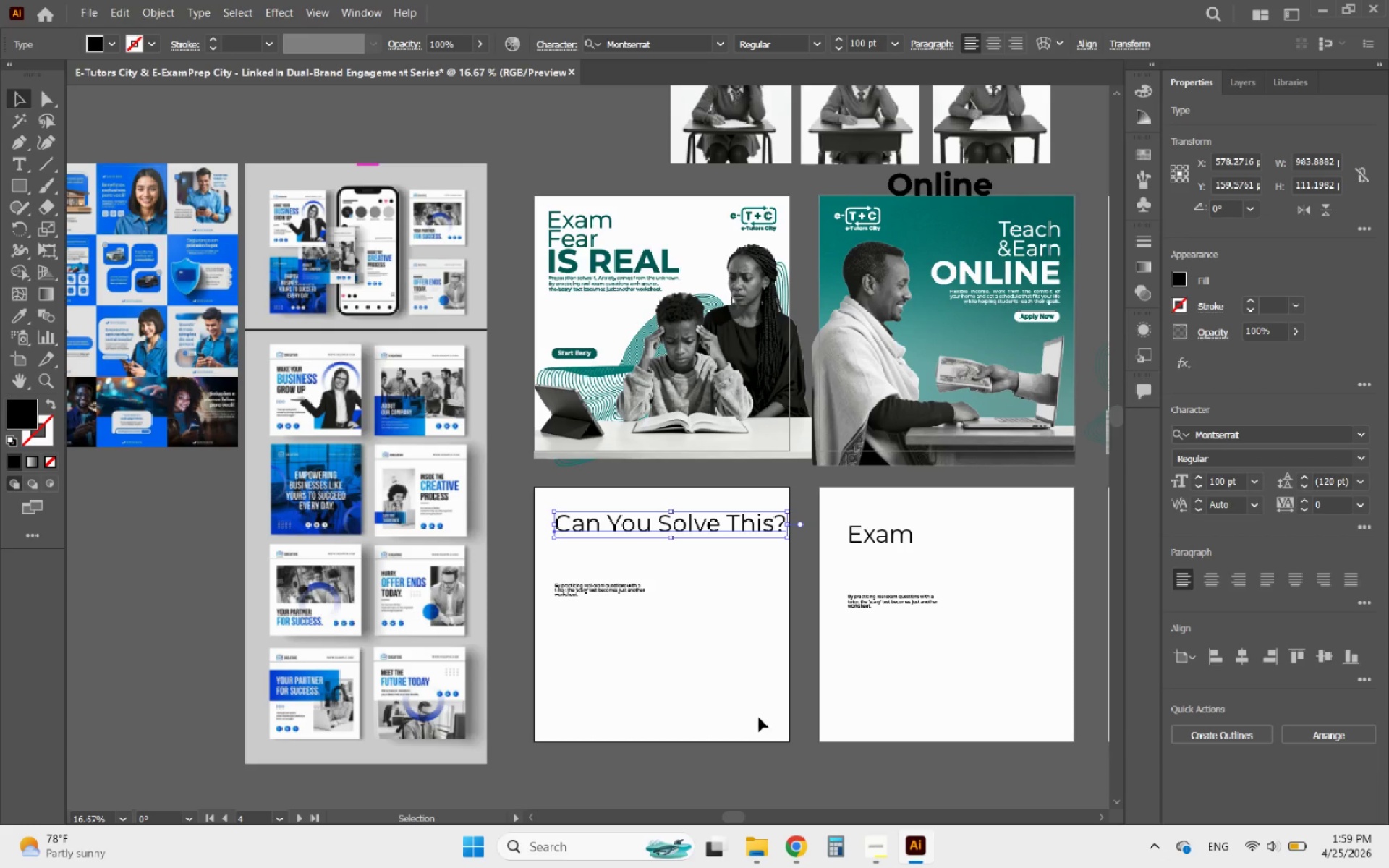 
hold_key(key=AltLeft, duration=1.53)
scroll: coordinate [756, 721], scroll_direction: down, amount: 1.0
 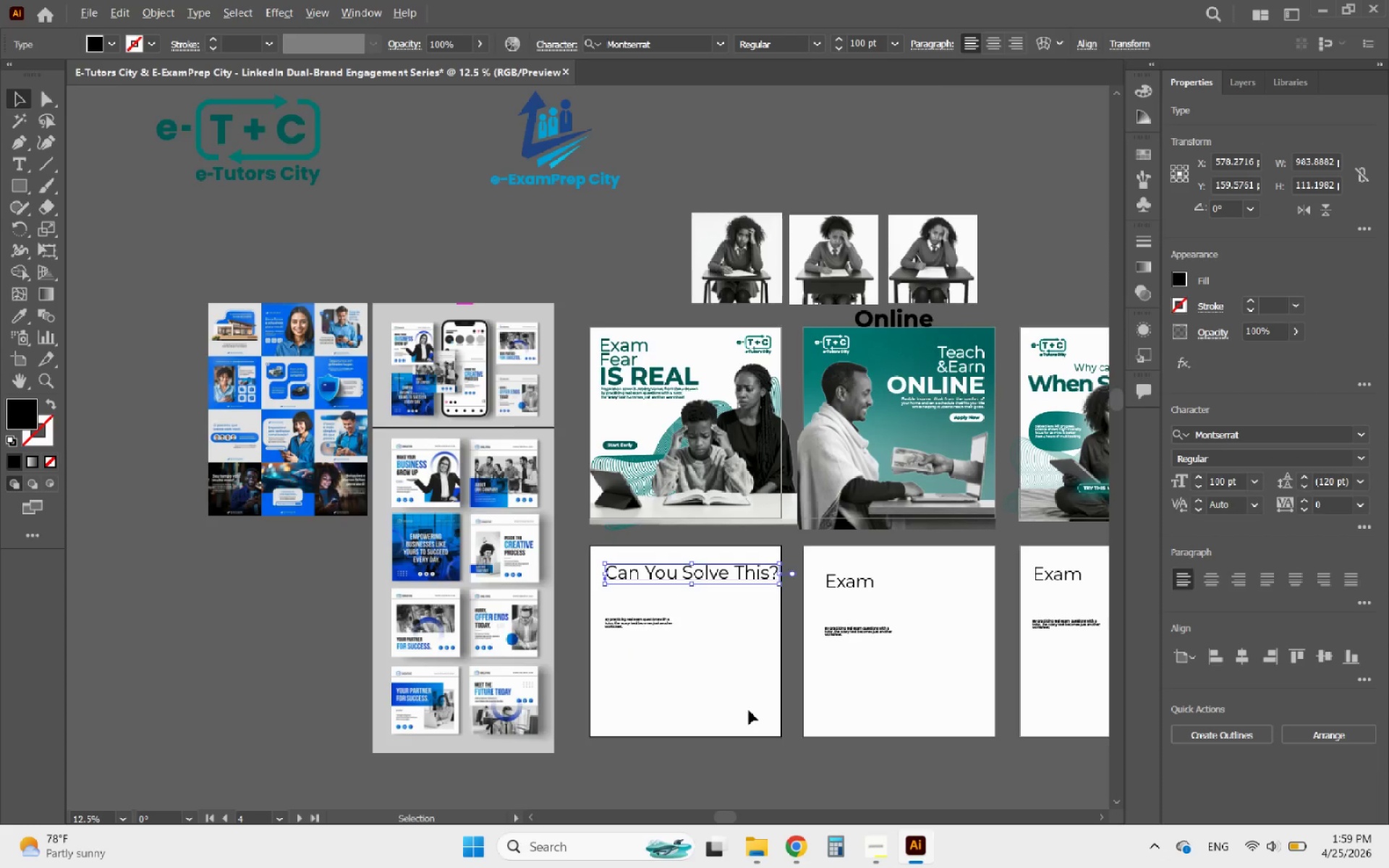 
scroll: coordinate [752, 712], scroll_direction: up, amount: 2.0
 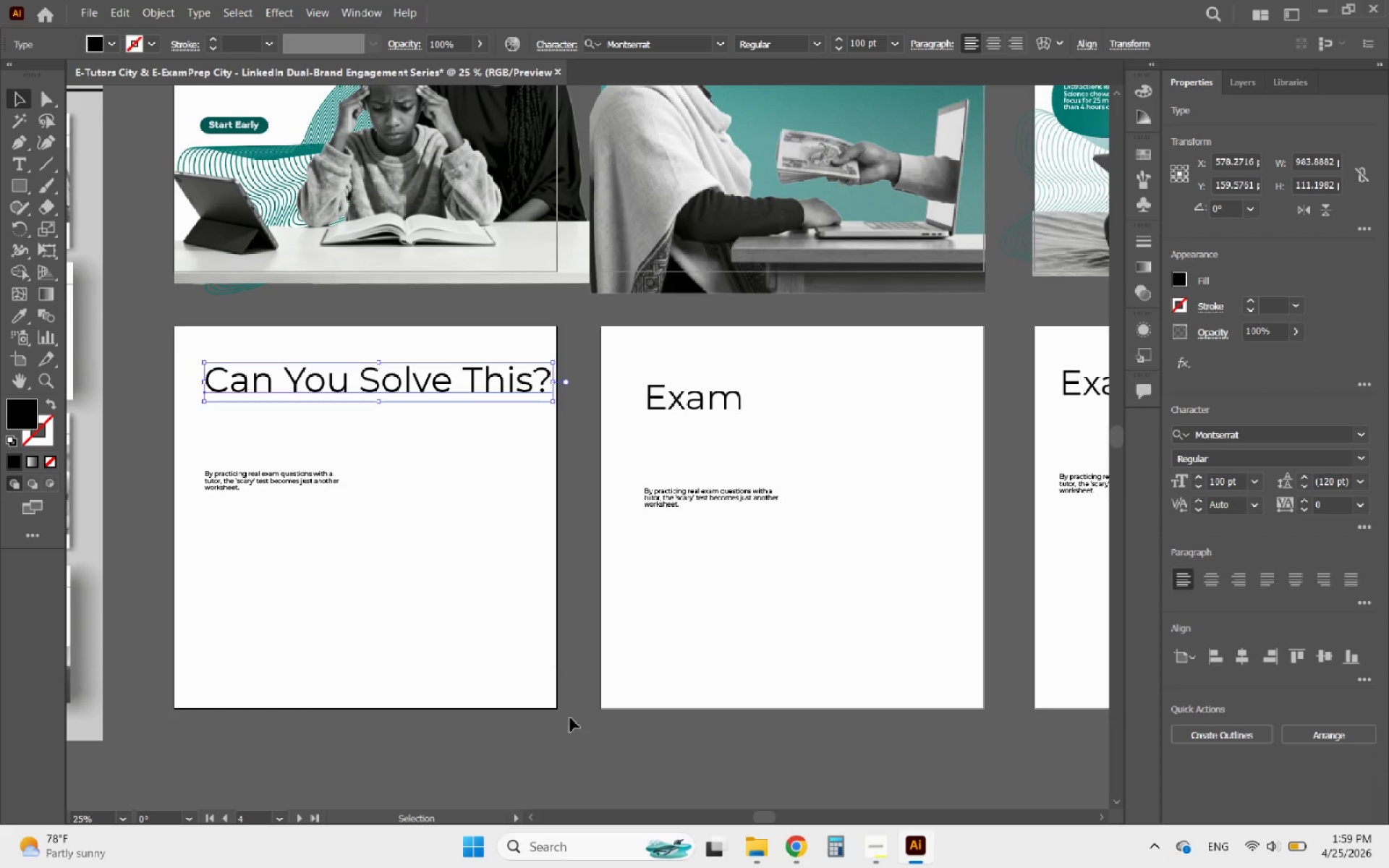 
hold_key(key=AltLeft, duration=1.88)
scroll: coordinate [474, 694], scroll_direction: down, amount: 2.0
 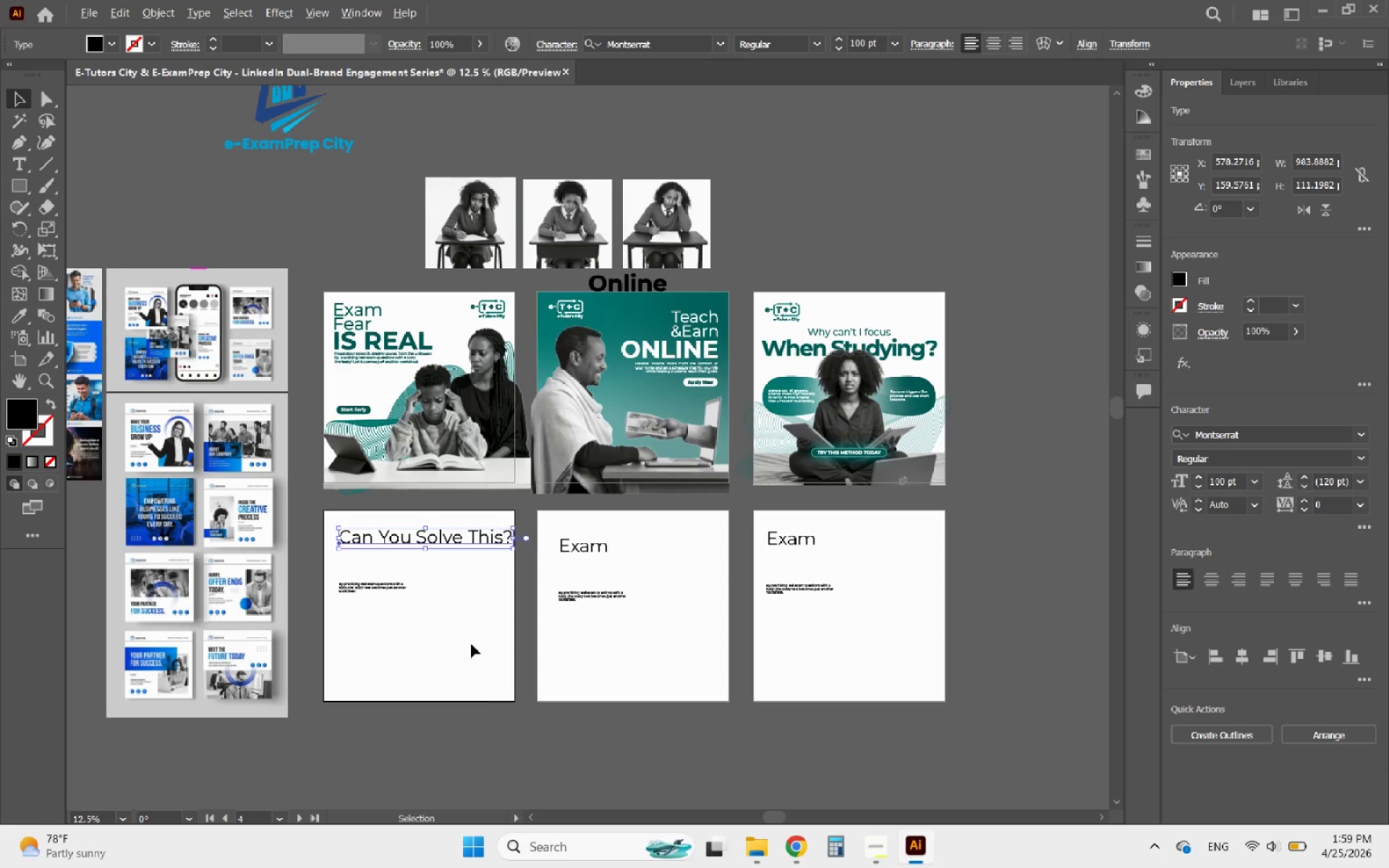 
scroll: coordinate [471, 635], scroll_direction: up, amount: 1.0
 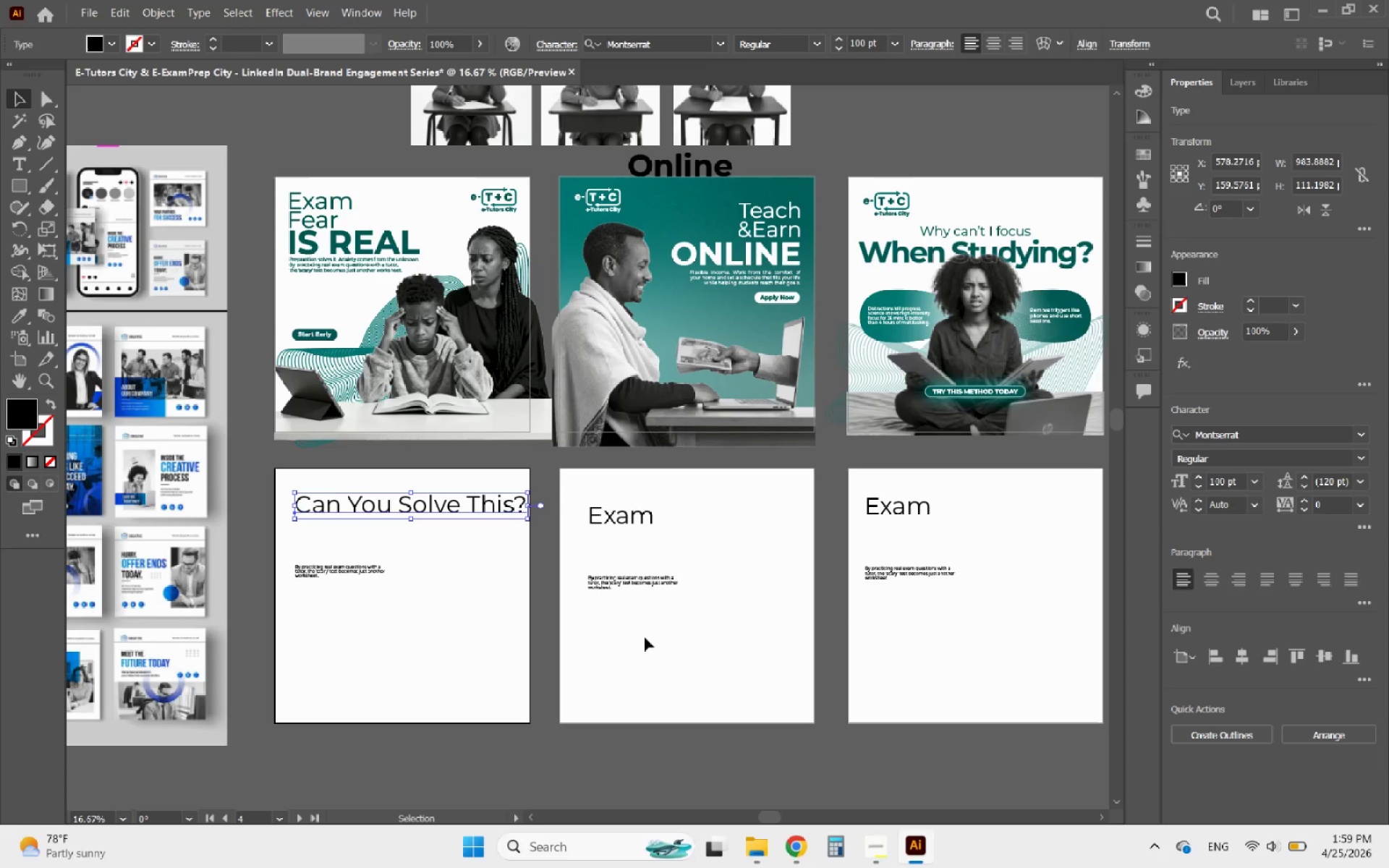 
scroll: coordinate [645, 637], scroll_direction: down, amount: 1.0
 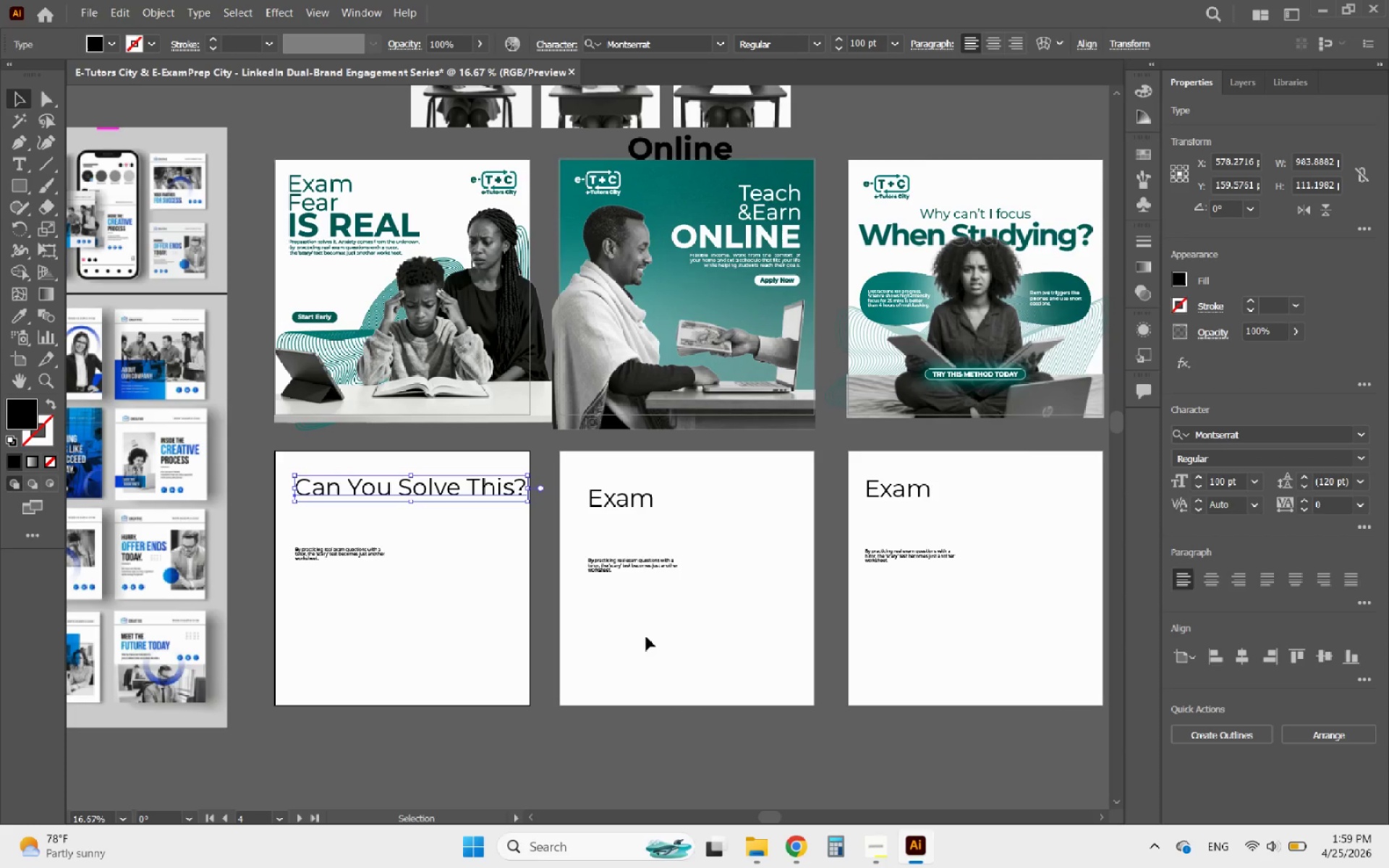 
hold_key(key=AltLeft, duration=4.5)
scroll: coordinate [740, 376], scroll_direction: up, amount: 4.0
 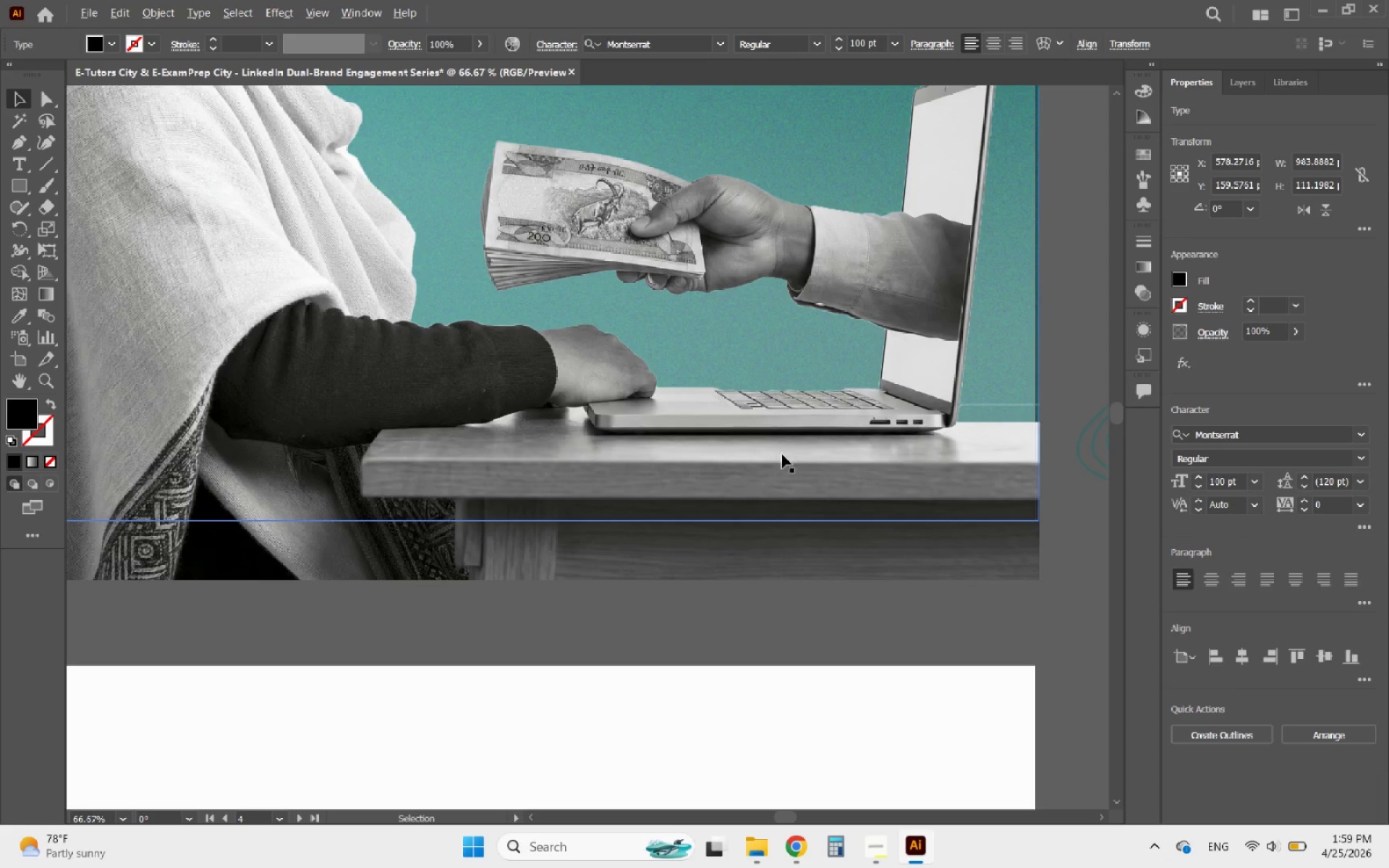 
scroll: coordinate [836, 450], scroll_direction: down, amount: 4.0
 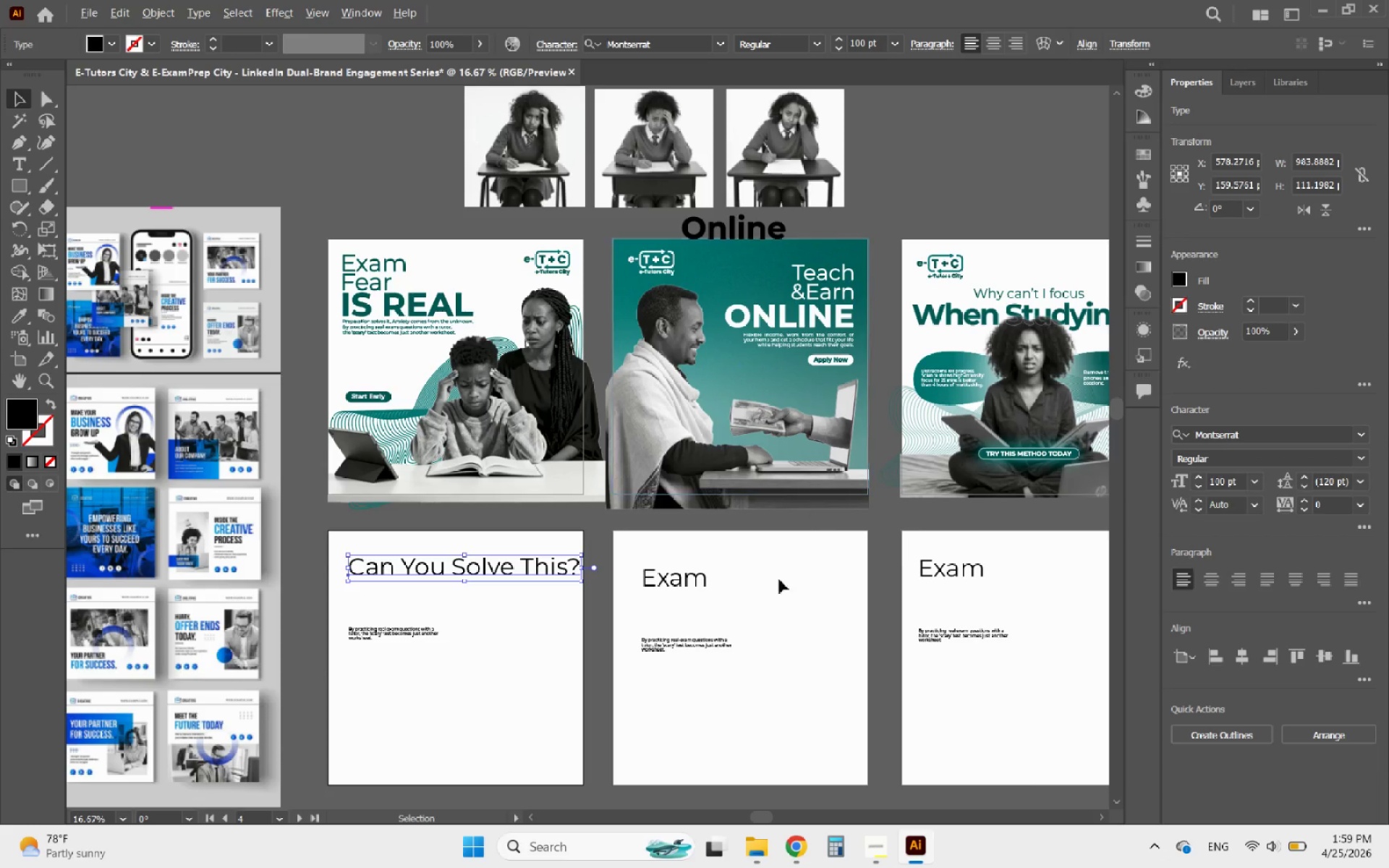 
hold_key(key=AltLeft, duration=0.64)
scroll: coordinate [632, 401], scroll_direction: down, amount: 2.0
 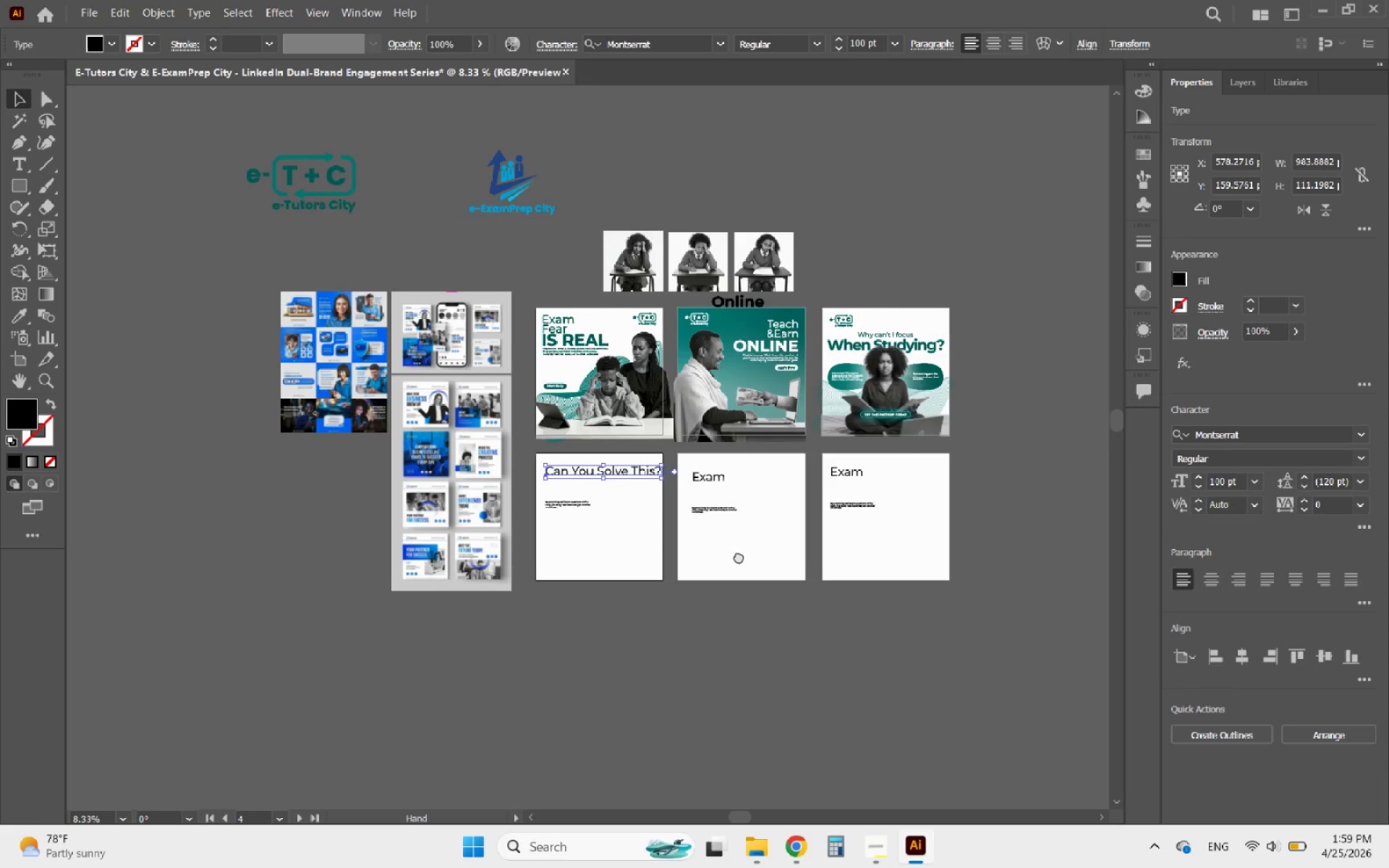 
hold_key(key=AltLeft, duration=8.17)
scroll: coordinate [566, 522], scroll_direction: none, amount: 0.0
 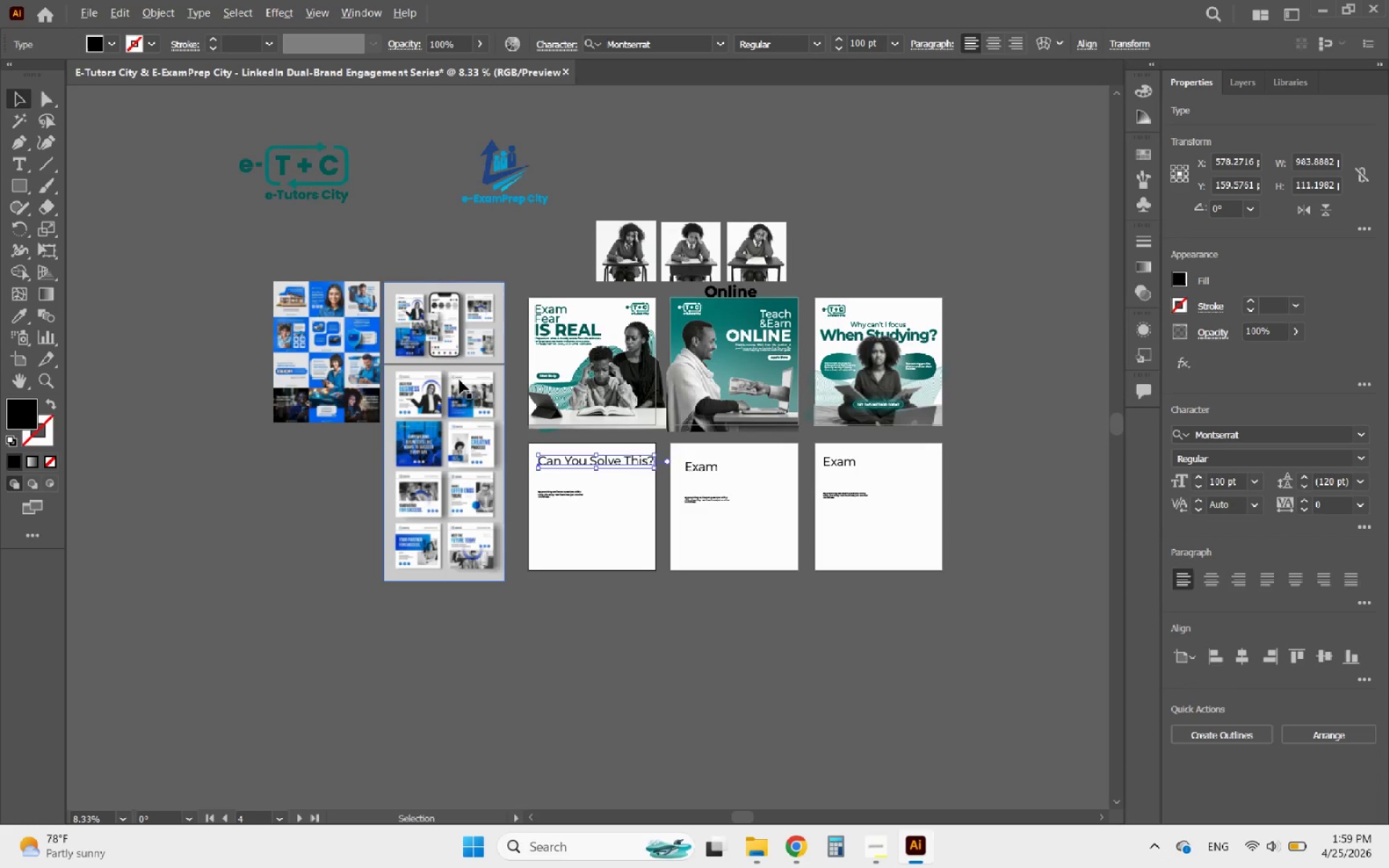 
scroll: coordinate [340, 286], scroll_direction: up, amount: 6.0
 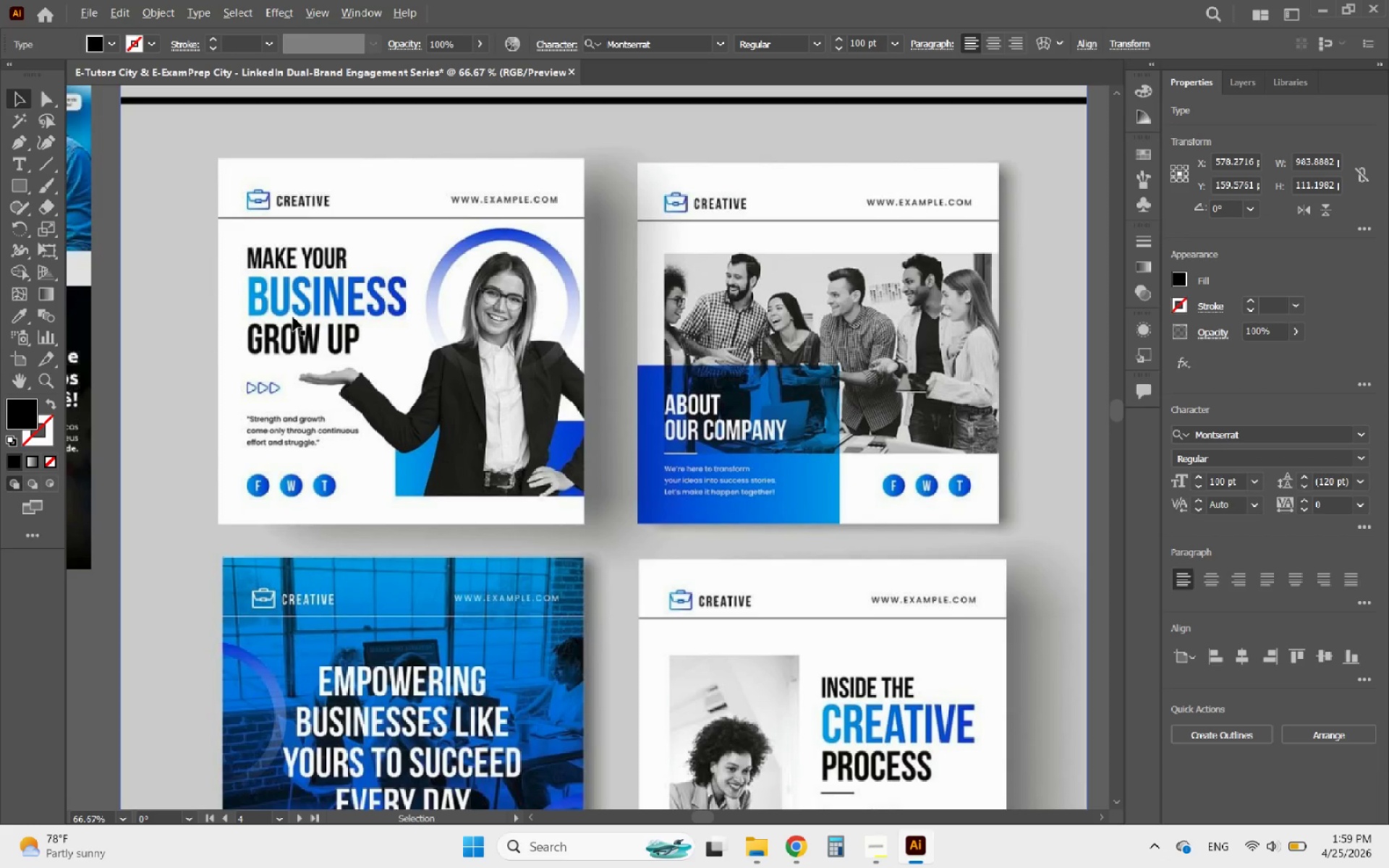 
scroll: coordinate [342, 420], scroll_direction: down, amount: 6.0
 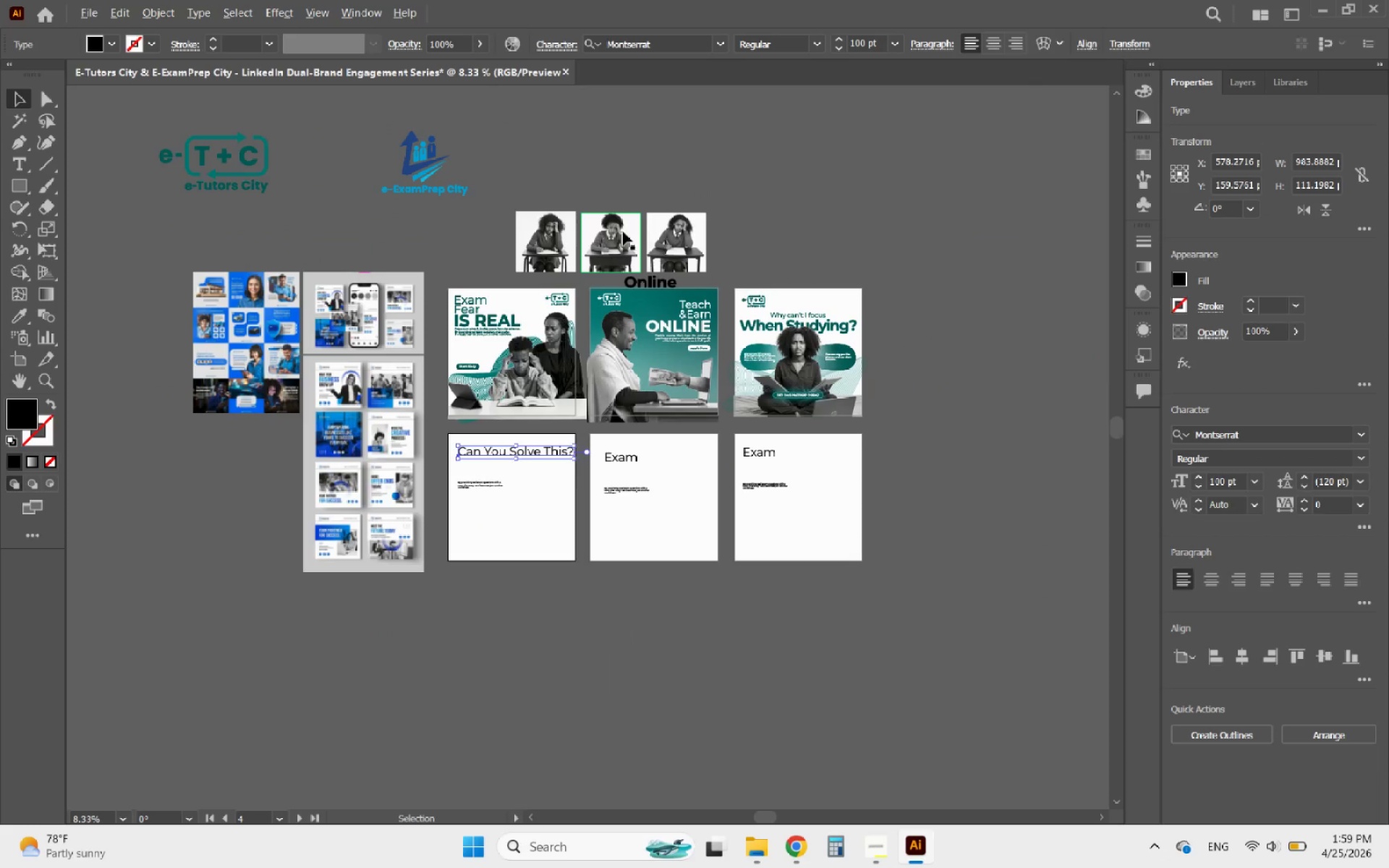 
scroll: coordinate [626, 218], scroll_direction: up, amount: 5.0
 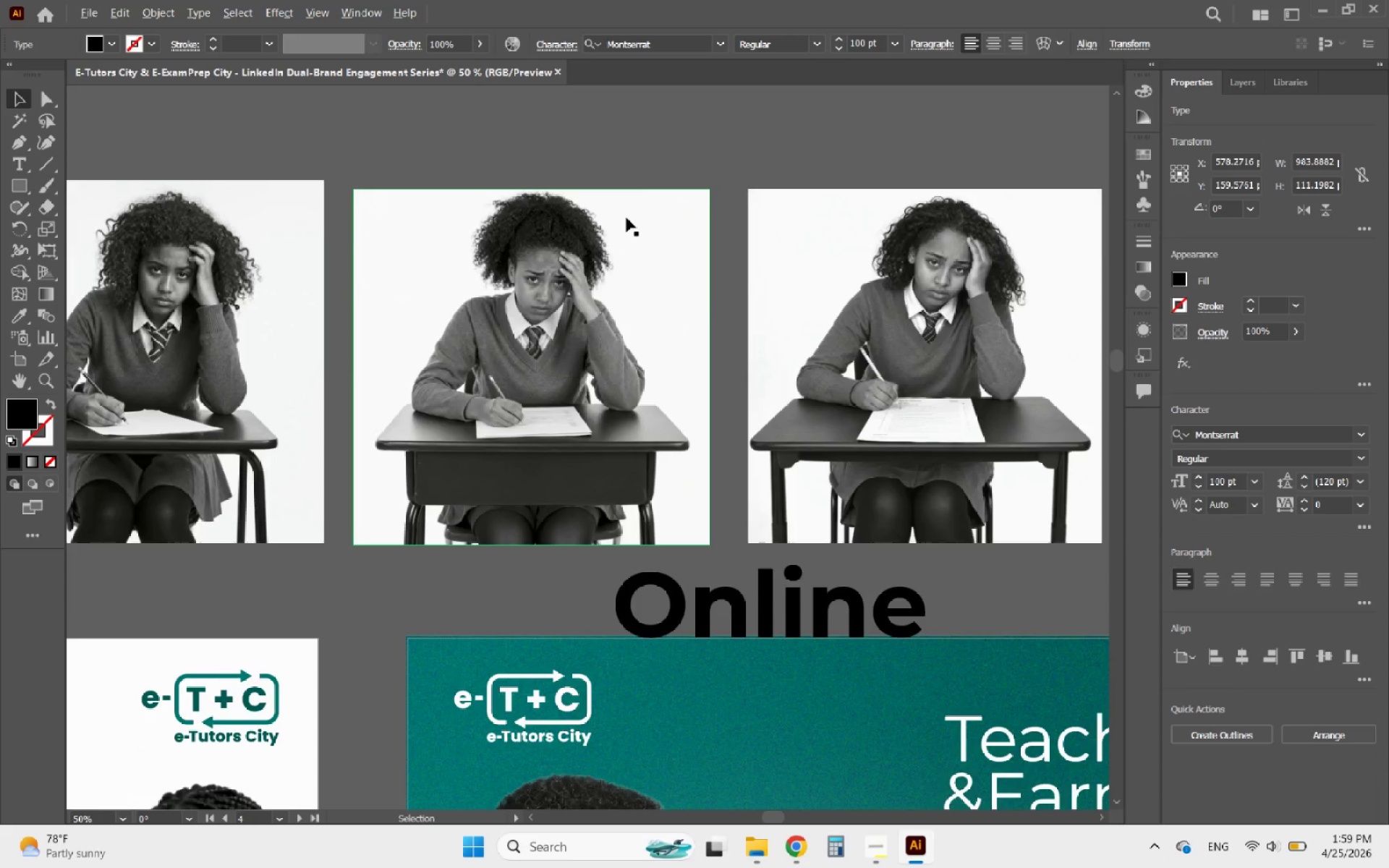 
scroll: coordinate [626, 219], scroll_direction: down, amount: 4.0
 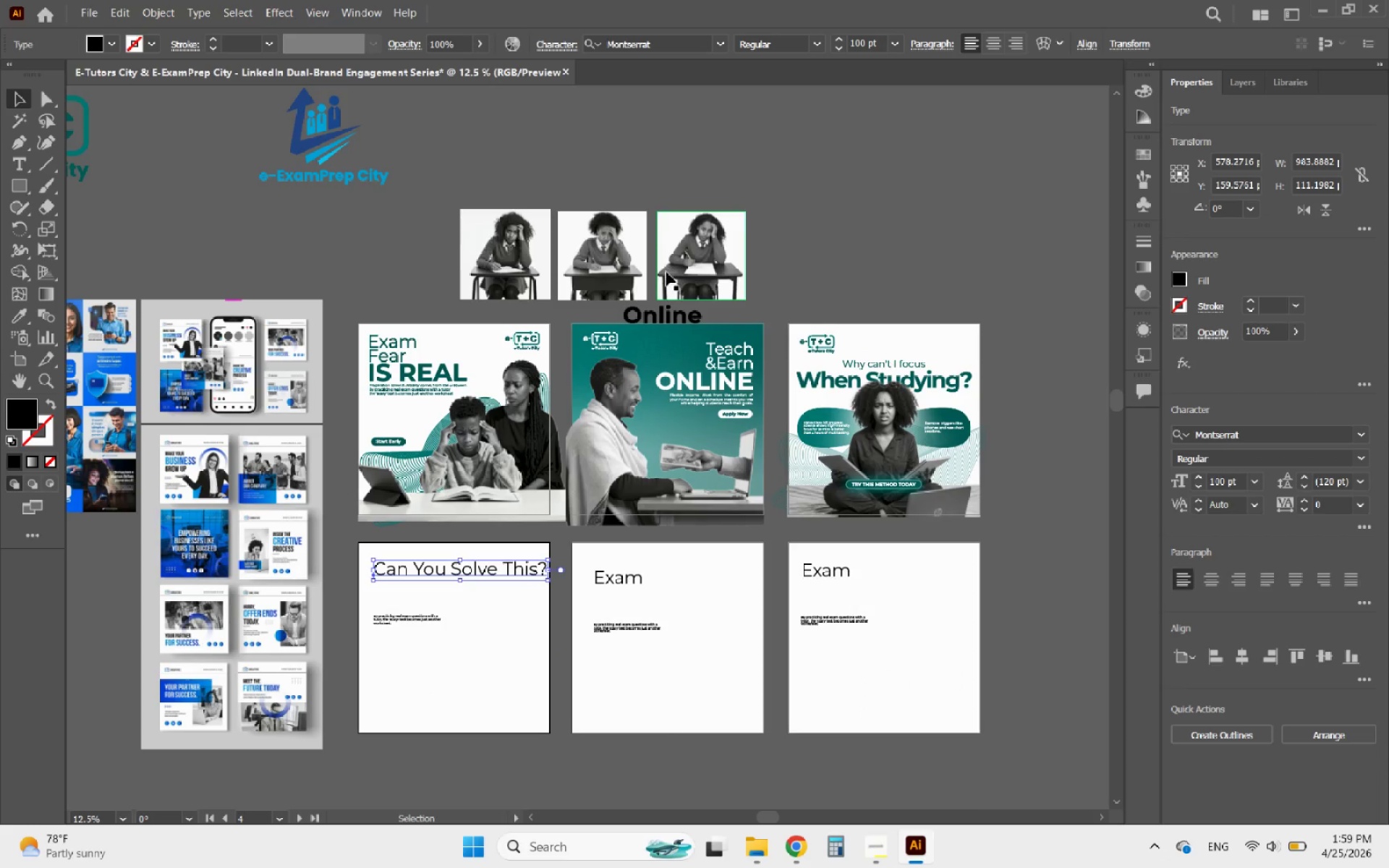 
left_click_drag(start_coordinate=[808, 260], to_coordinate=[476, 218])
 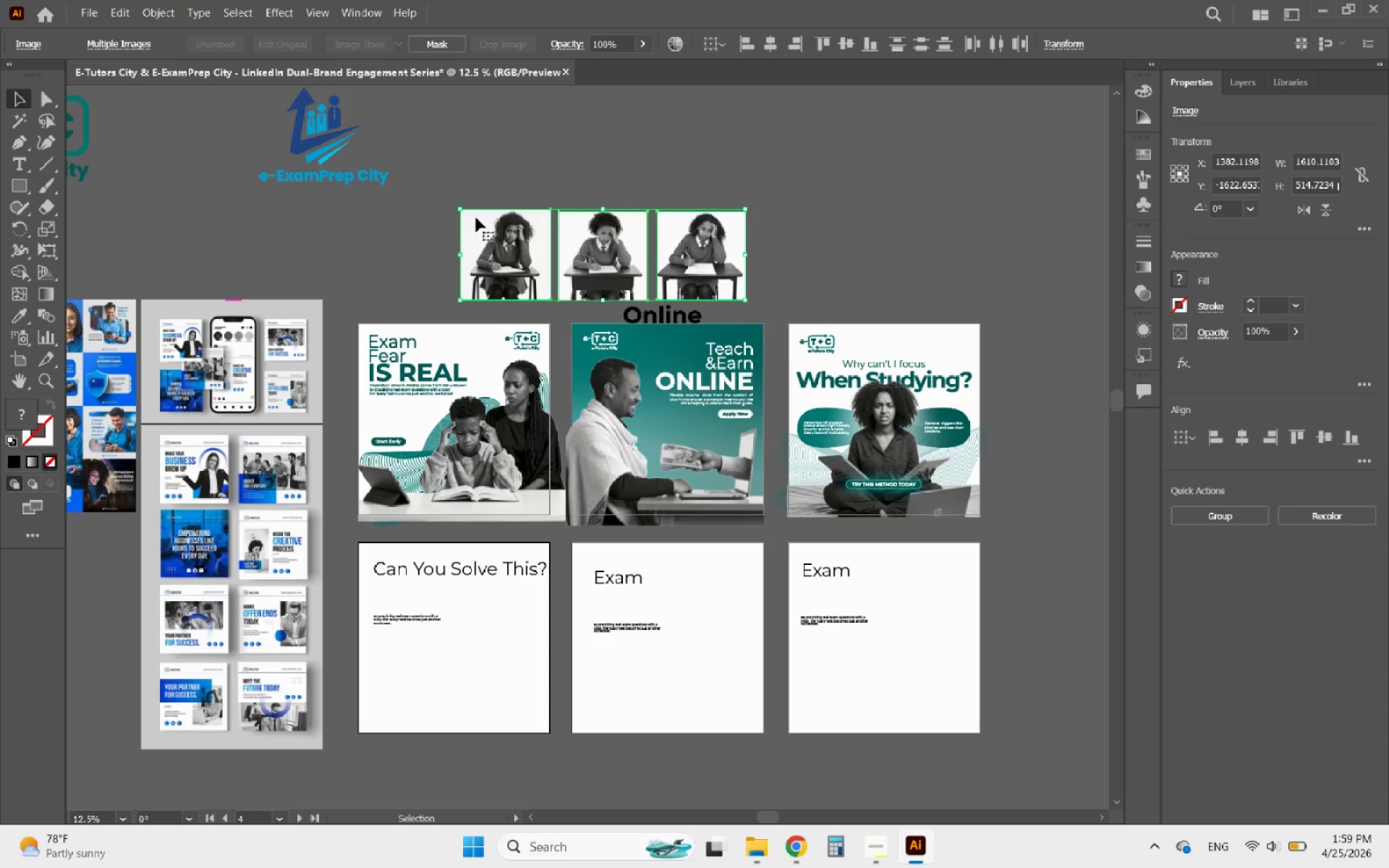 
key(Delete)
 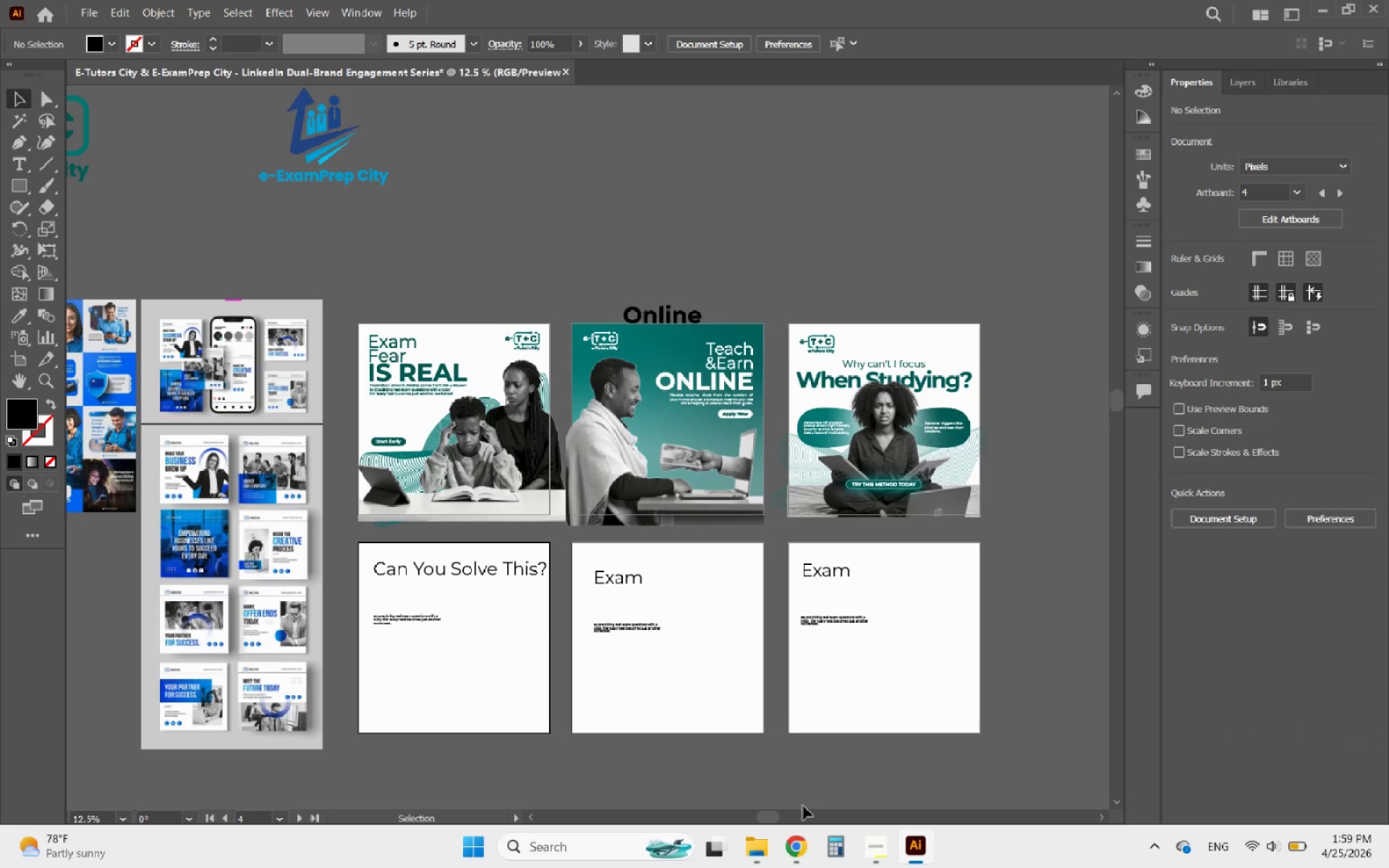 
left_click([797, 862])
 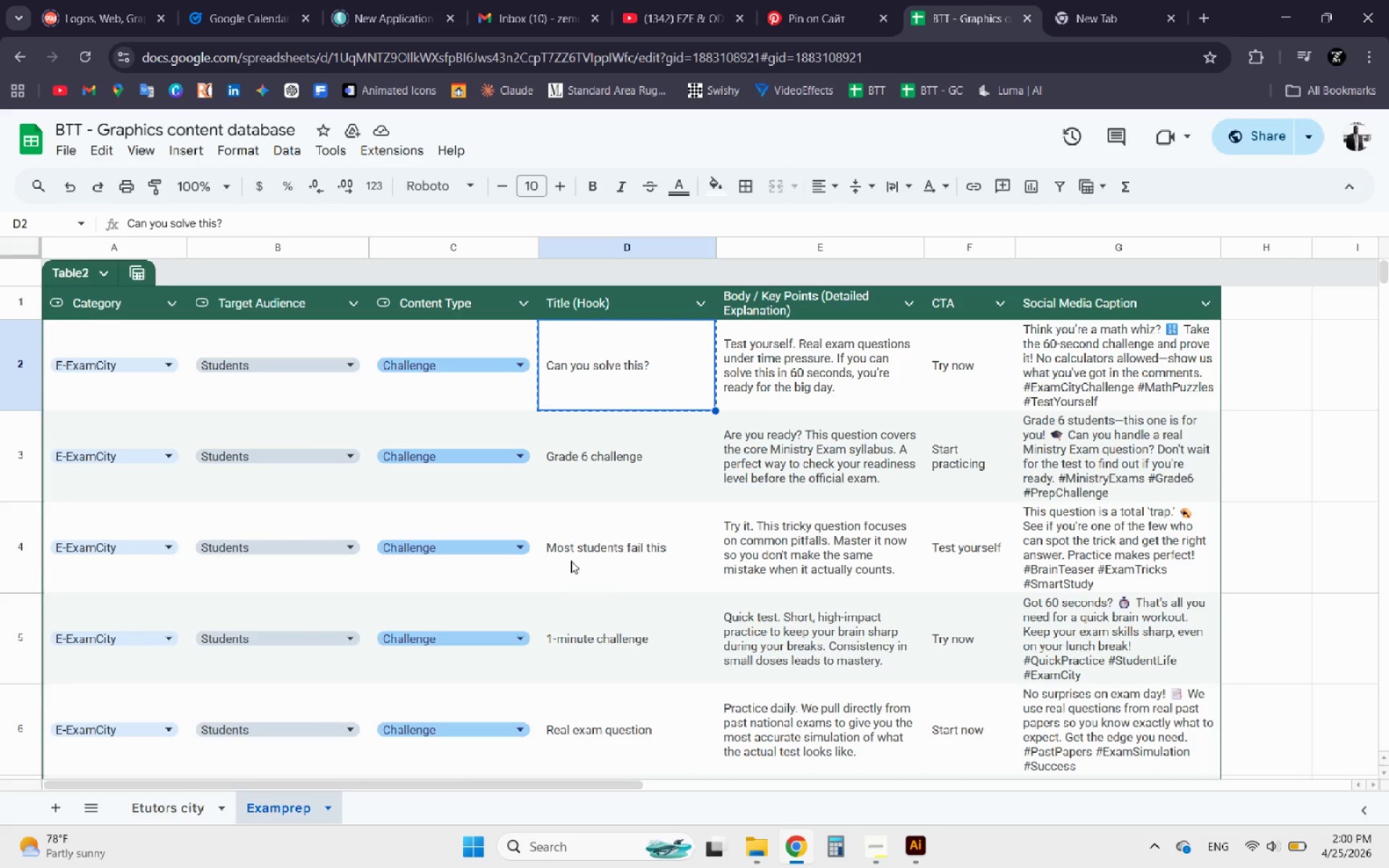 
left_click([752, 387])
 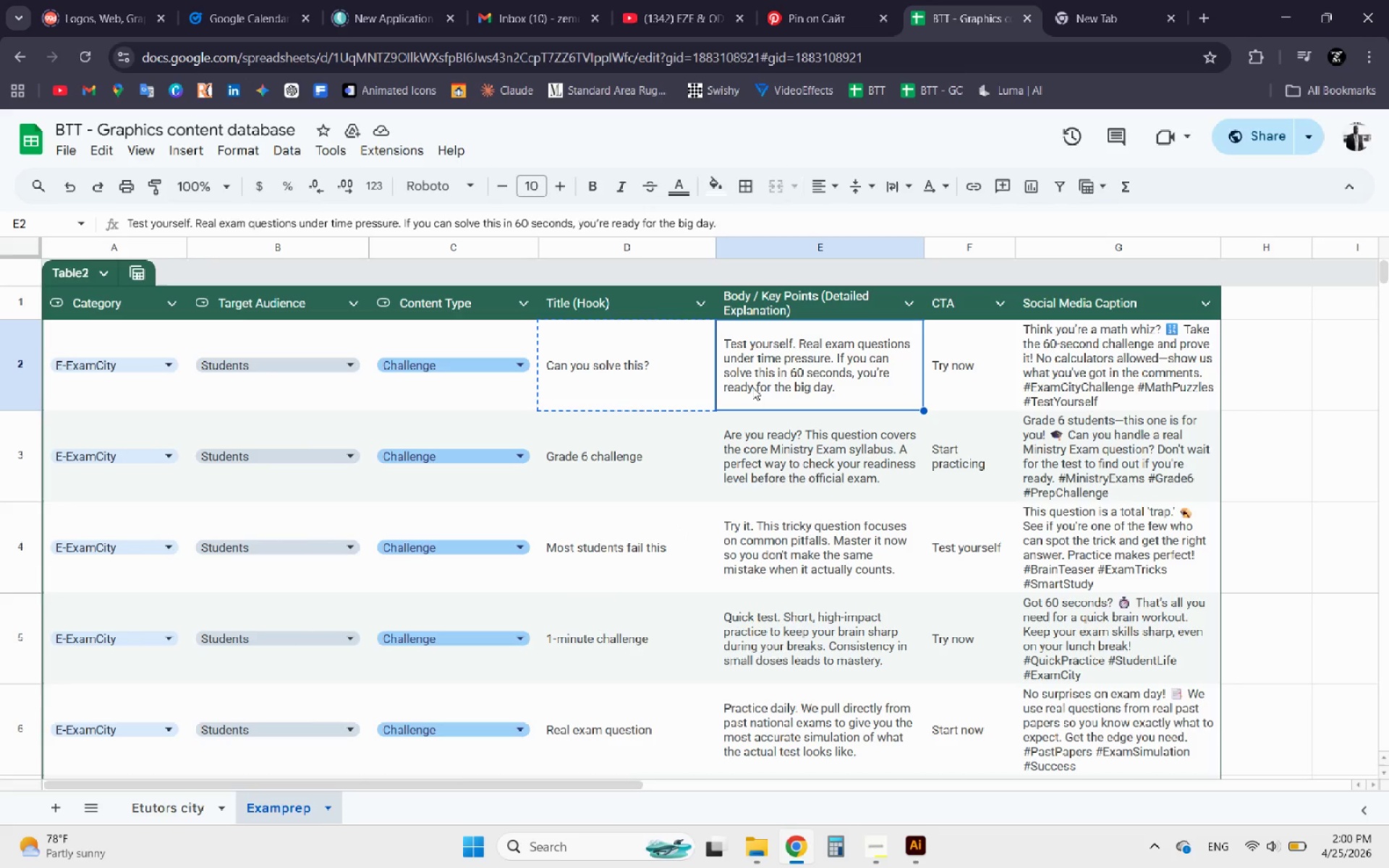 
key(Control+C)
 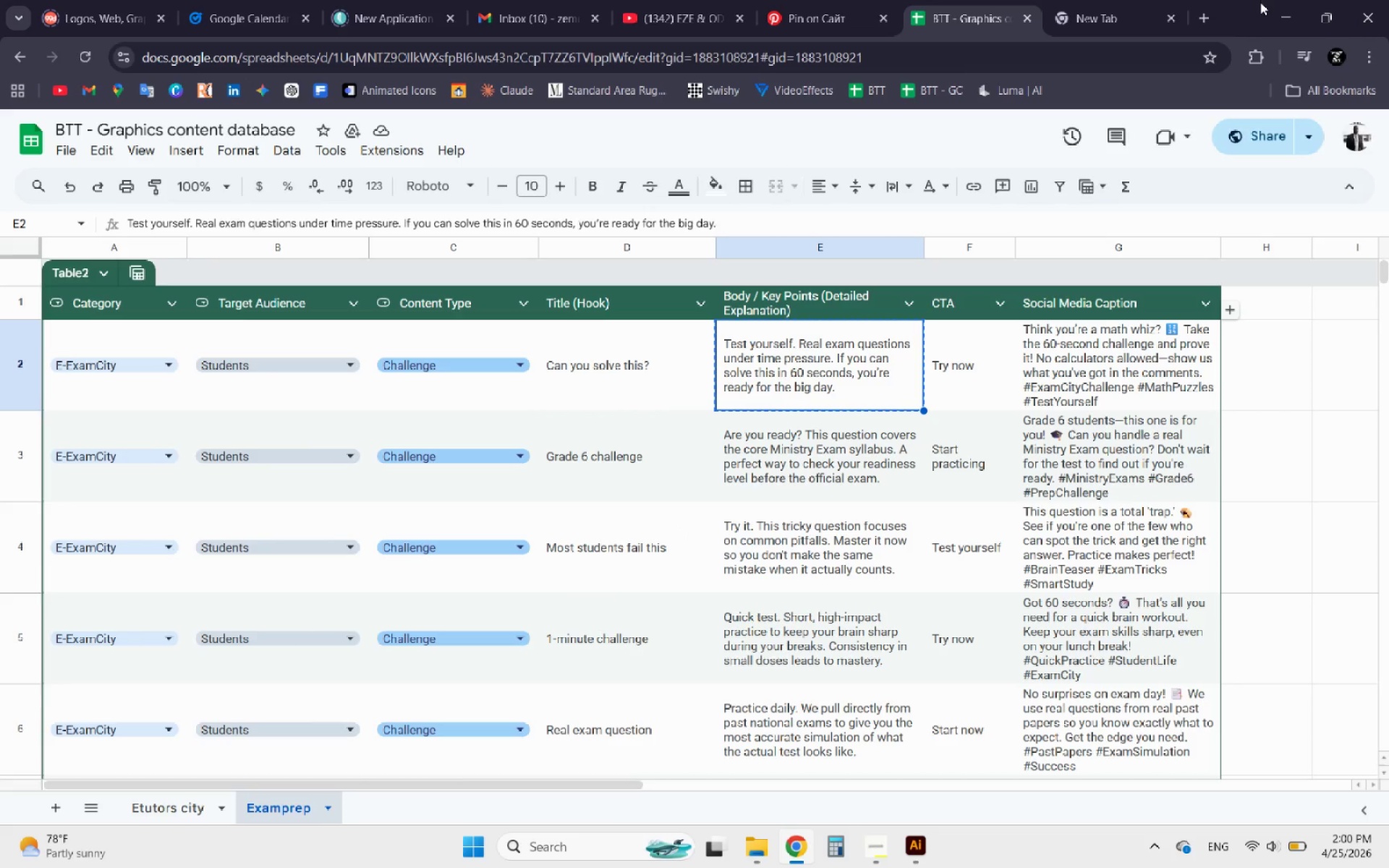 
left_click([1288, 8])
 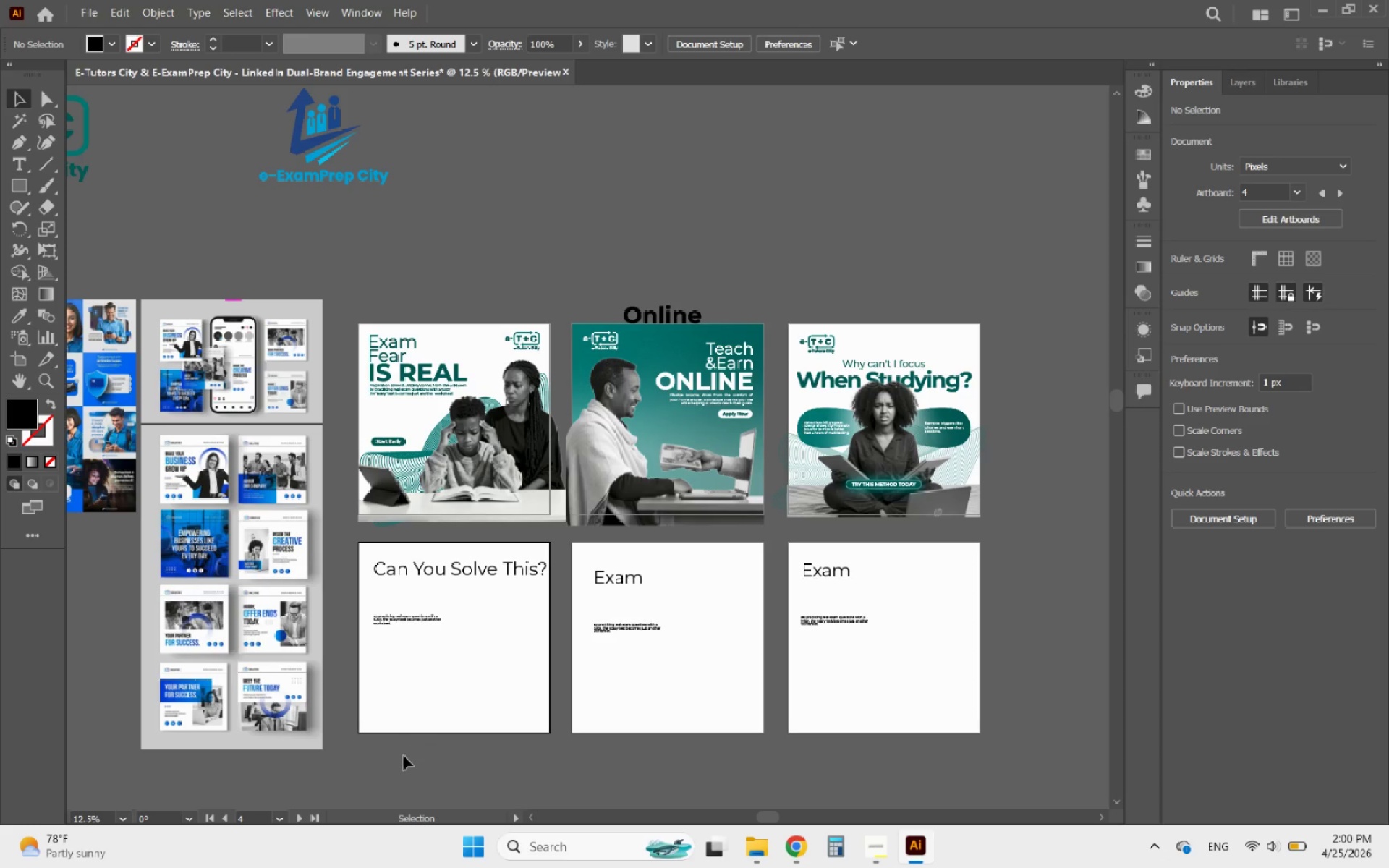 
hold_key(key=AltLeft, duration=0.48)
scroll: coordinate [381, 739], scroll_direction: up, amount: 3.0
 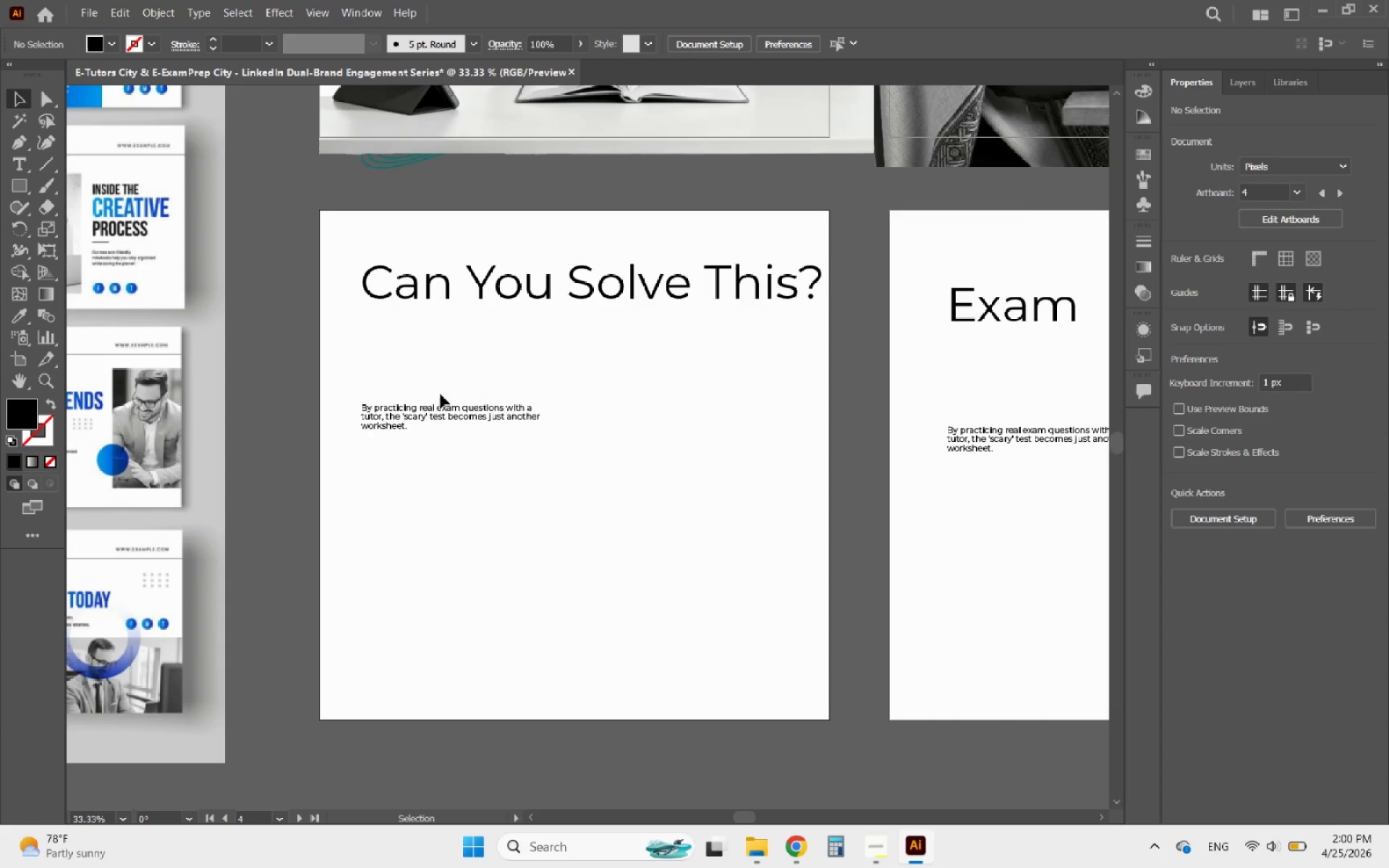 
left_click([428, 406])
 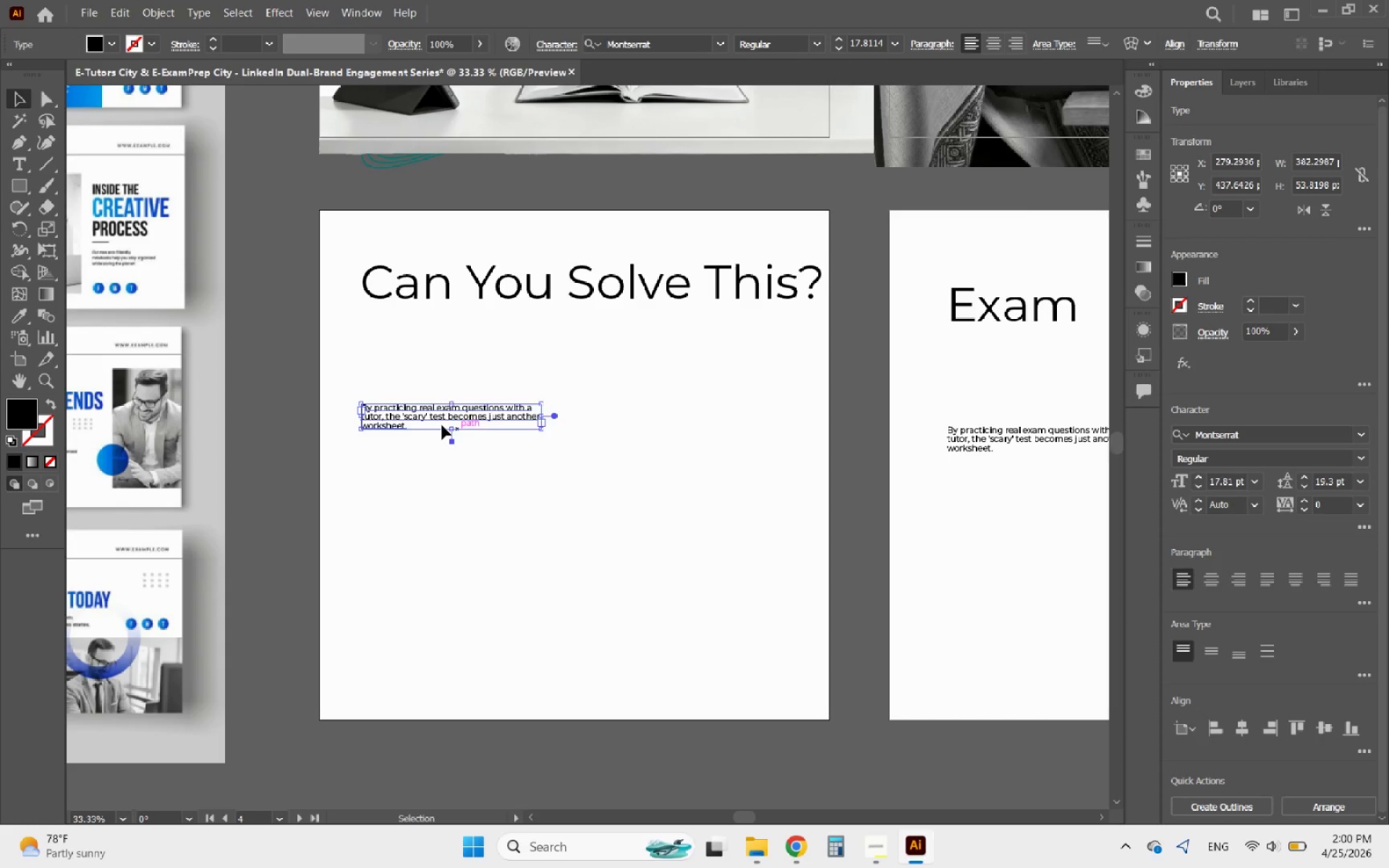 
double_click([396, 419])
 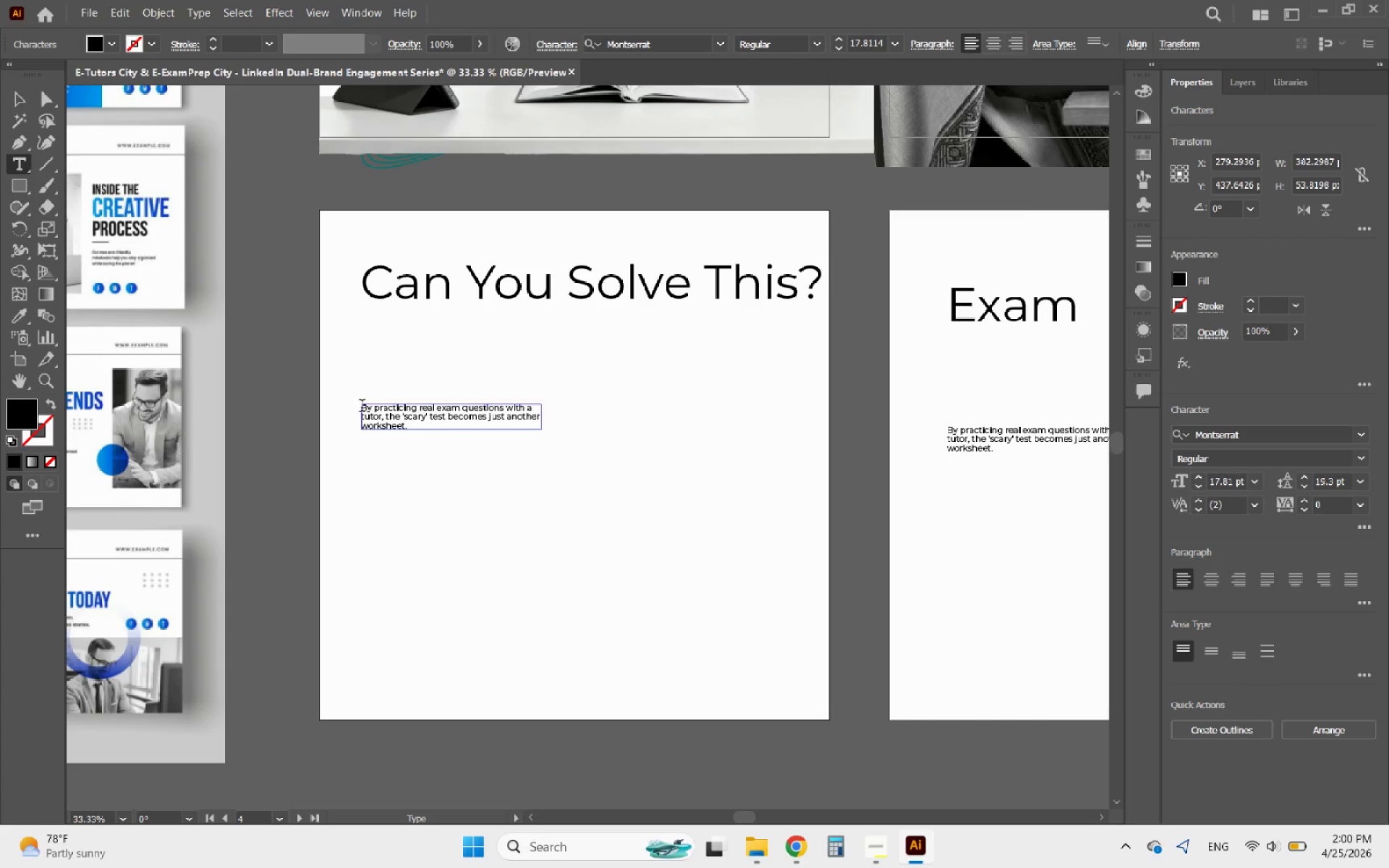 
left_click_drag(start_coordinate=[362, 407], to_coordinate=[456, 442])
 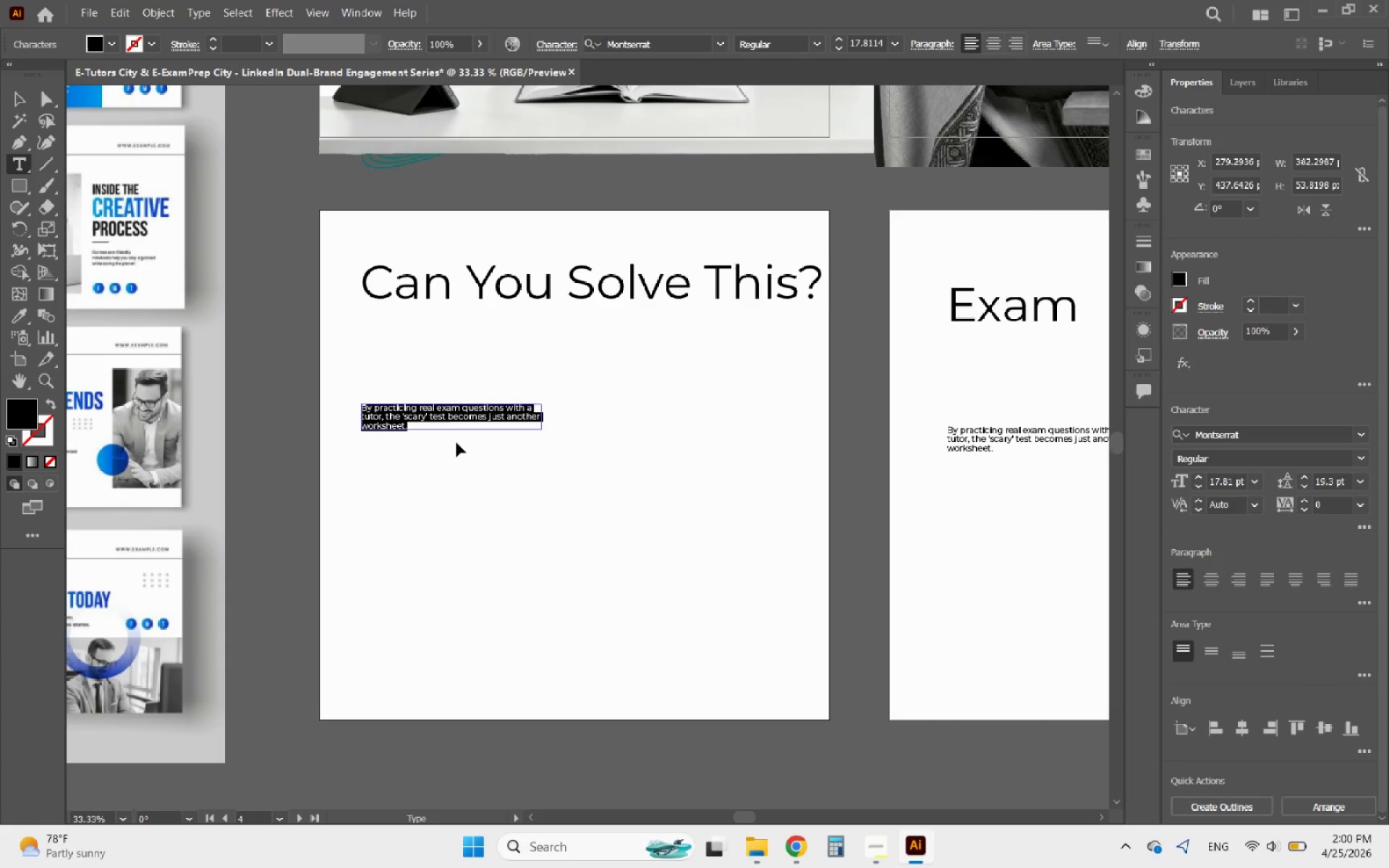 
key(Control+V)
 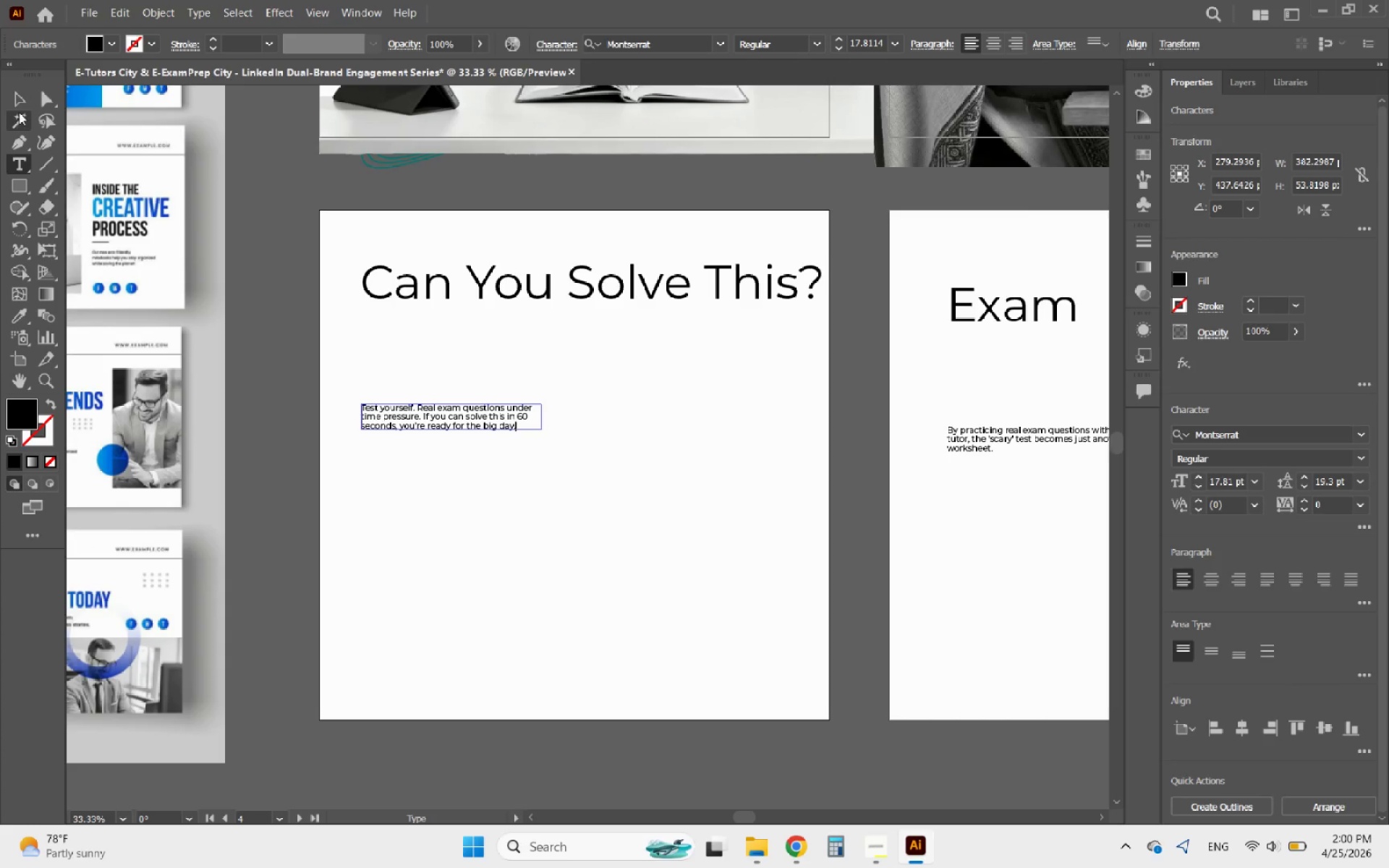 
left_click([22, 103])
 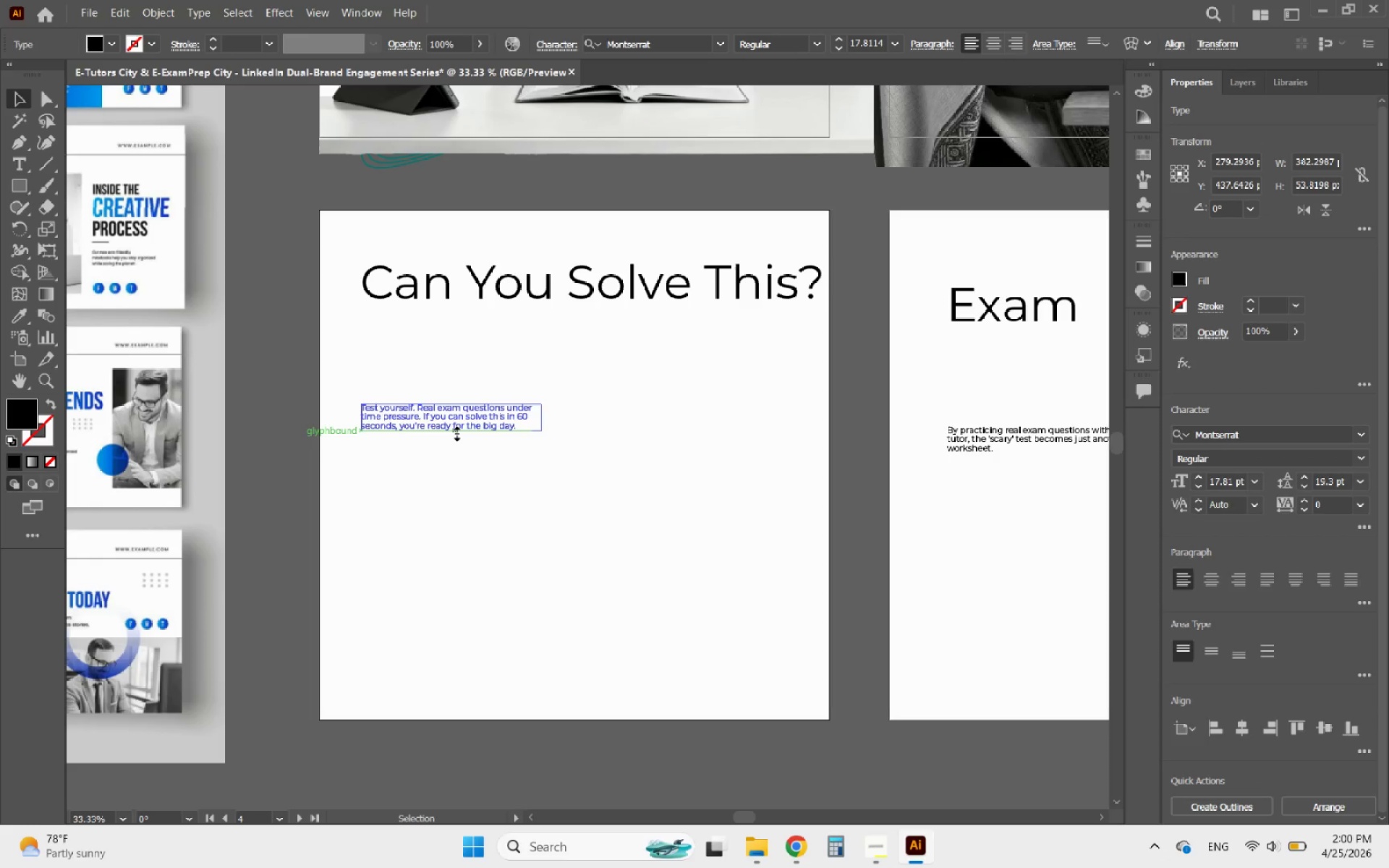 
wait(5.52)
 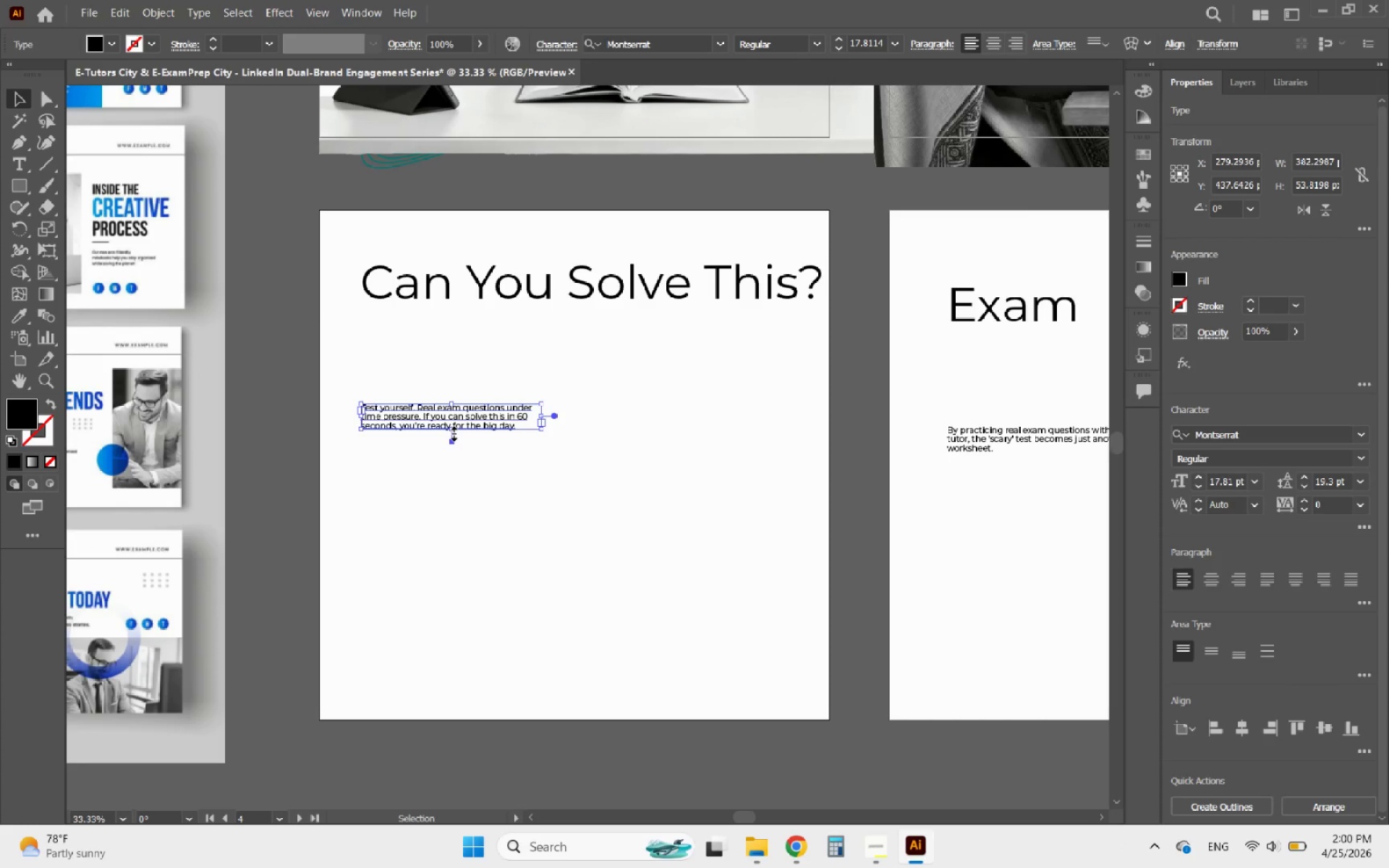 
hold_key(key=AltLeft, duration=0.69)
left_click_drag(start_coordinate=[458, 427], to_coordinate=[461, 523])
 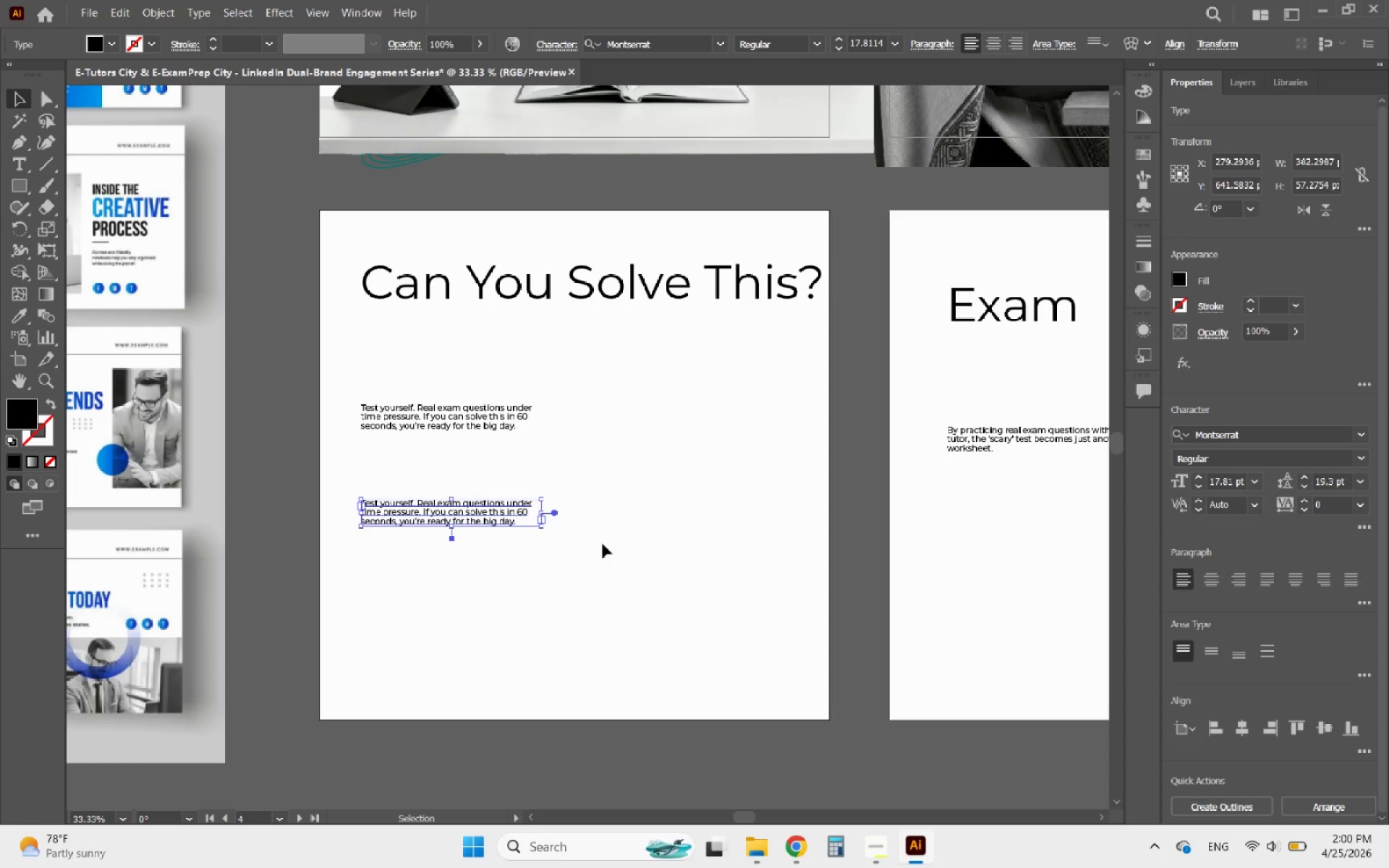 
hold_key(key=ShiftLeft, duration=0.5)
 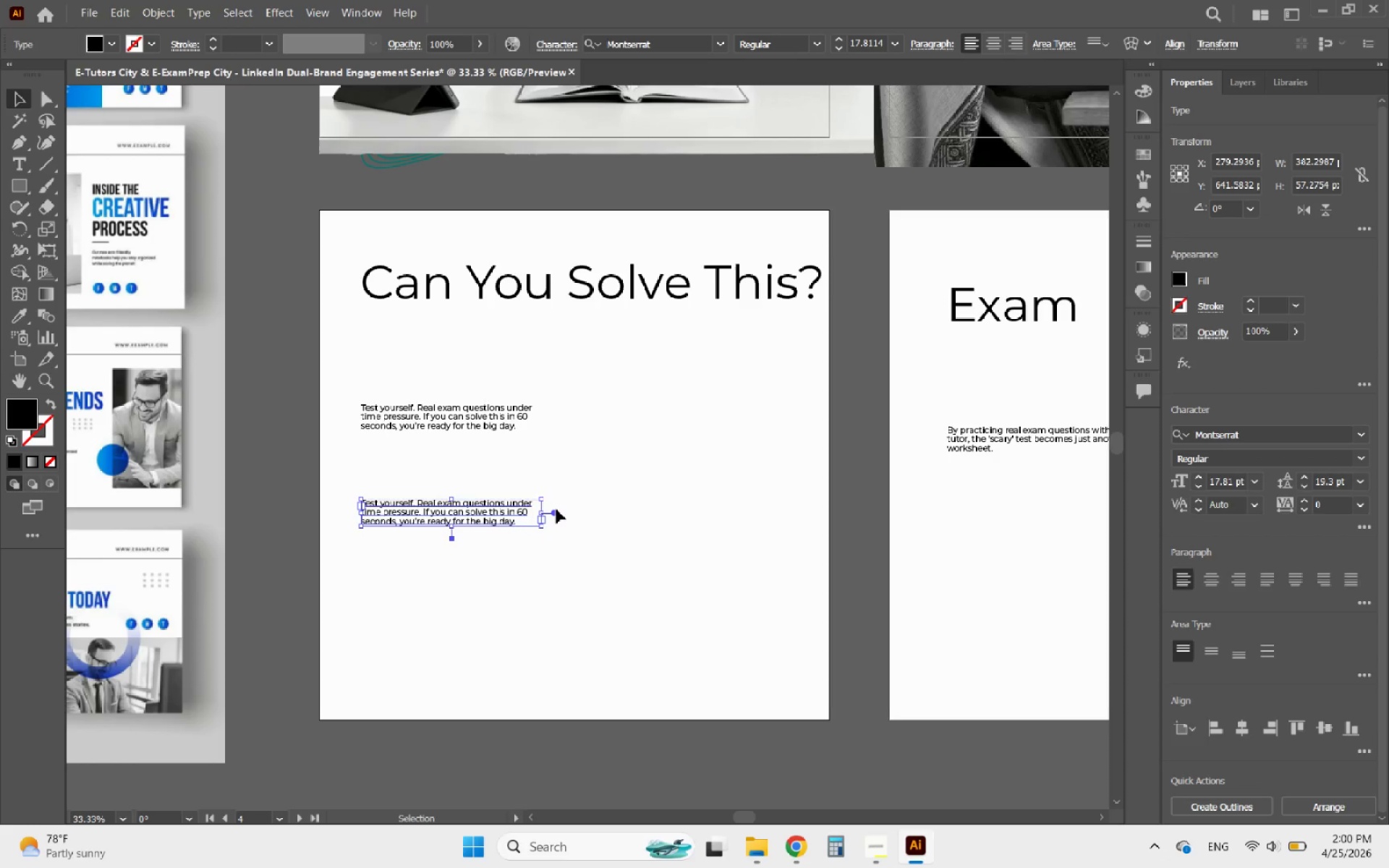 
double_click([556, 509])
 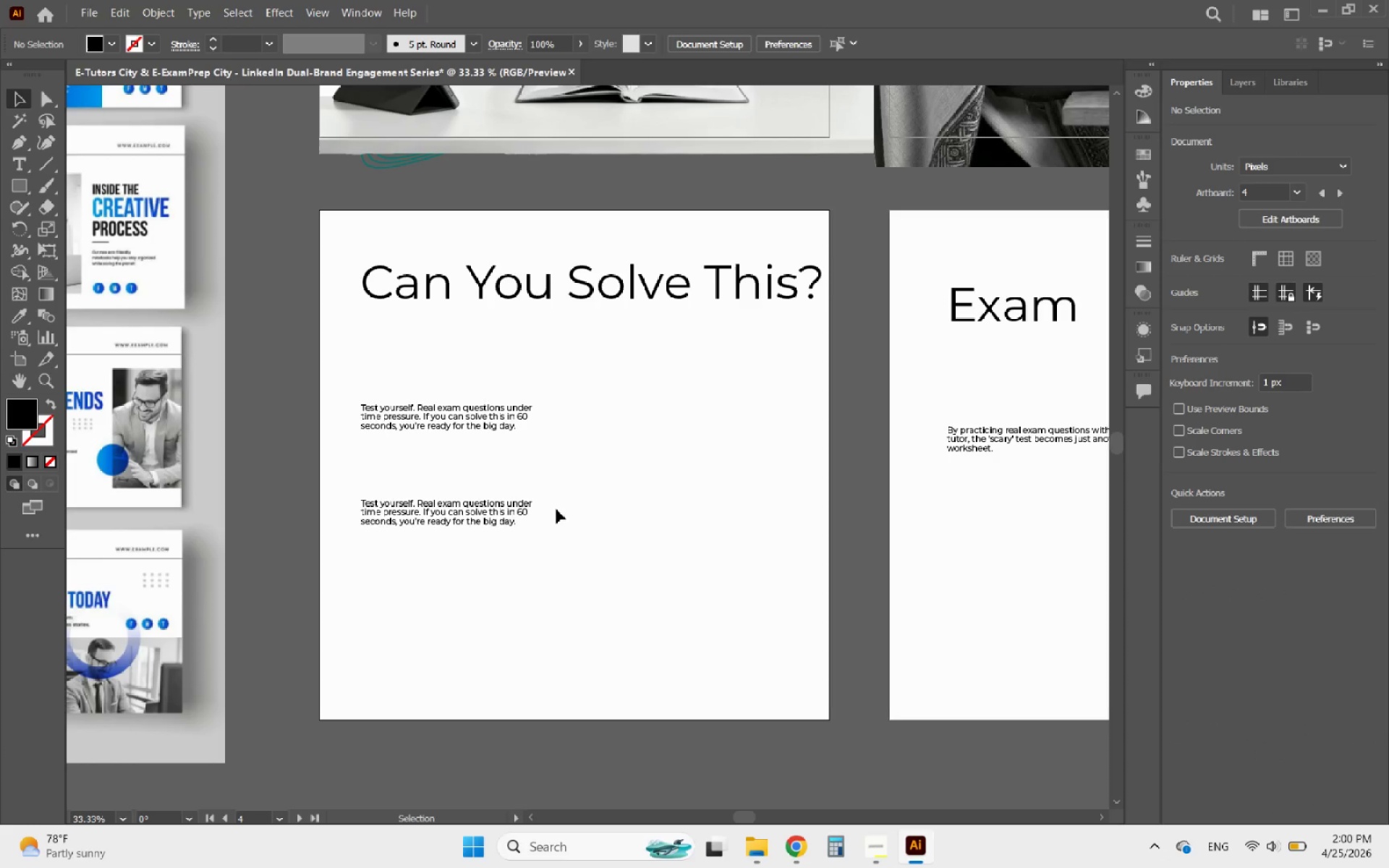 
left_click([508, 508])
 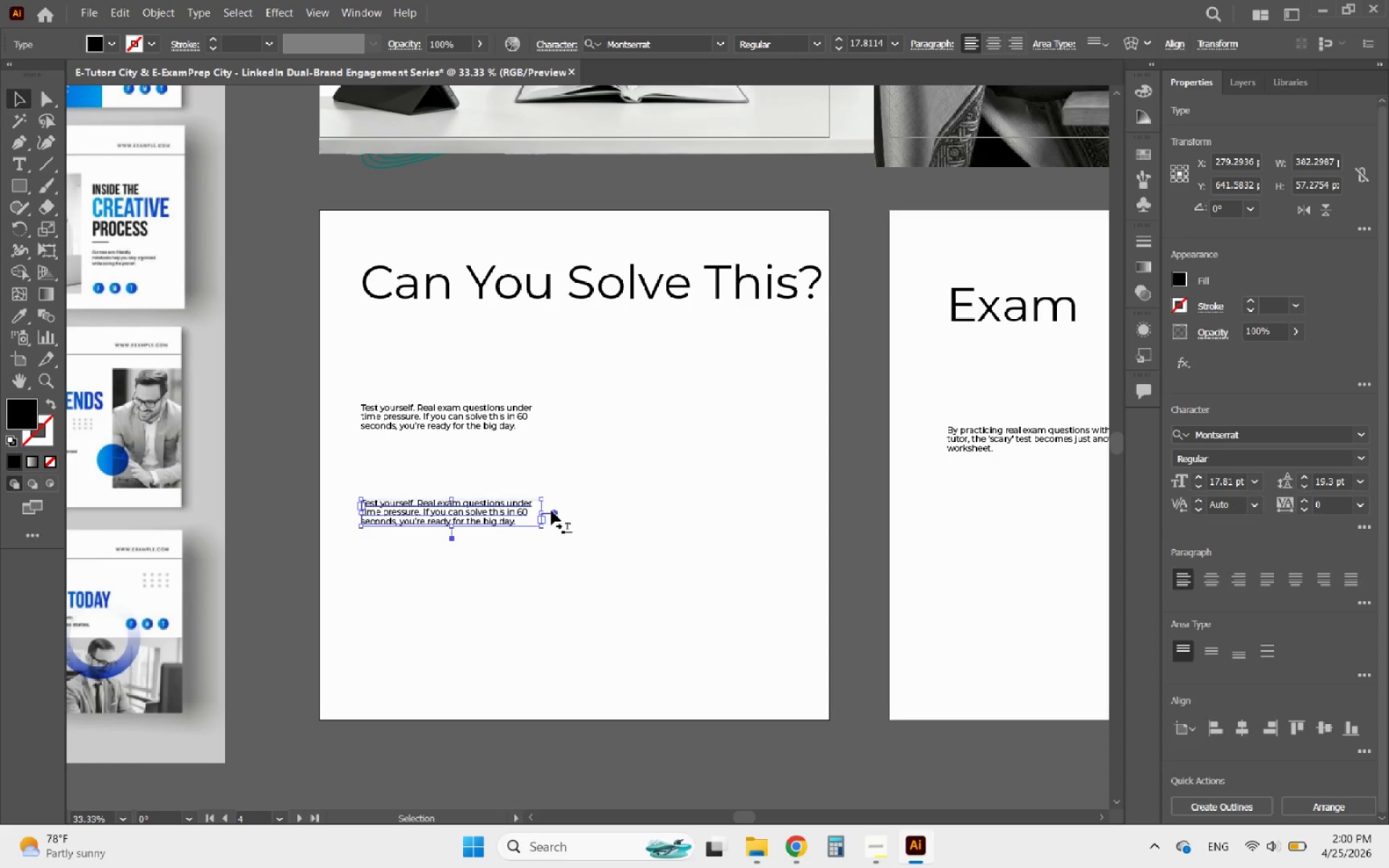 
double_click([551, 511])
 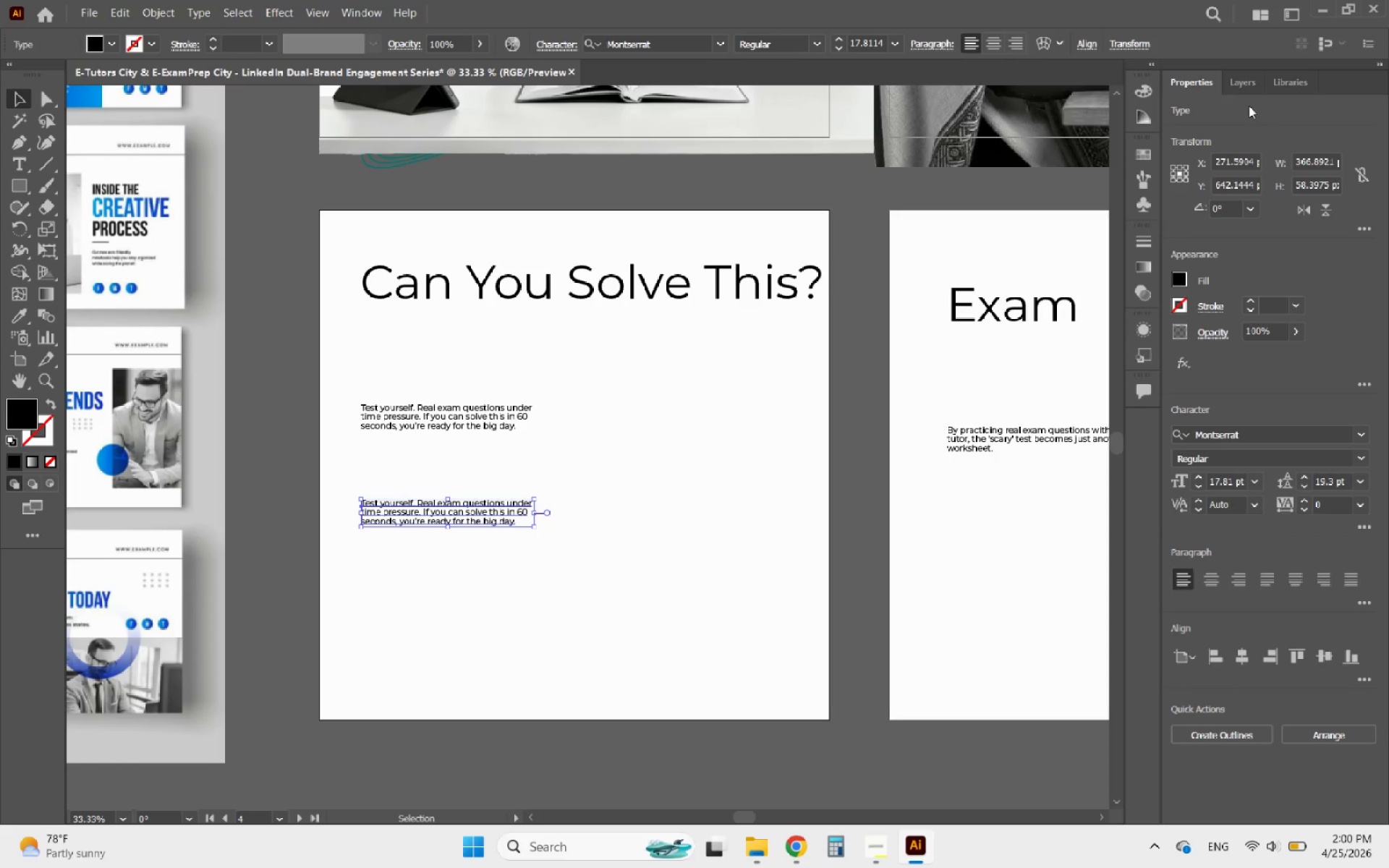 
left_click([1243, 86])
 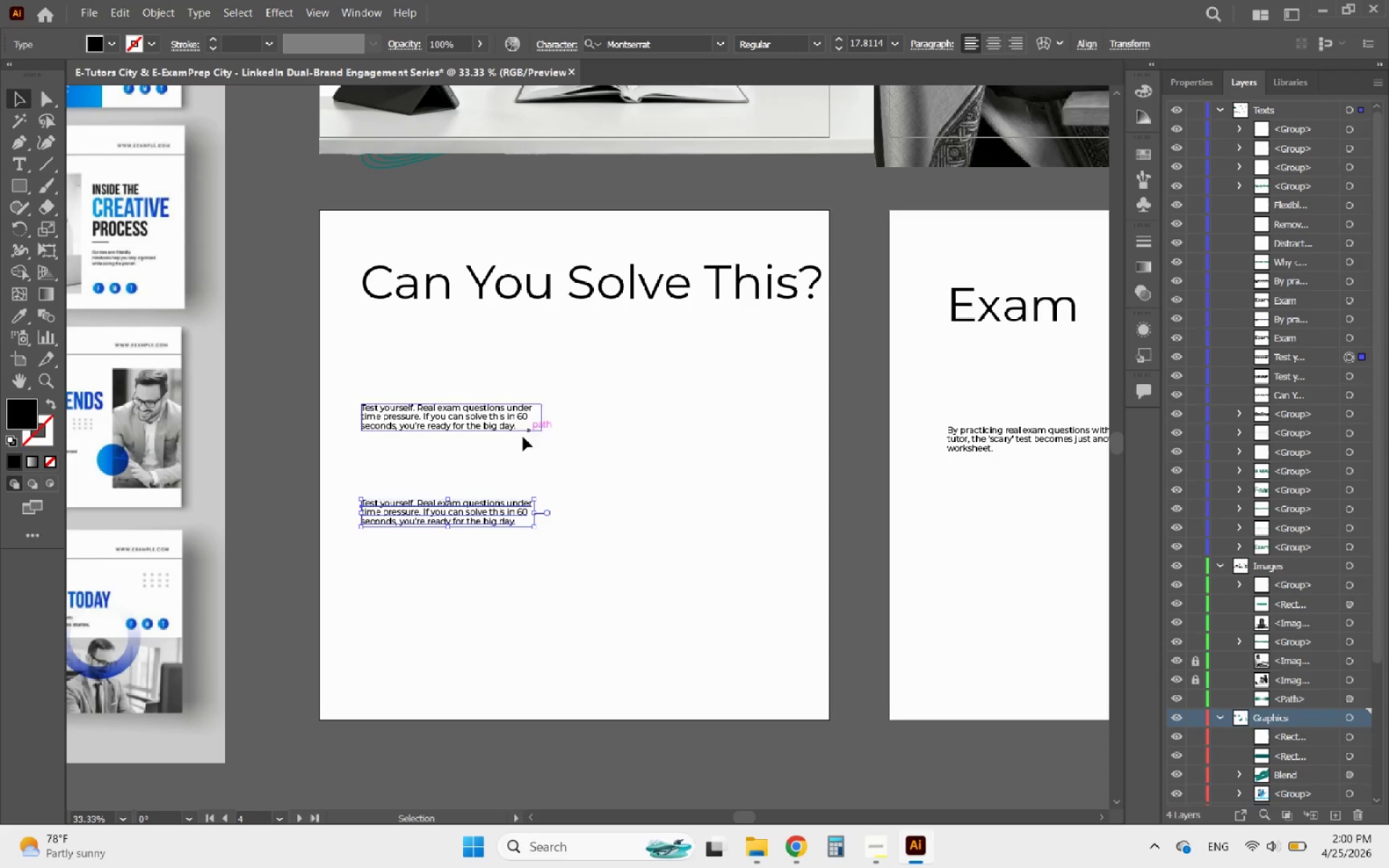 
left_click([468, 506])
 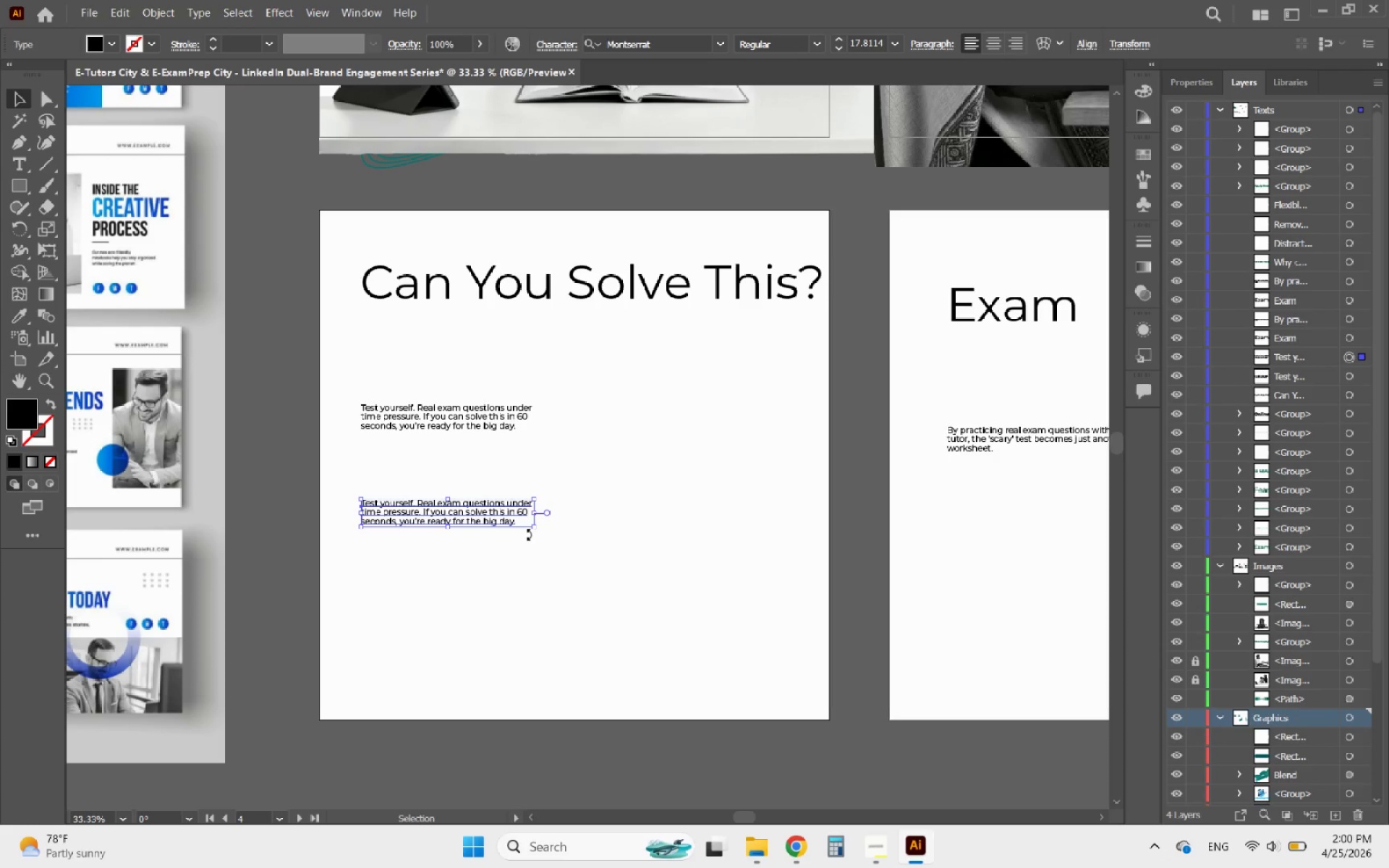 
hold_key(key=ShiftLeft, duration=2.33)
left_click_drag(start_coordinate=[533, 529], to_coordinate=[694, 610])
 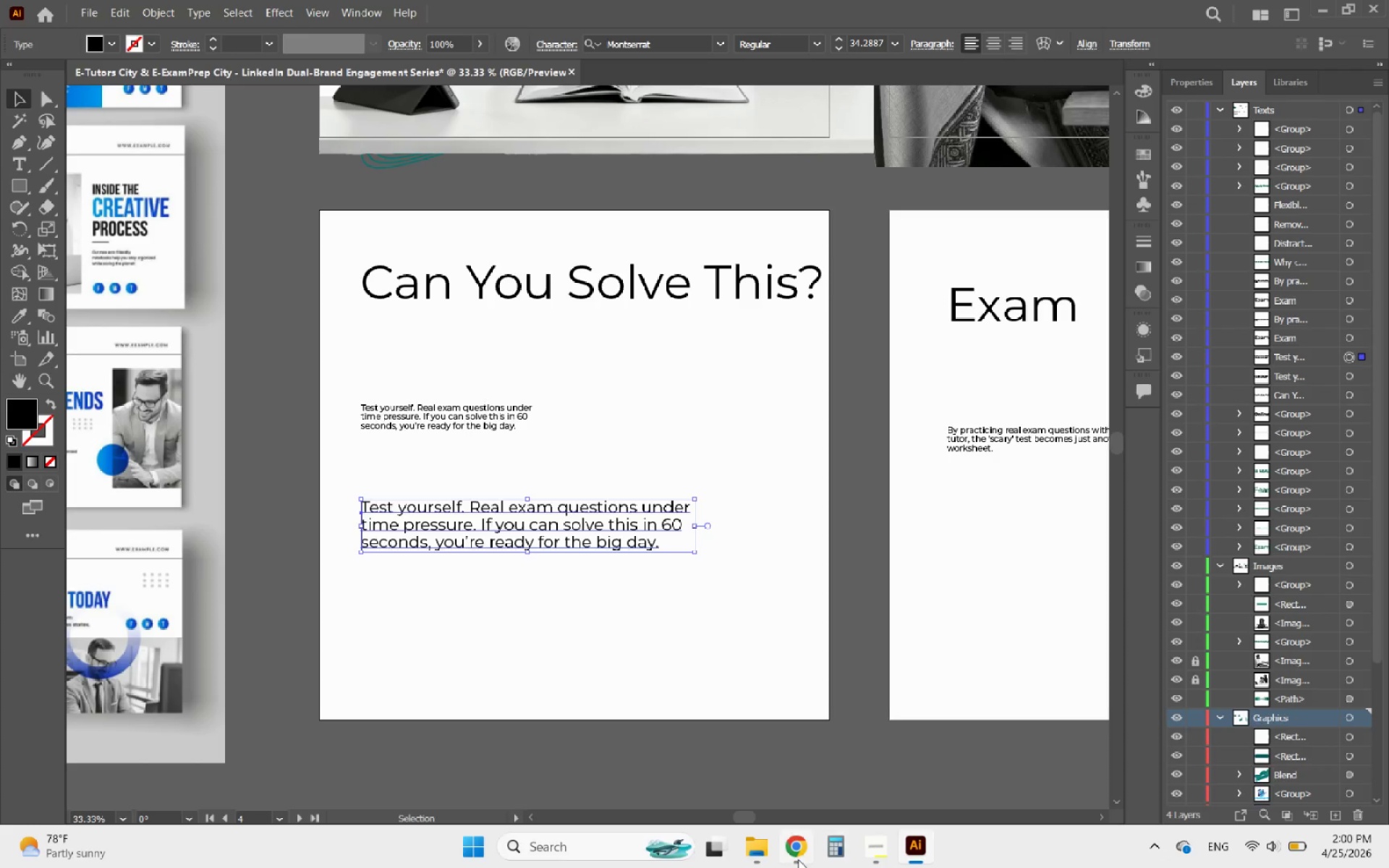 
left_click([797, 859])
 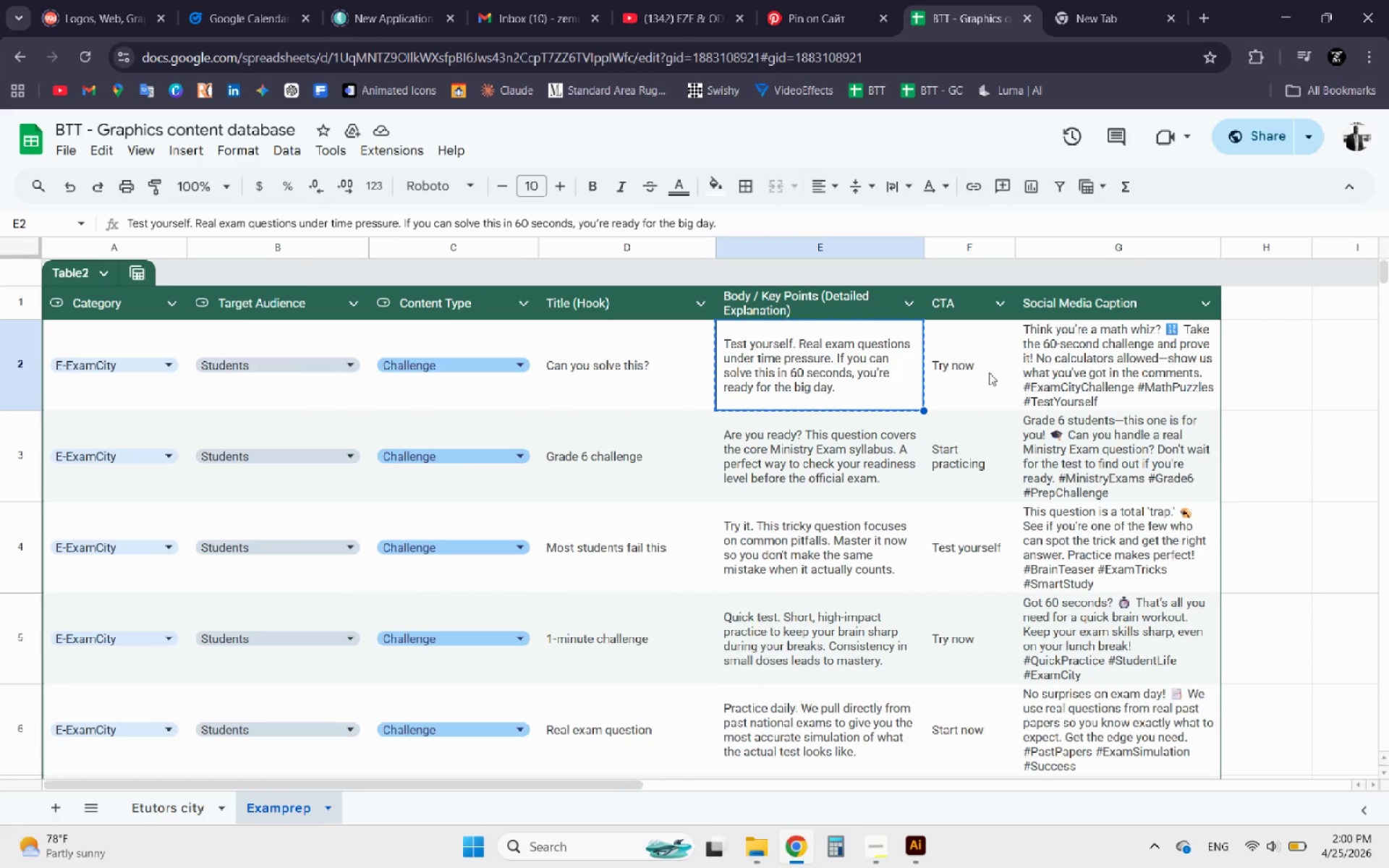 
left_click([959, 373])
 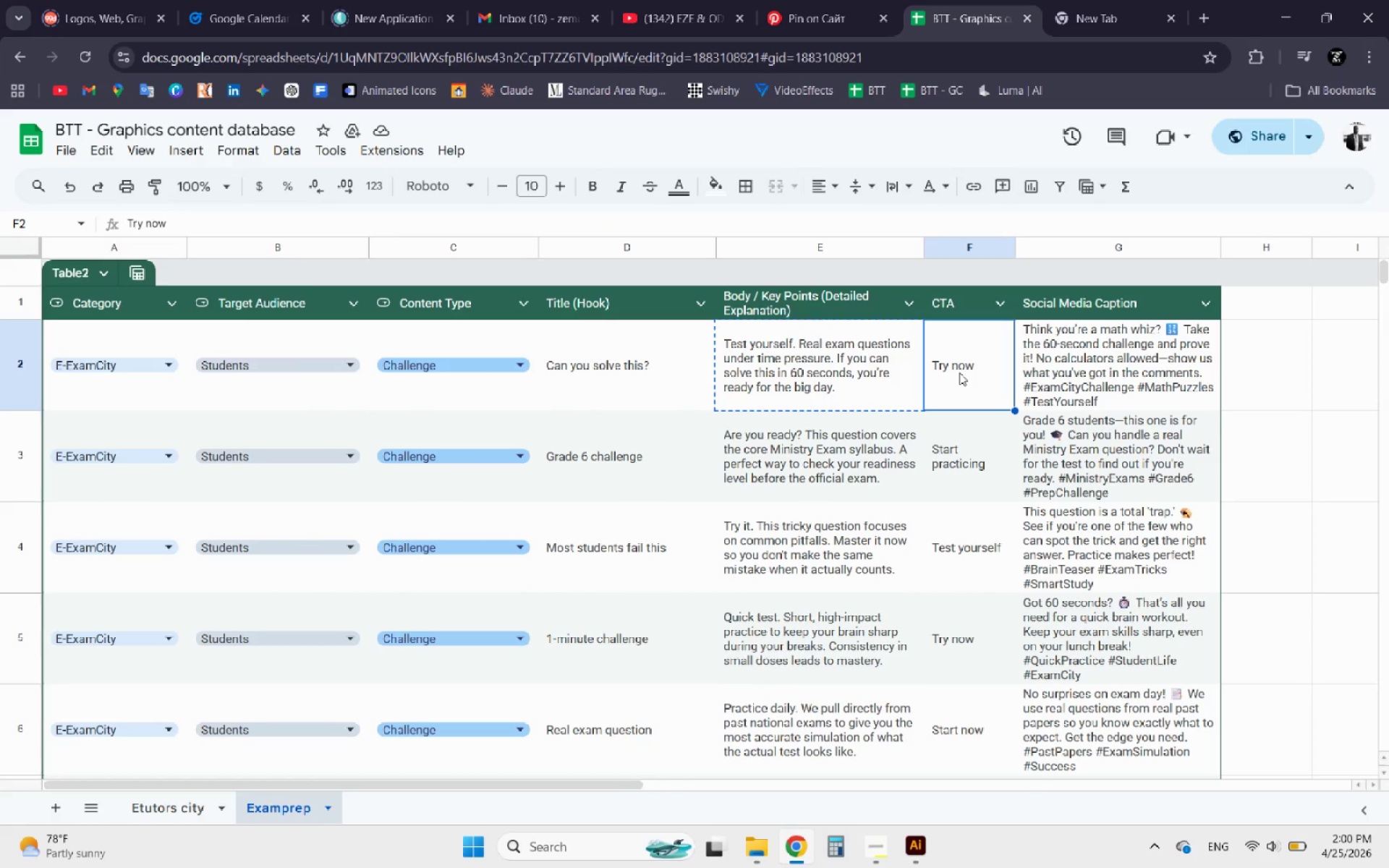 
key(Control+C)
 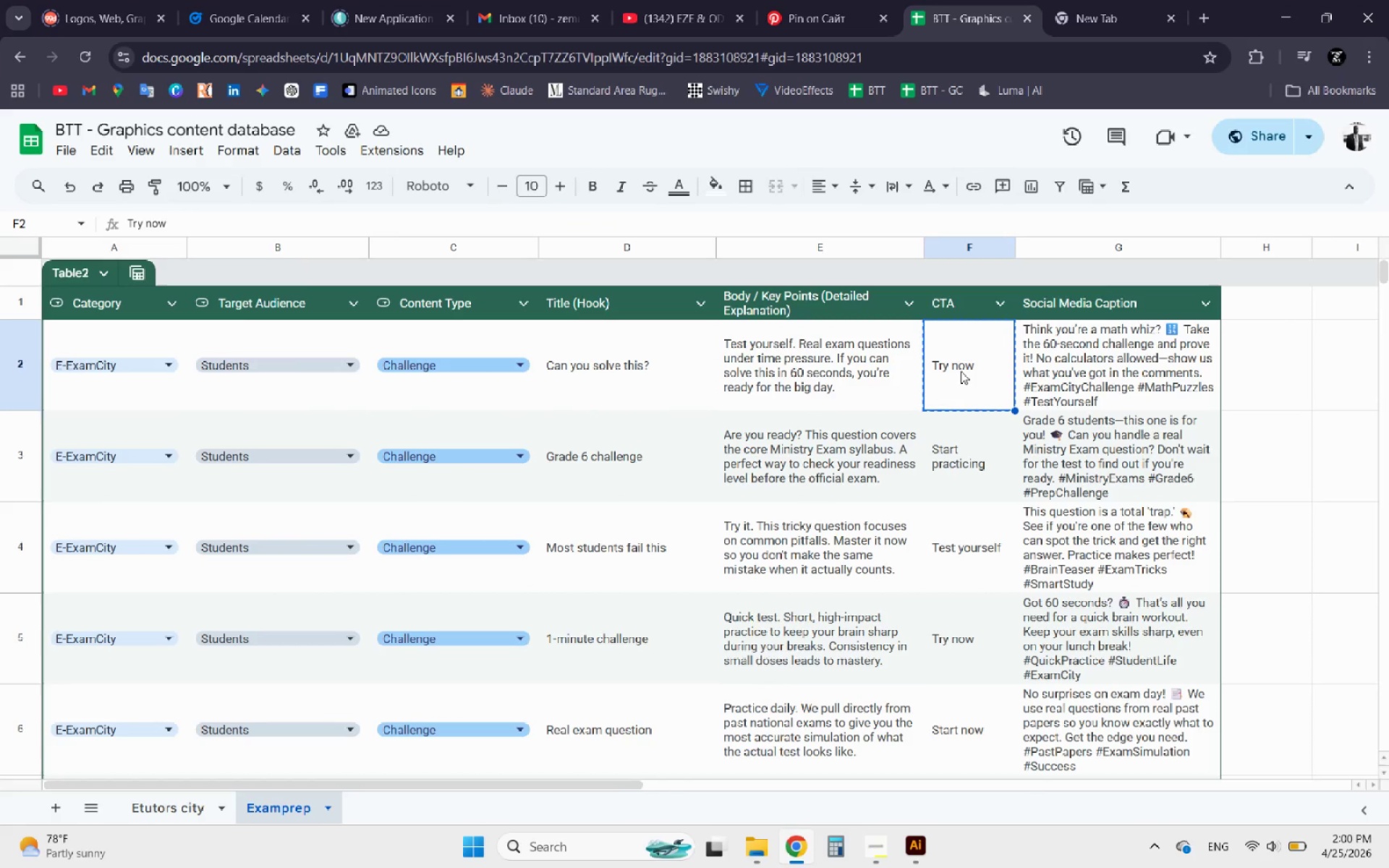 
key(Control+C)
 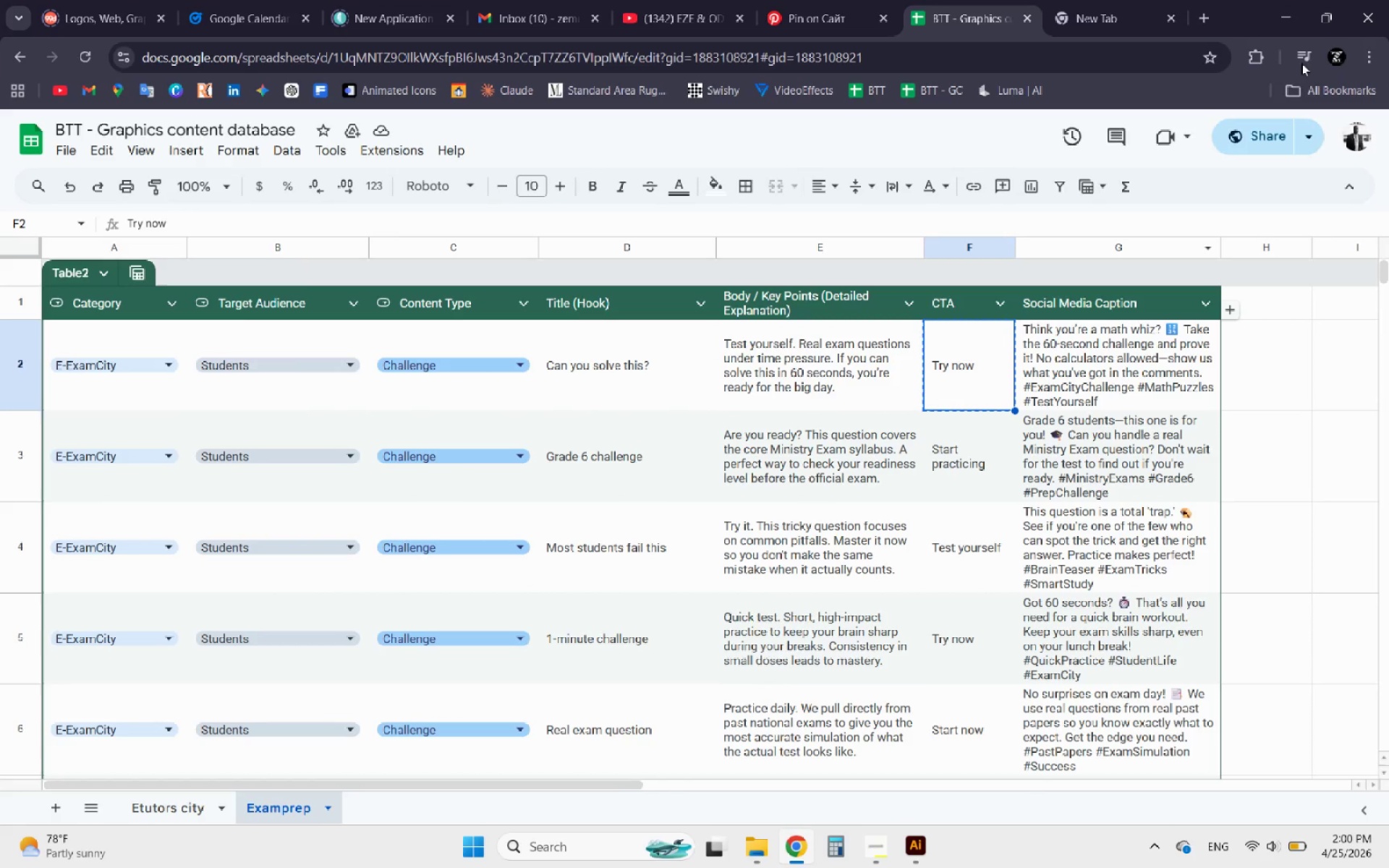 
key(Control+C)
 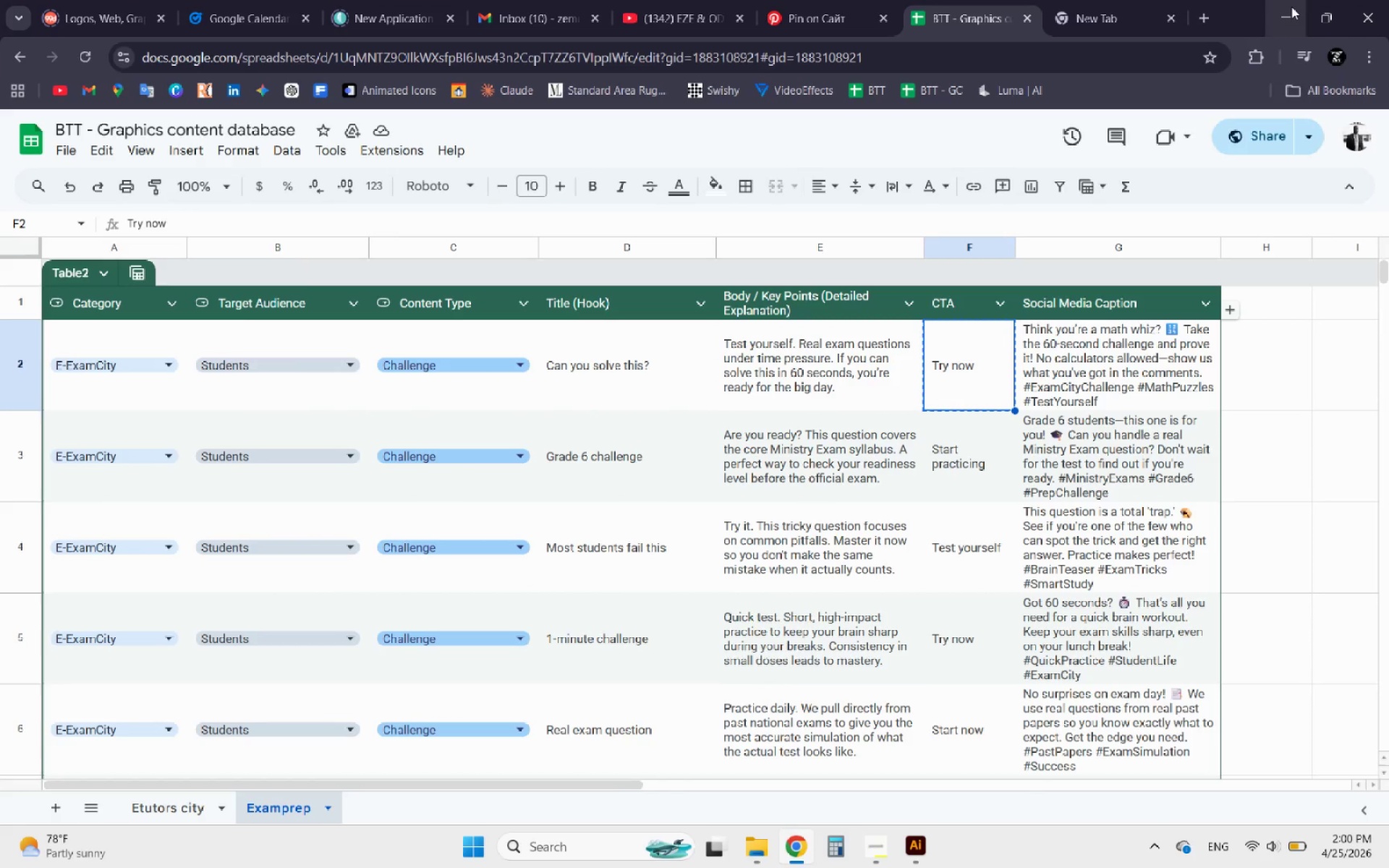 
left_click([1291, 7])
 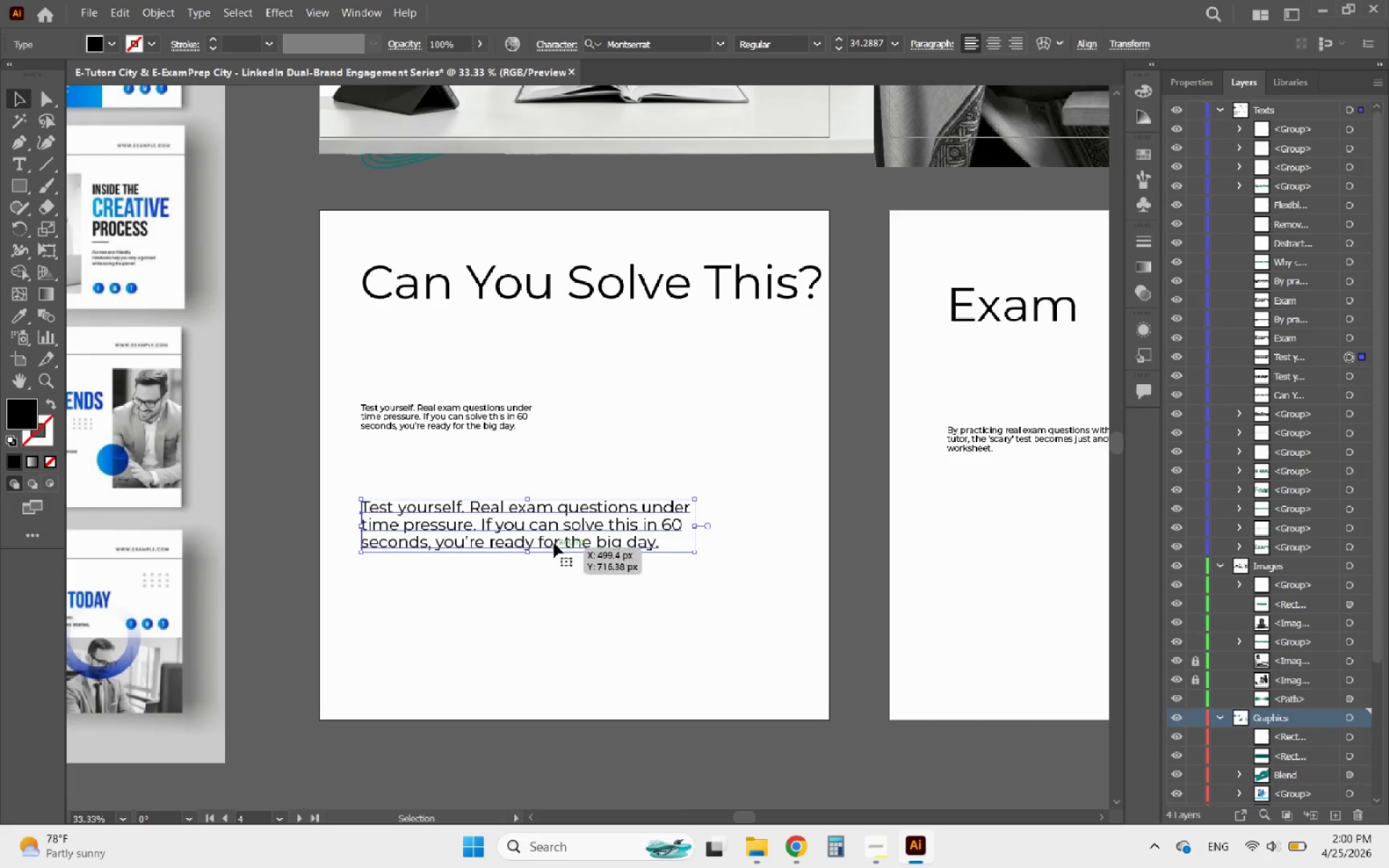 
double_click([550, 535])
 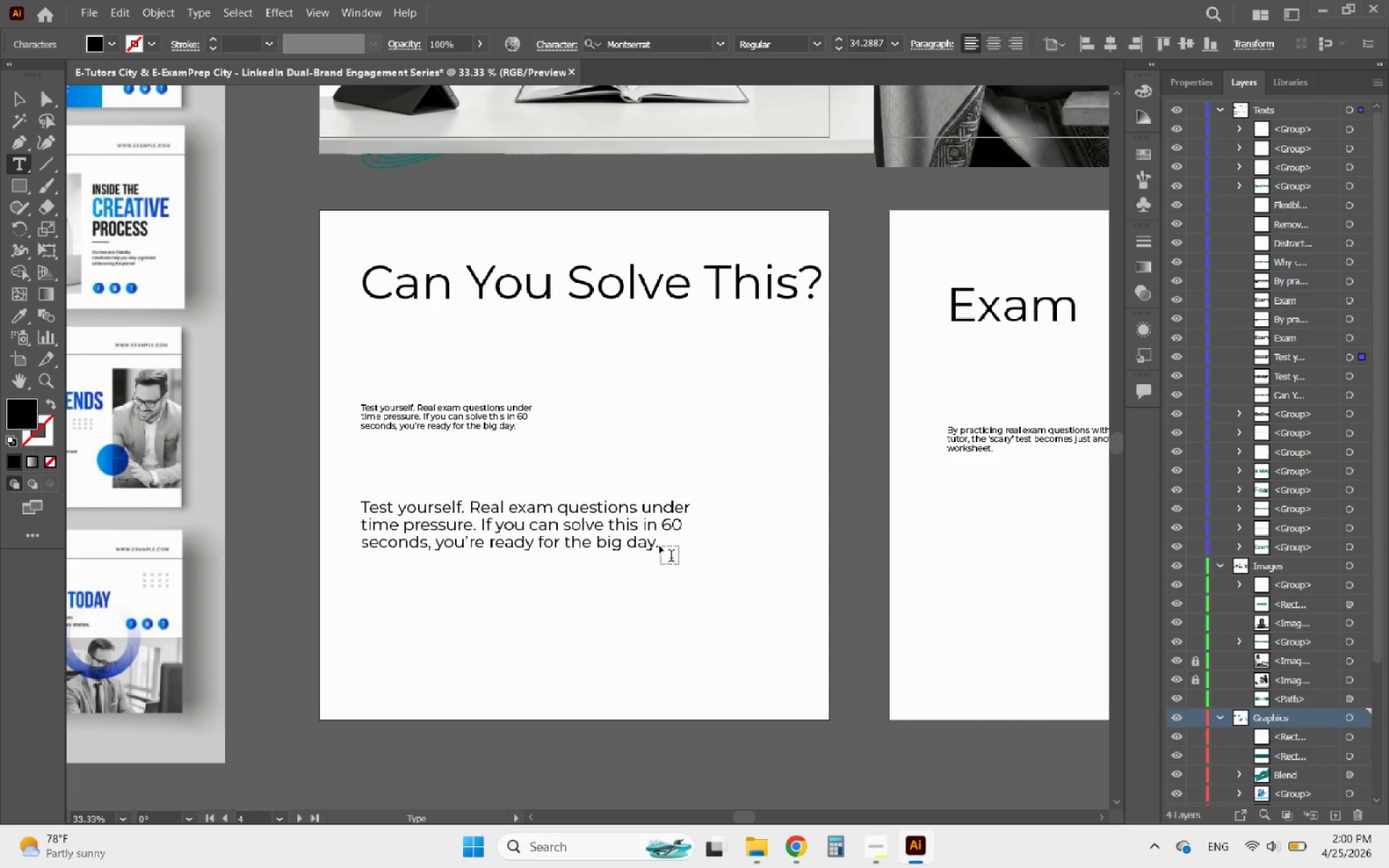 
left_click([655, 546])
 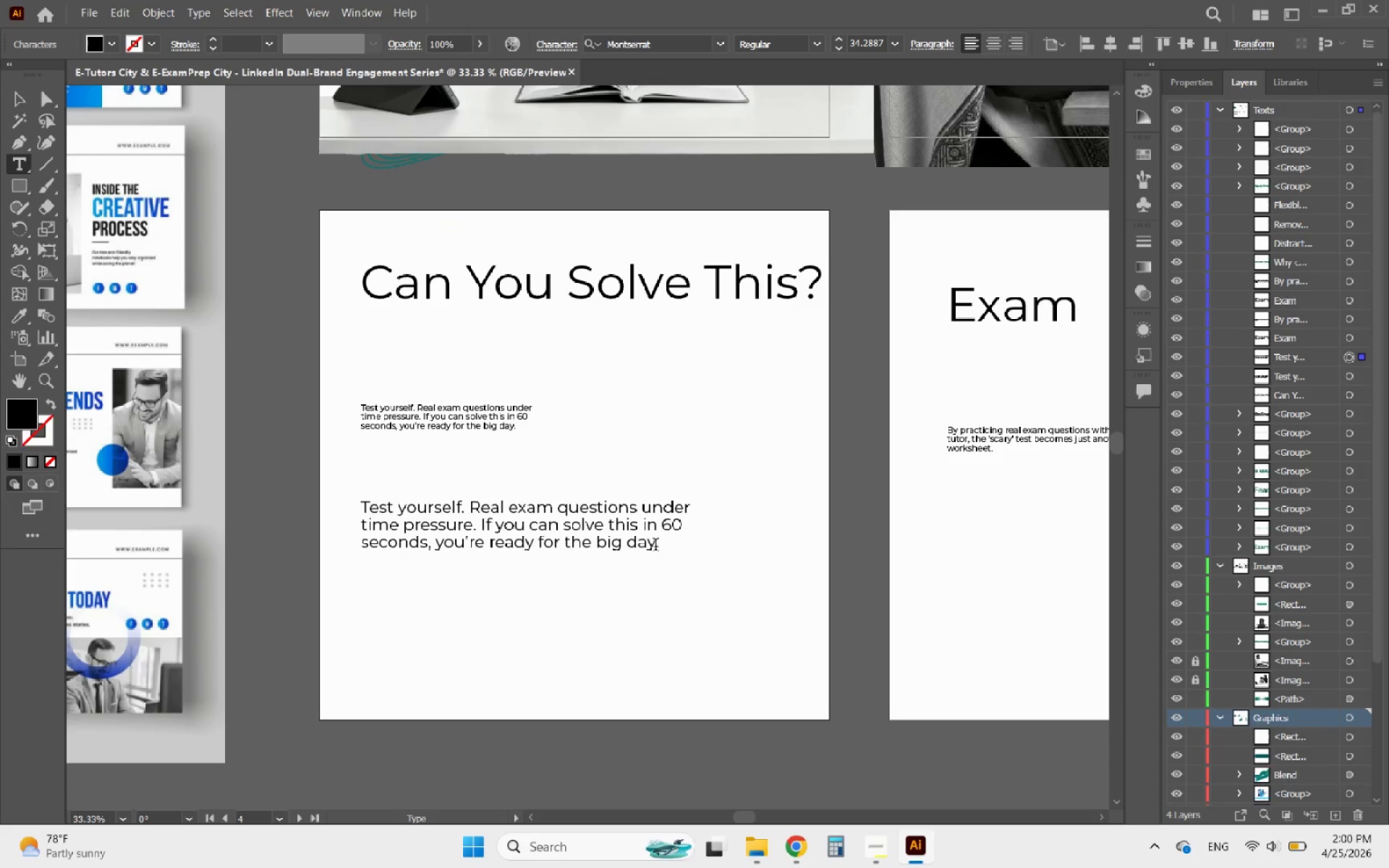 
left_click_drag(start_coordinate=[655, 546], to_coordinate=[378, 488])
 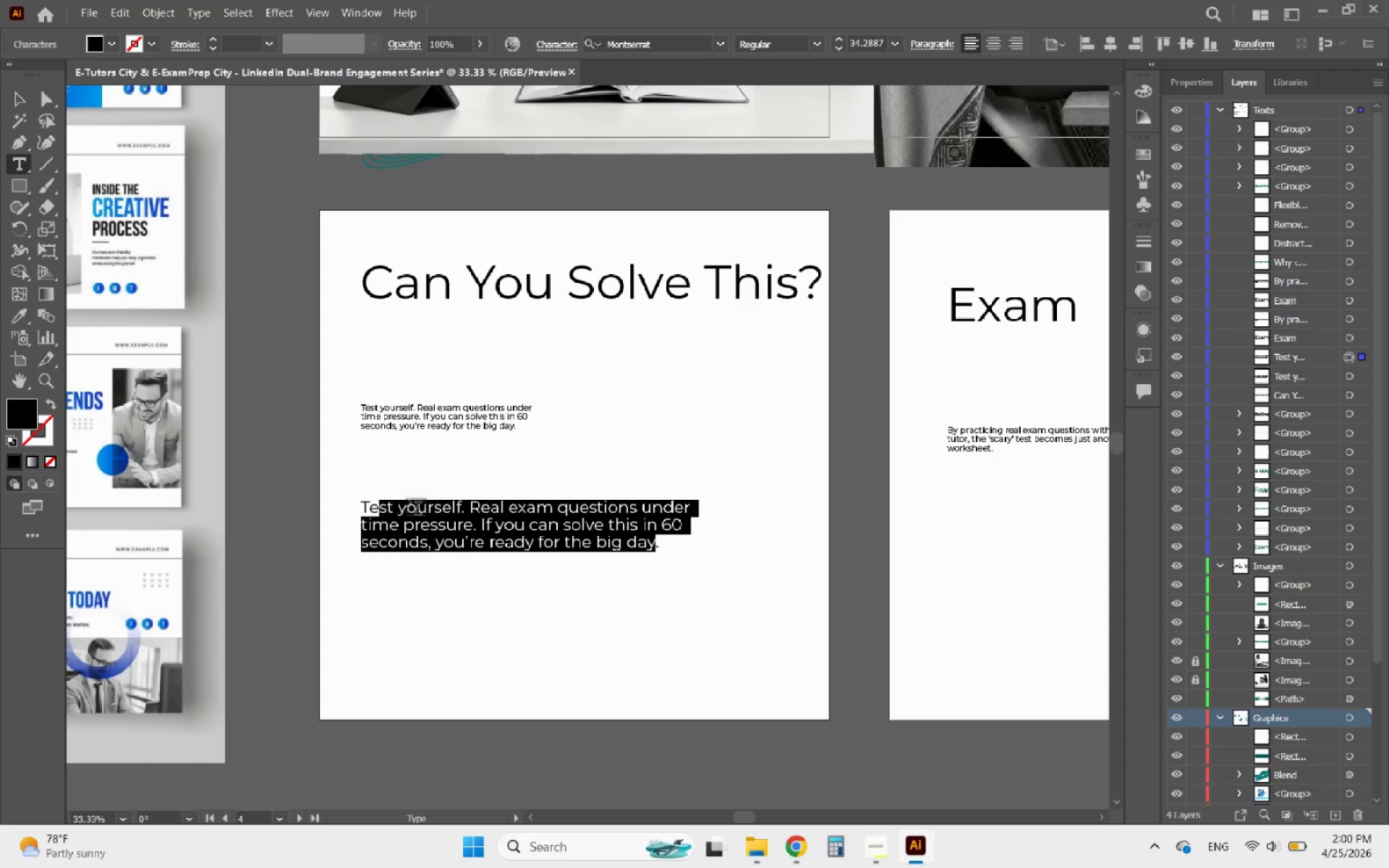 
key(Backspace)
 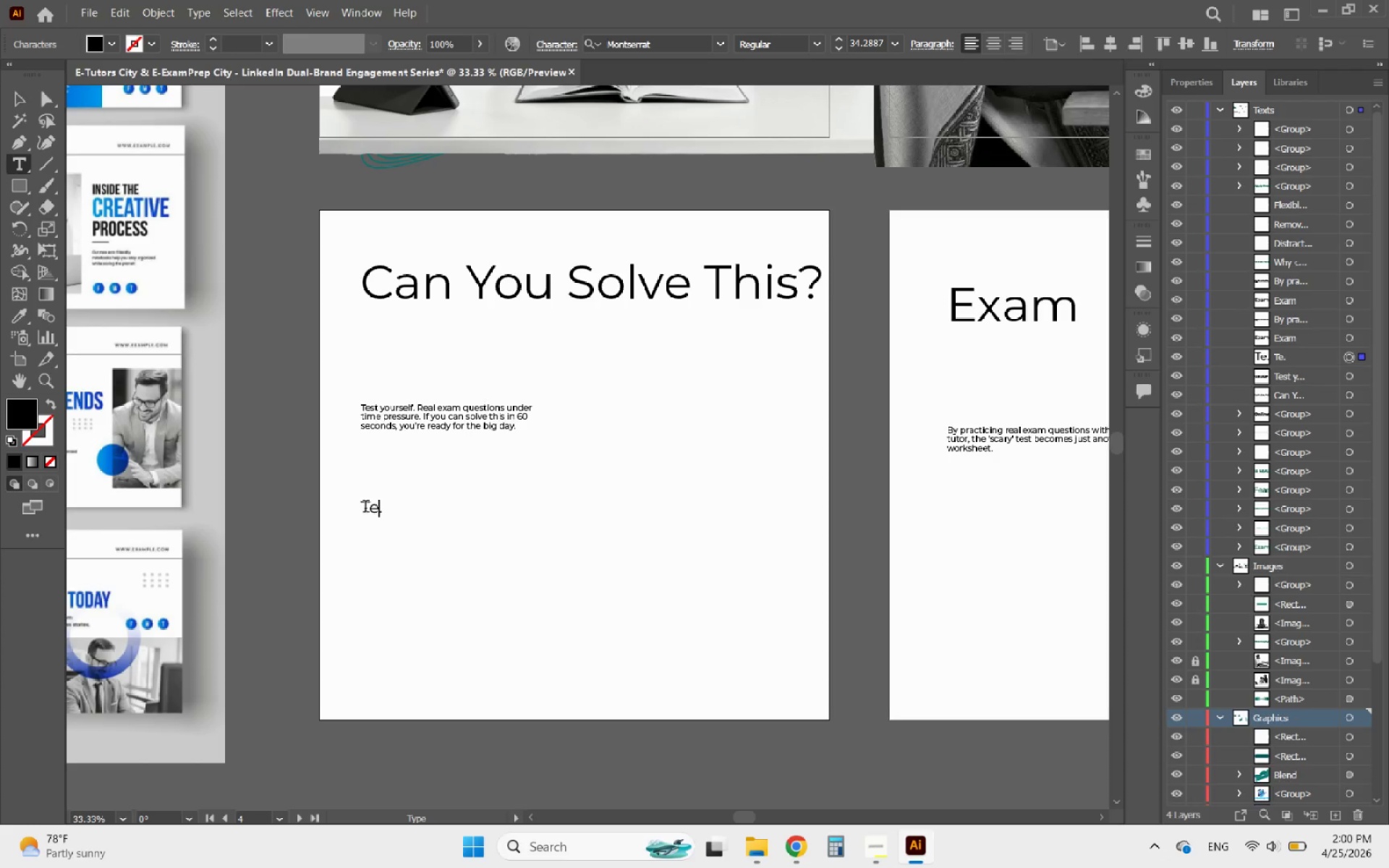 
left_click_drag(start_coordinate=[365, 508], to_coordinate=[462, 502])
 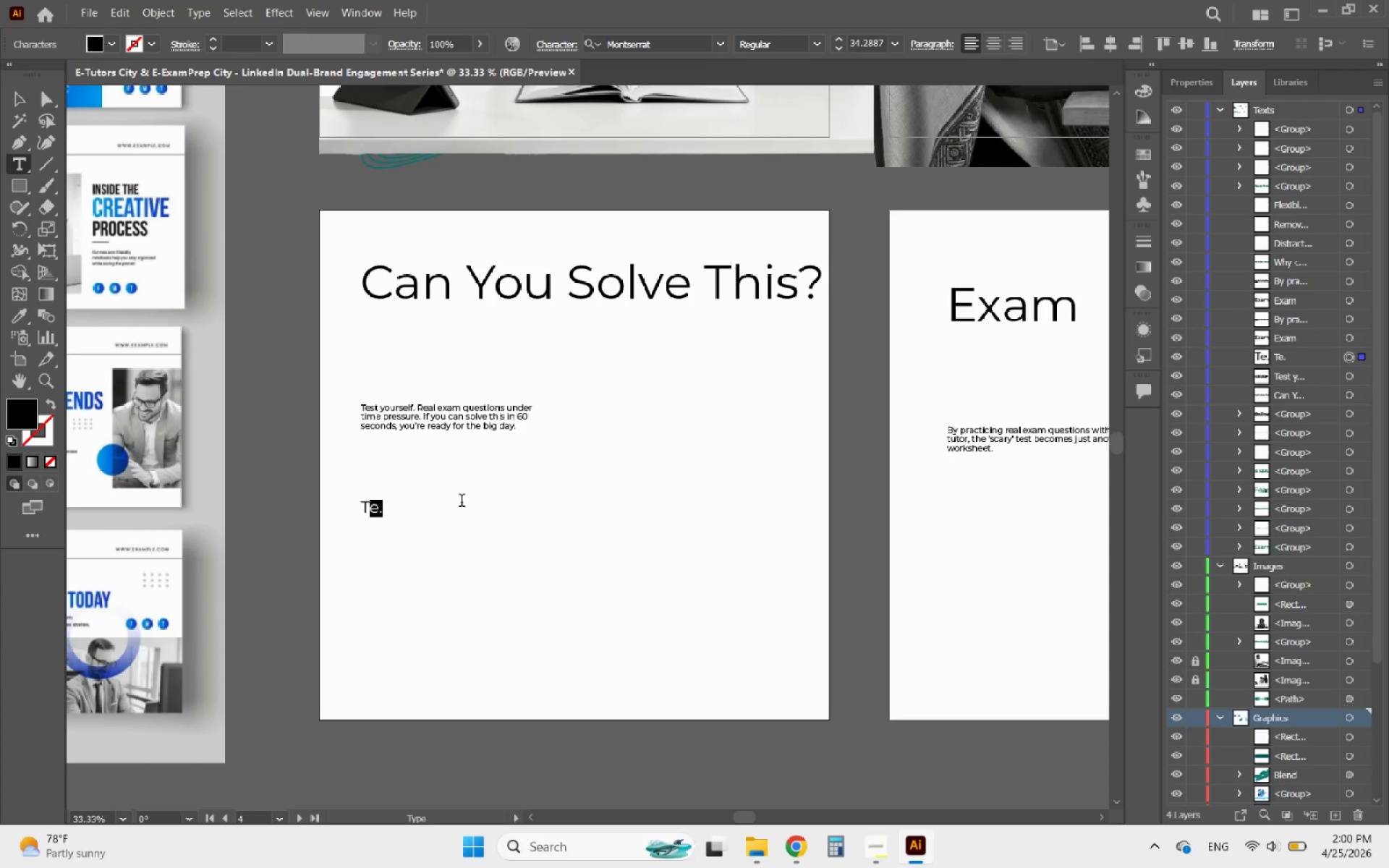 
key(Backspace)
 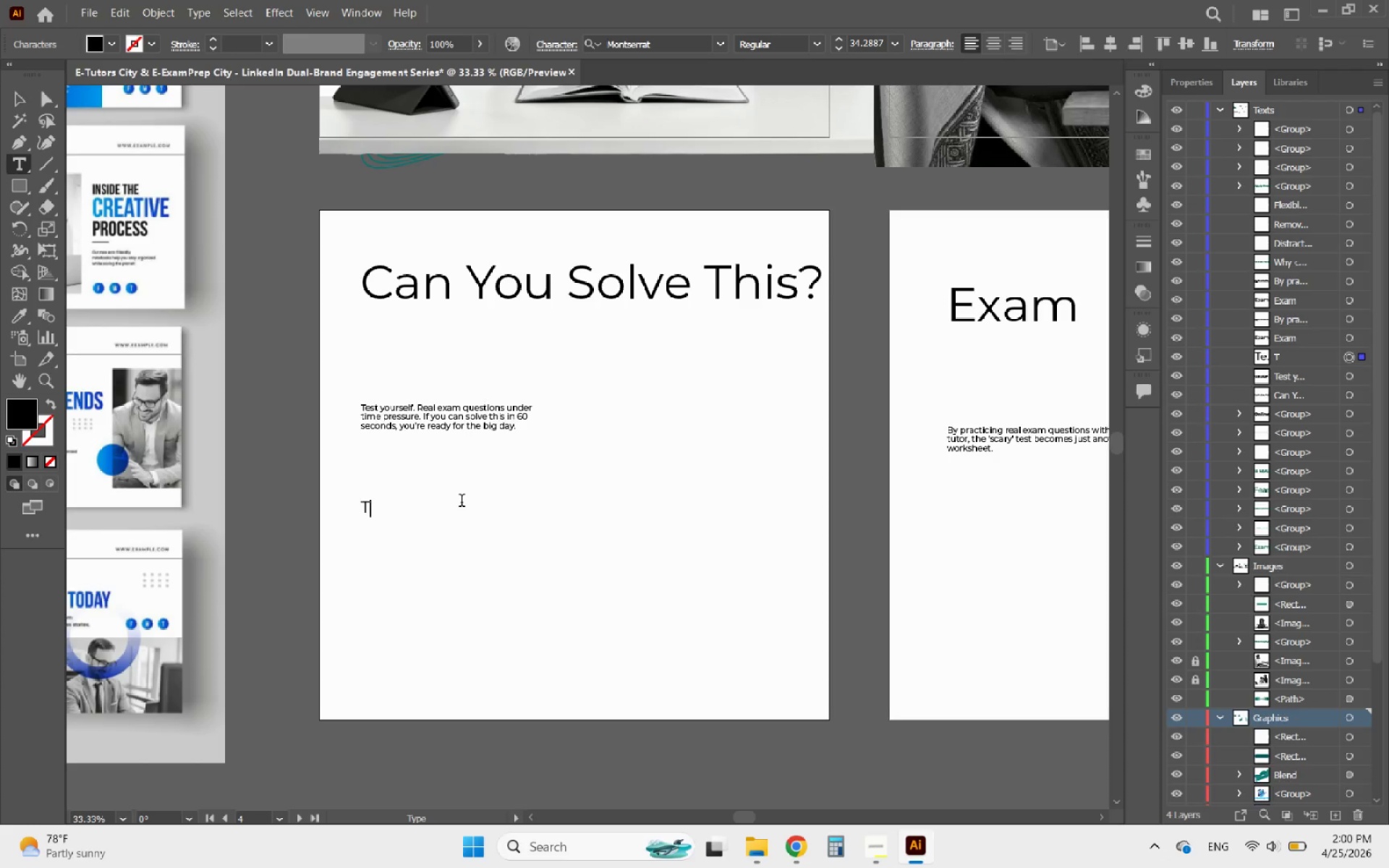 
key(Backspace)
 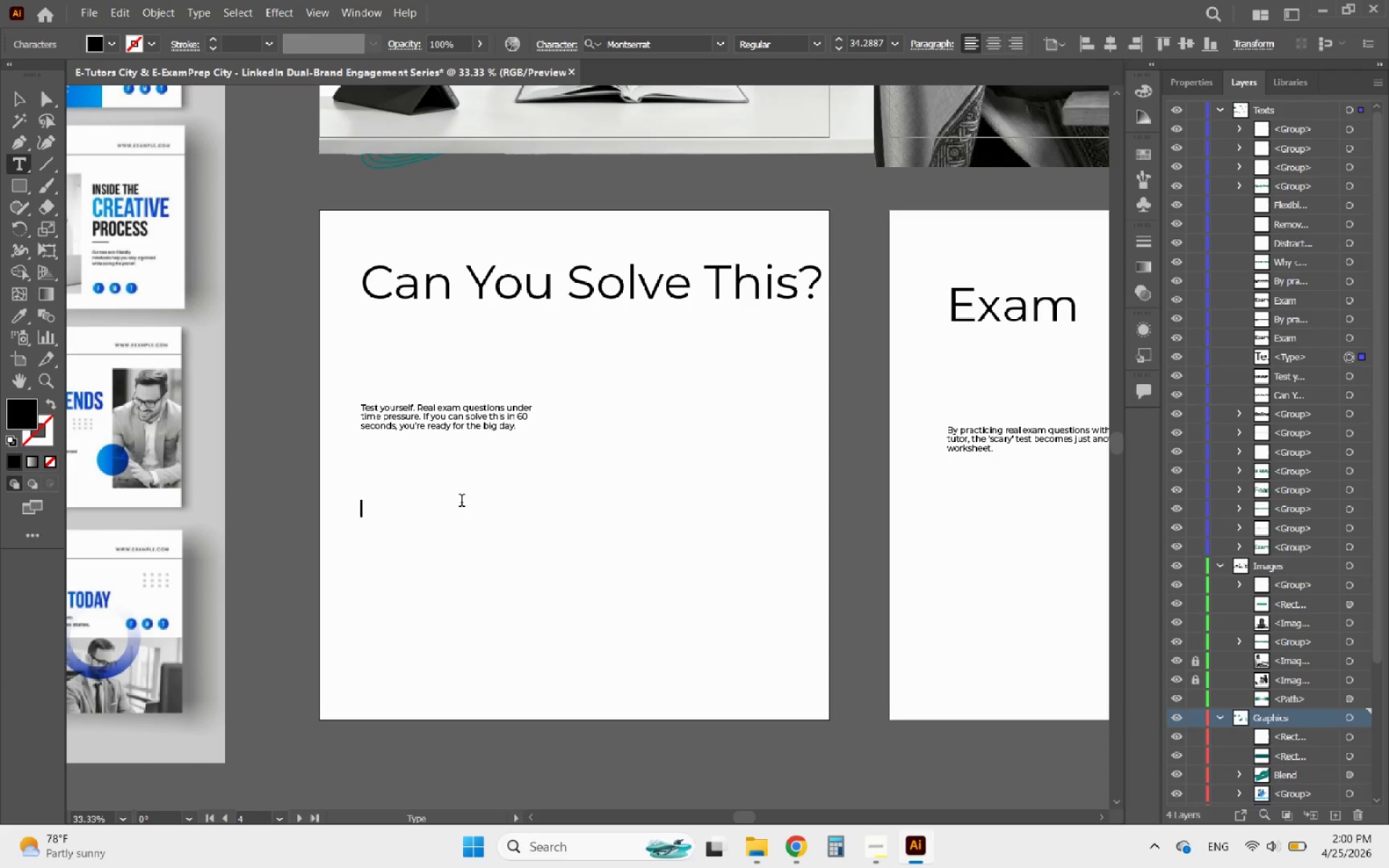 
key(Control+V)
 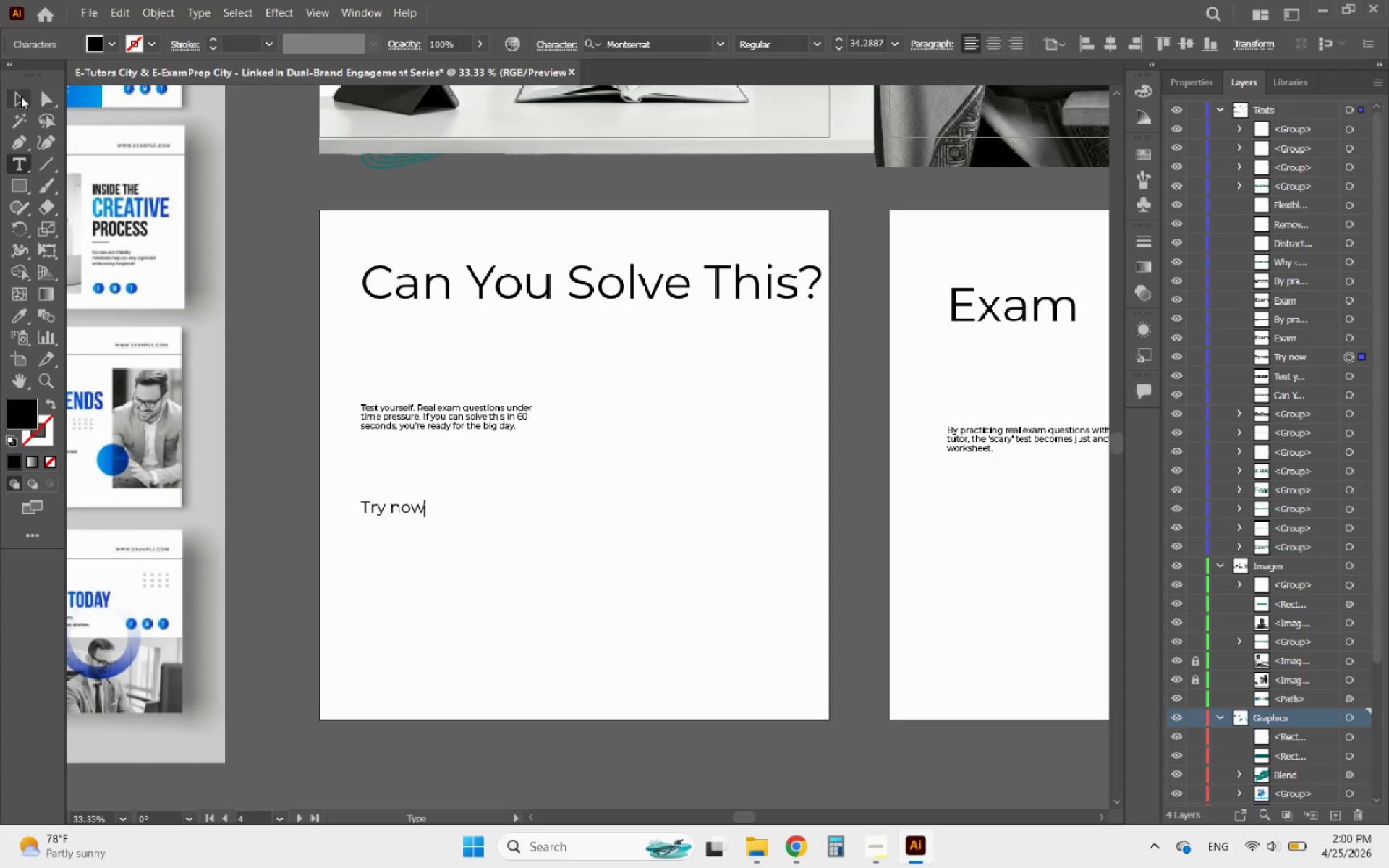 
left_click([18, 95])
 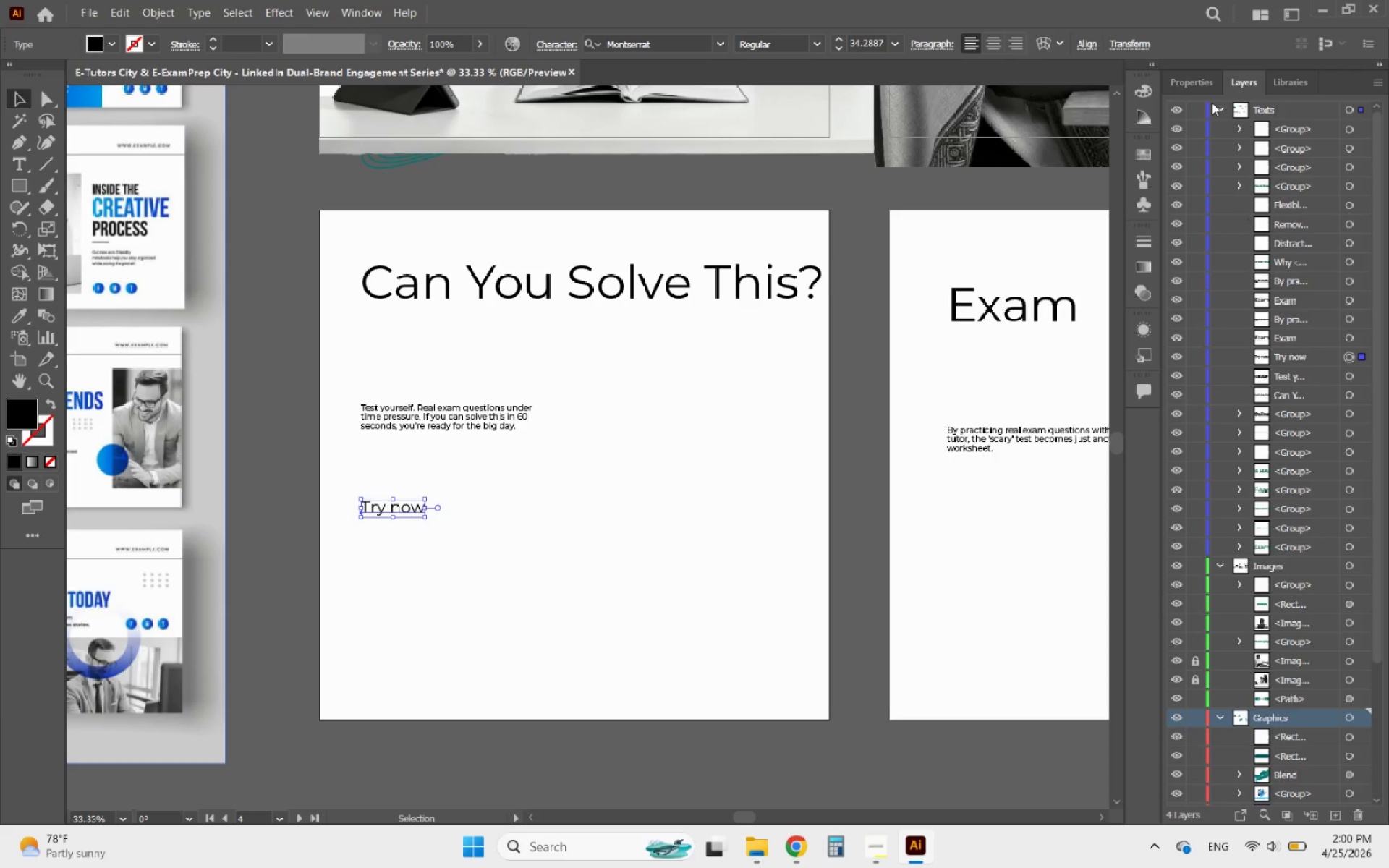 
left_click([1208, 78])
 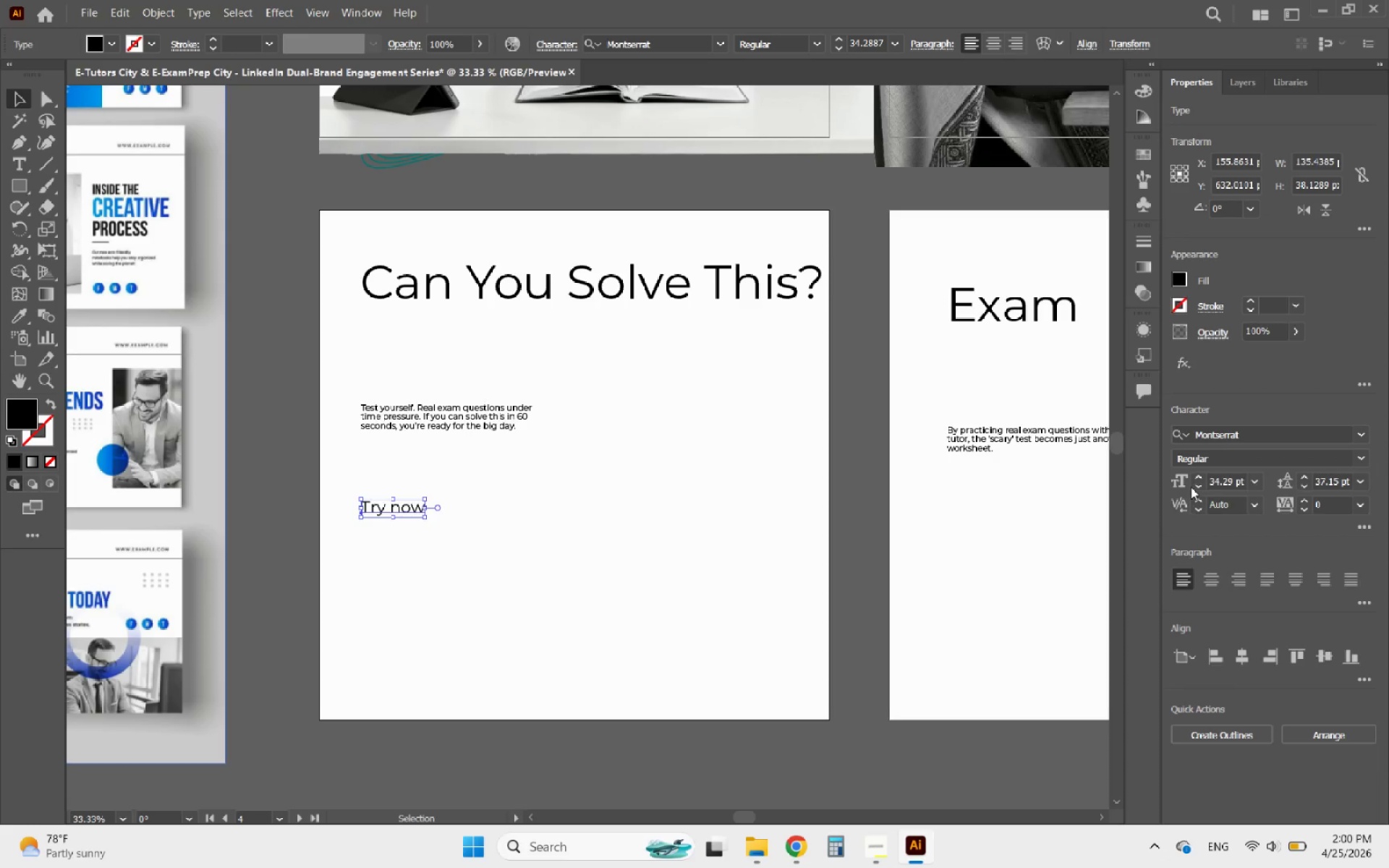 
left_click([1361, 527])
 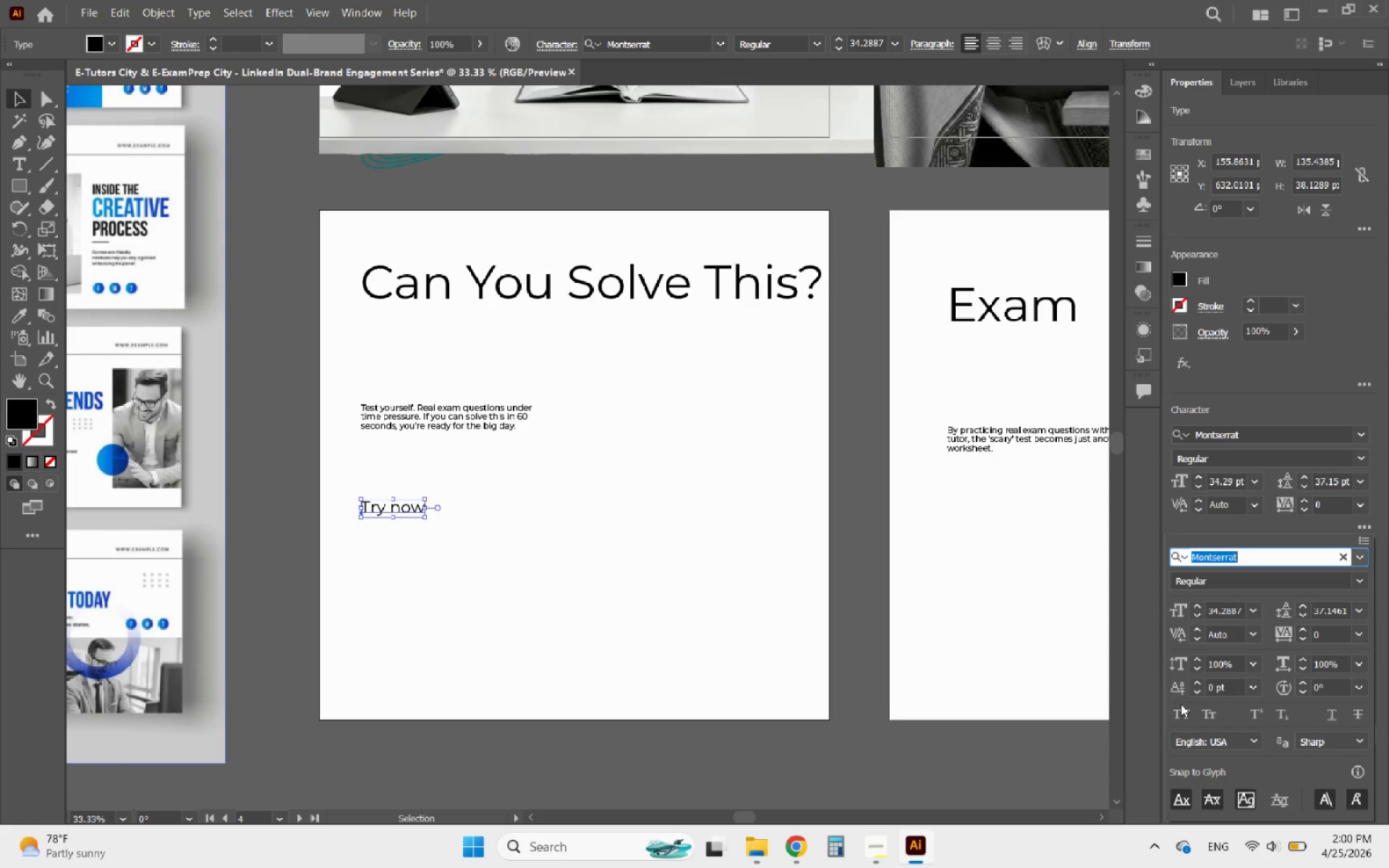 
left_click([1181, 705])
 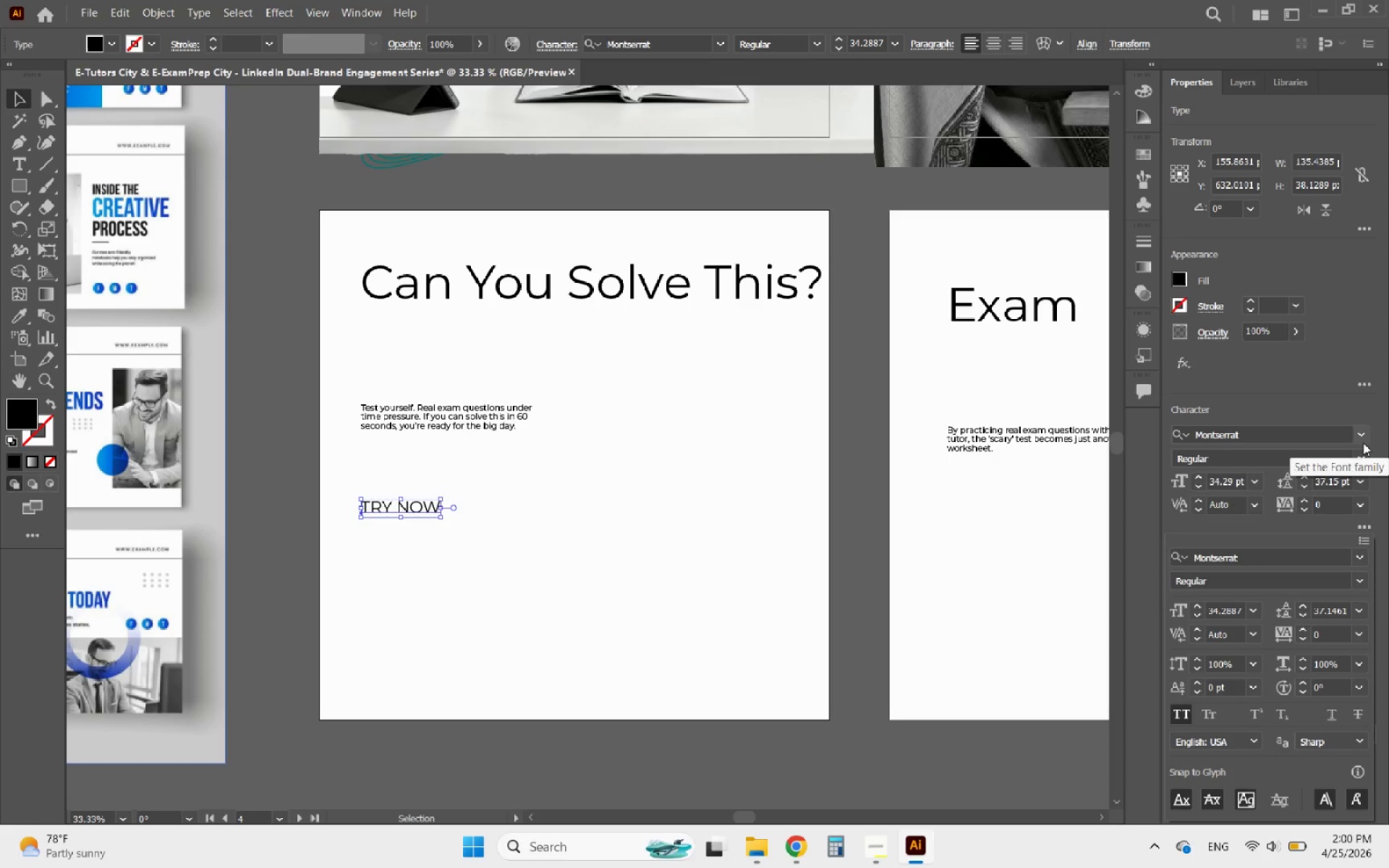 
left_click([1363, 452])
 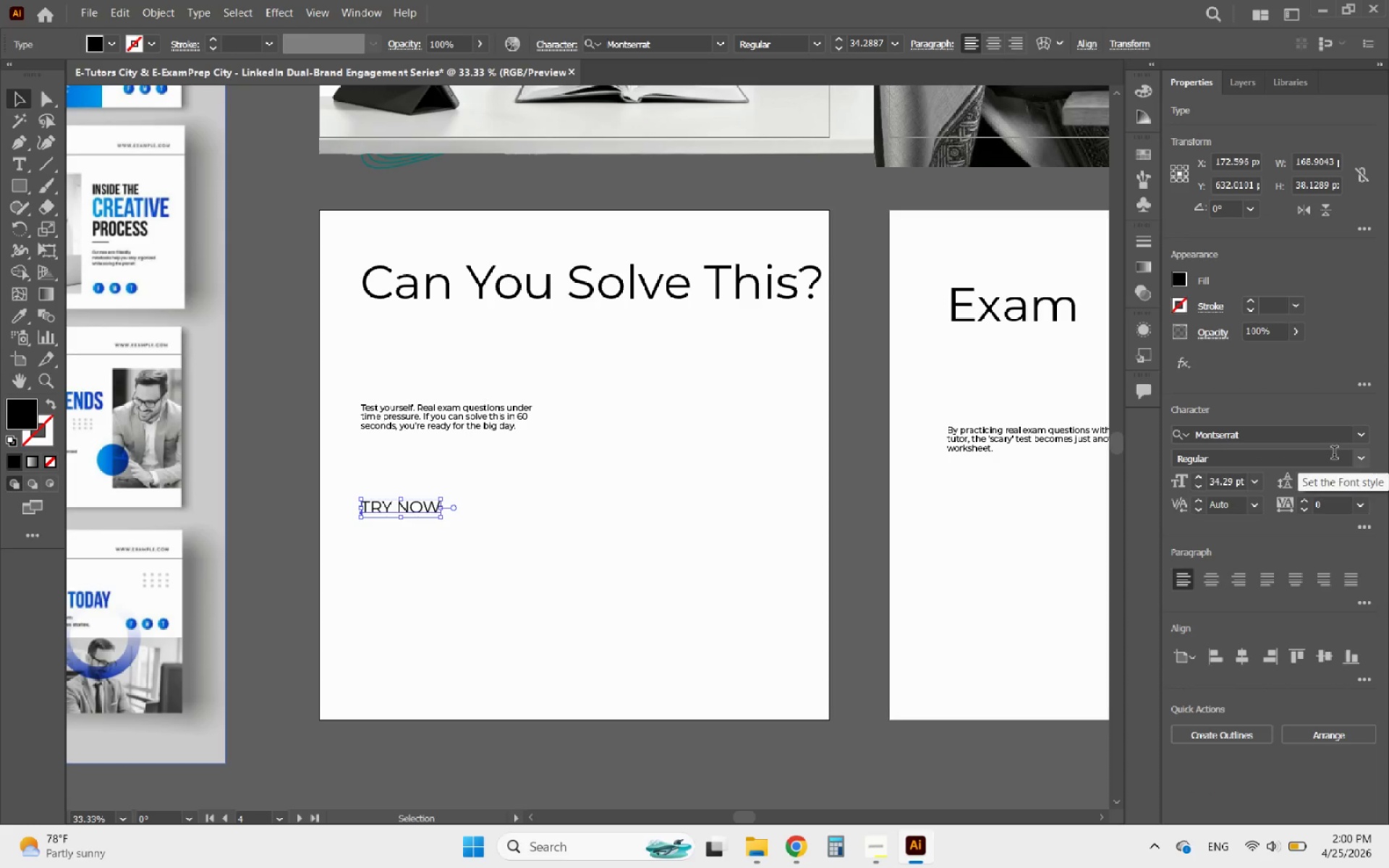 
left_click([1354, 456])
 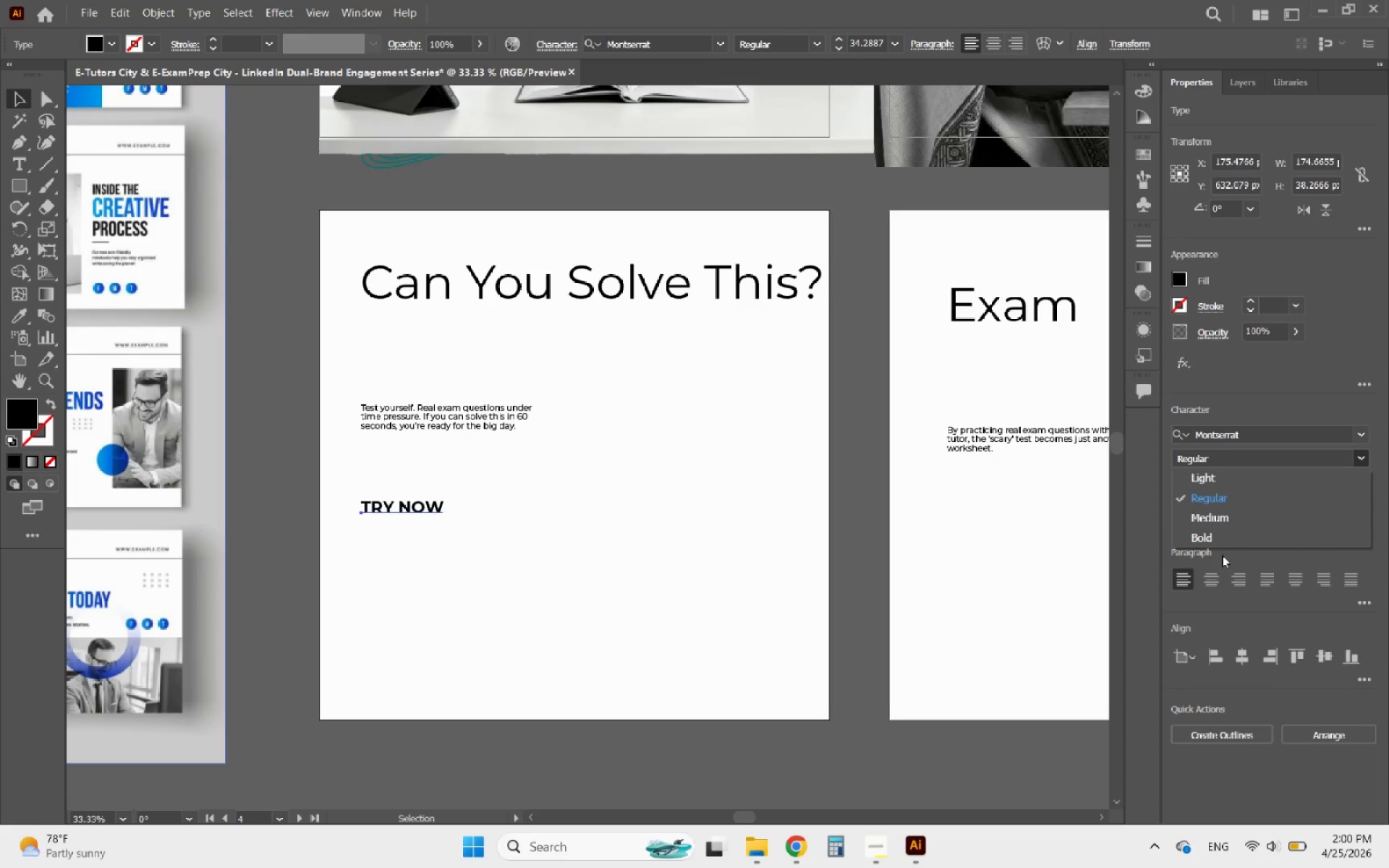 
left_click([1210, 540])
 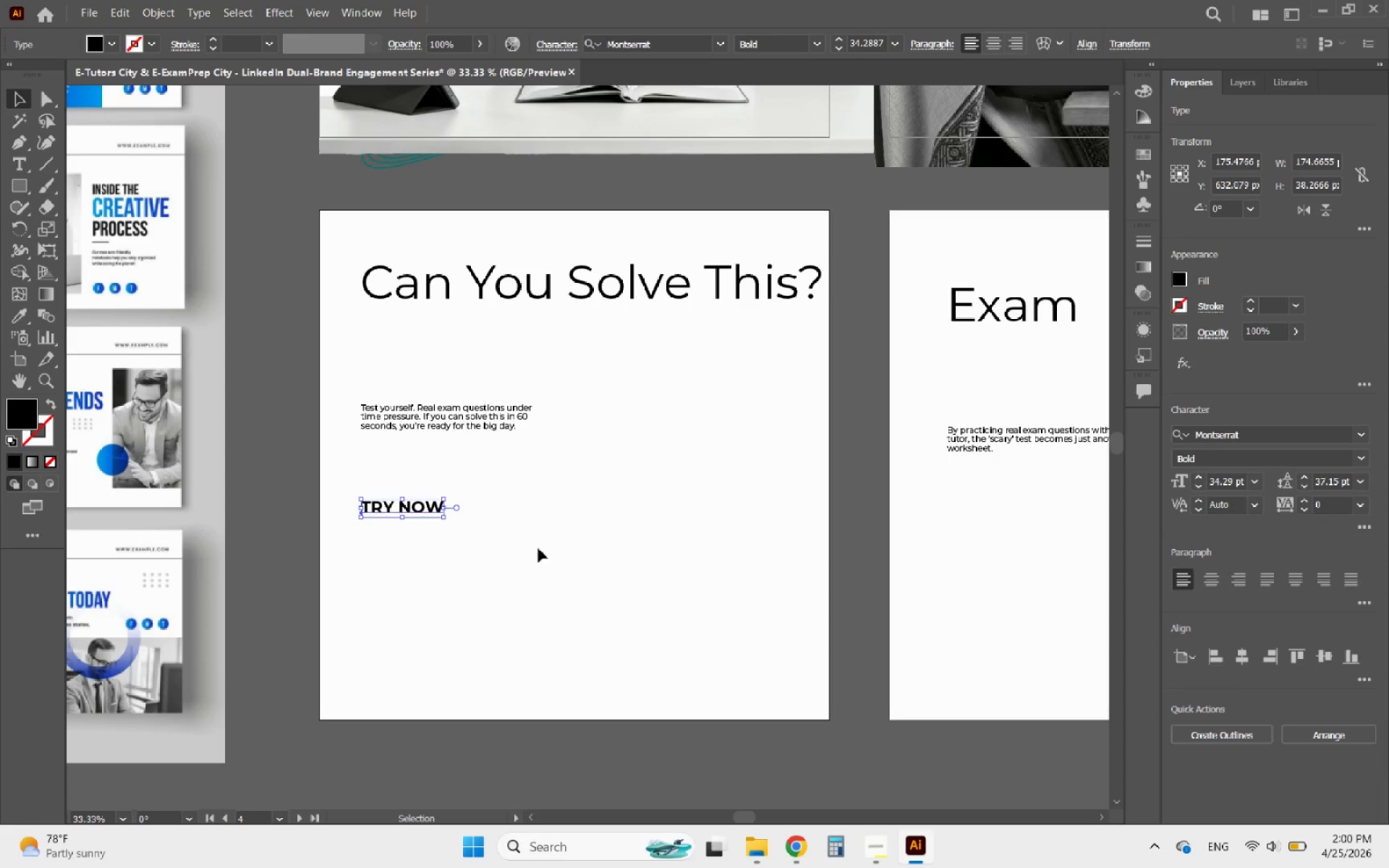 
left_click([537, 548])
 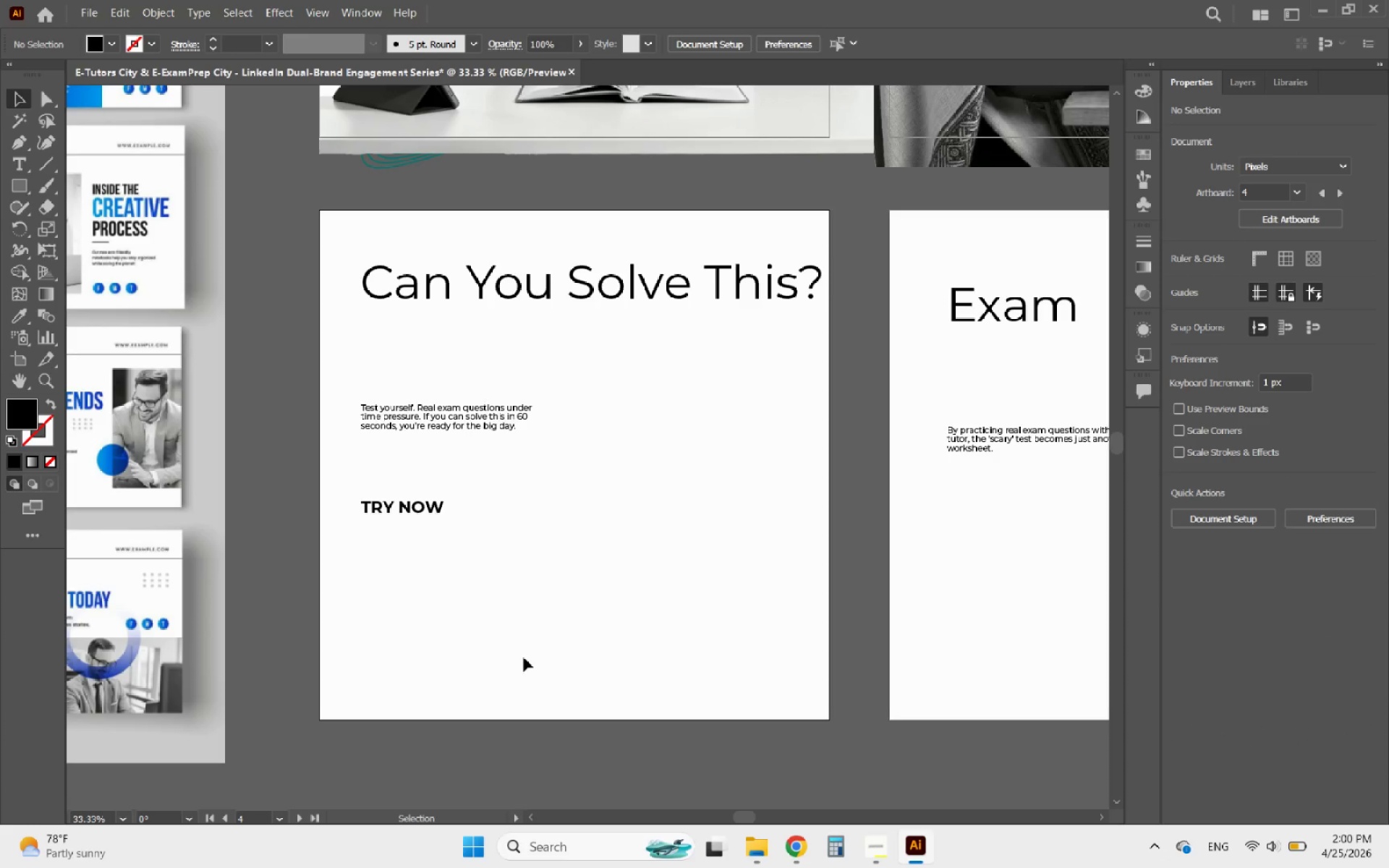 
hold_key(key=AltLeft, duration=0.77)
scroll: coordinate [458, 588], scroll_direction: none, amount: 0.0
 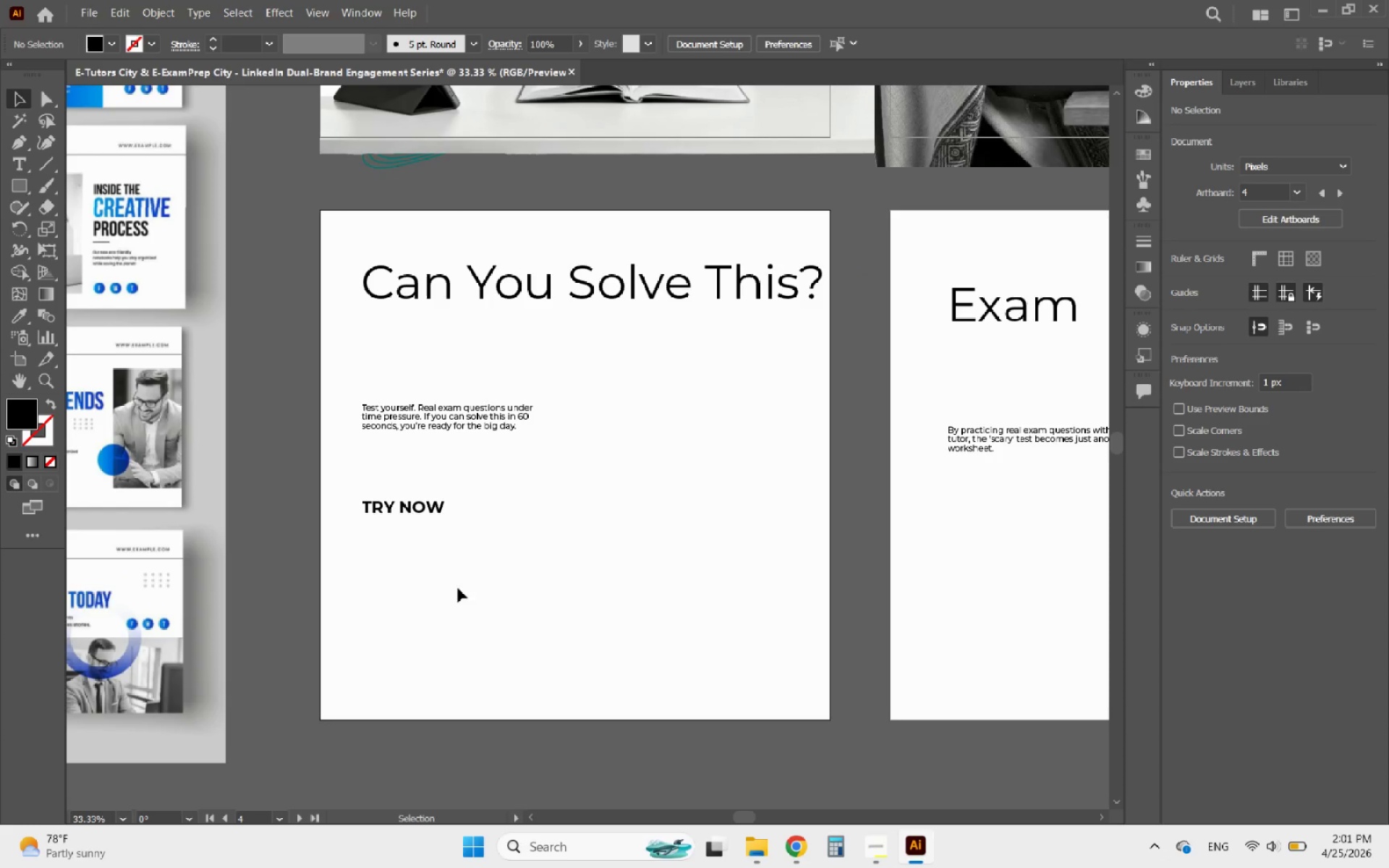 
hold_key(key=AltLeft, duration=0.95)
 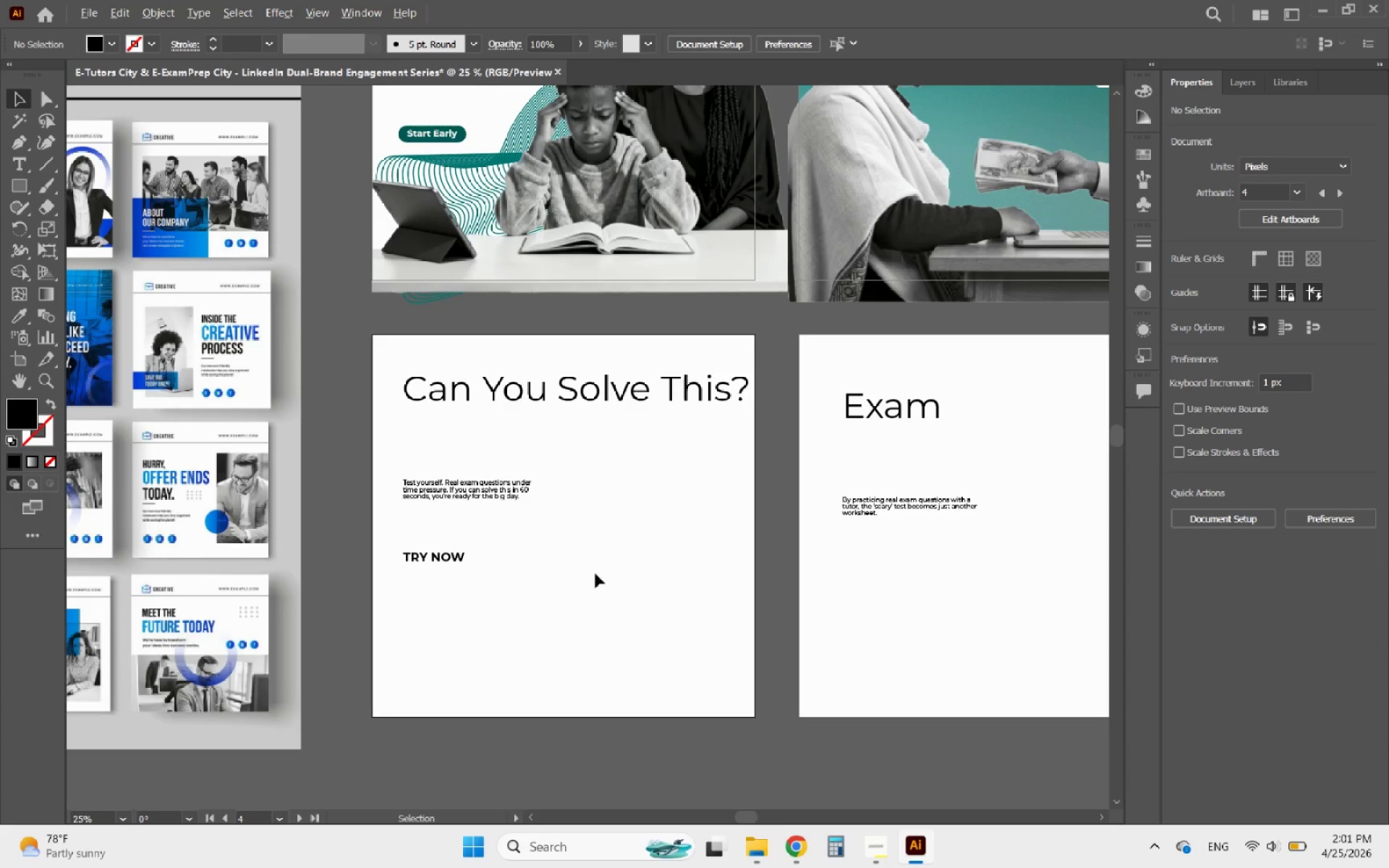 
hold_key(key=AltLeft, duration=0.66)
 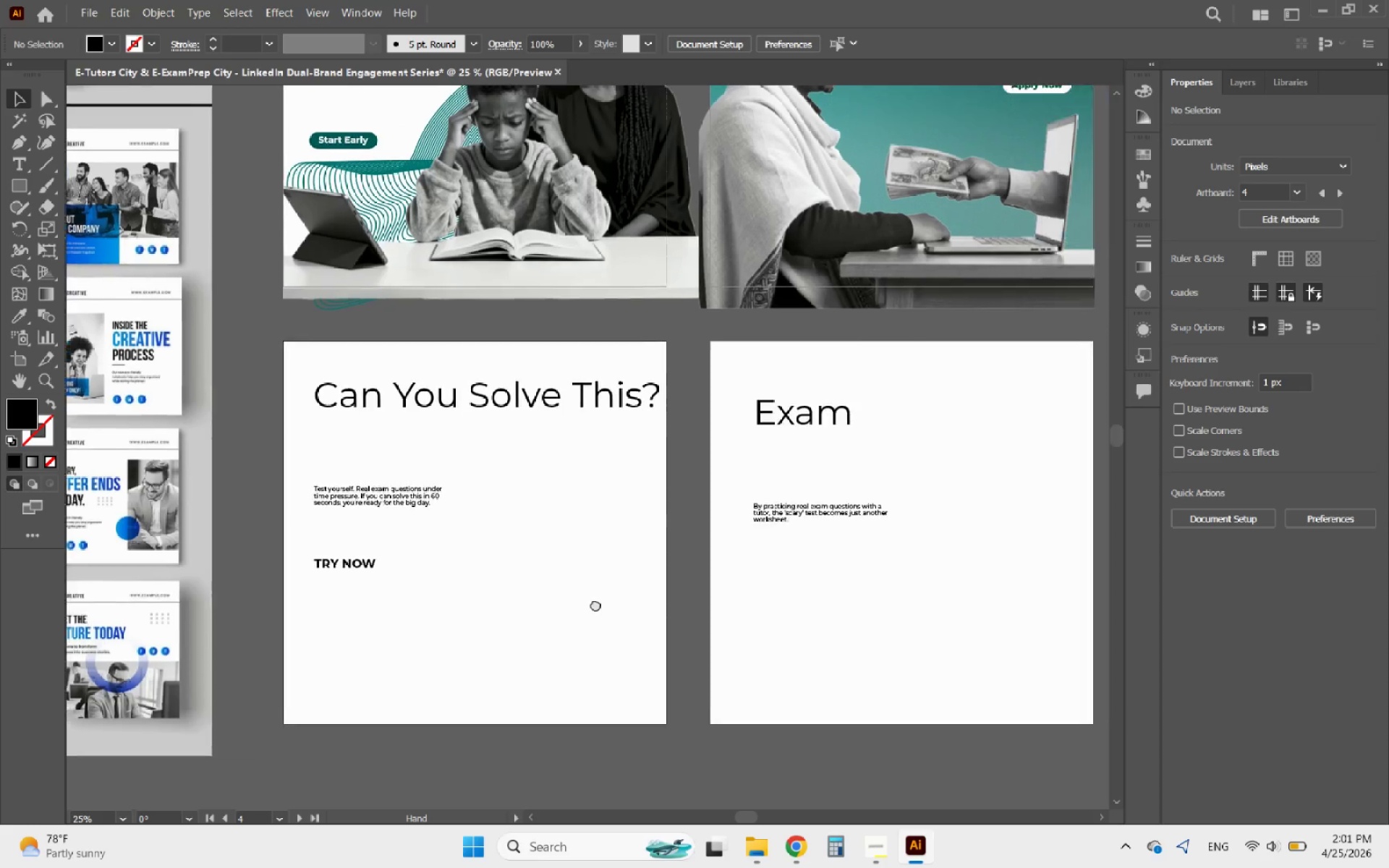 
scroll: coordinate [565, 618], scroll_direction: down, amount: 2.0
 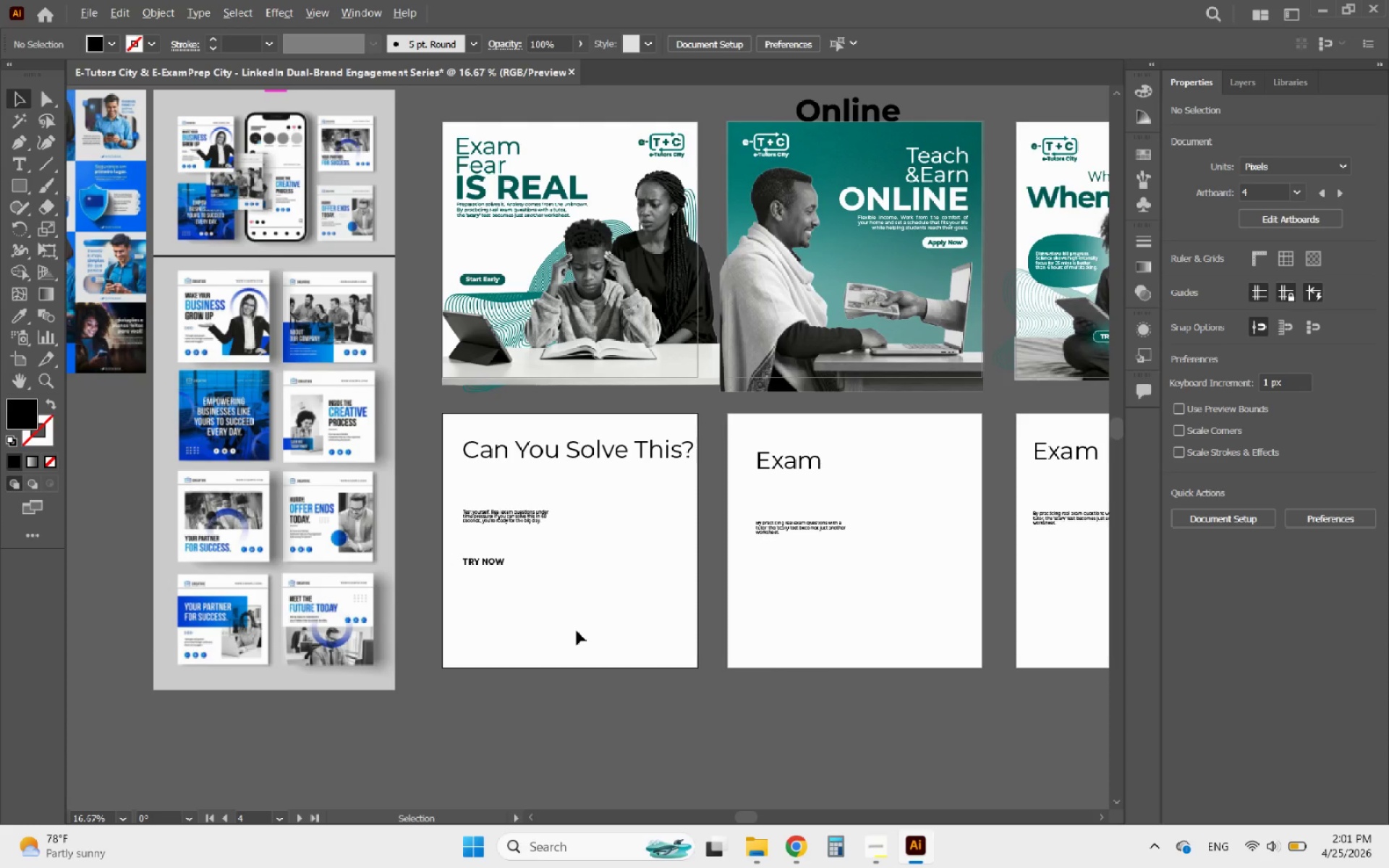 
scroll: coordinate [583, 571], scroll_direction: up, amount: 1.0
 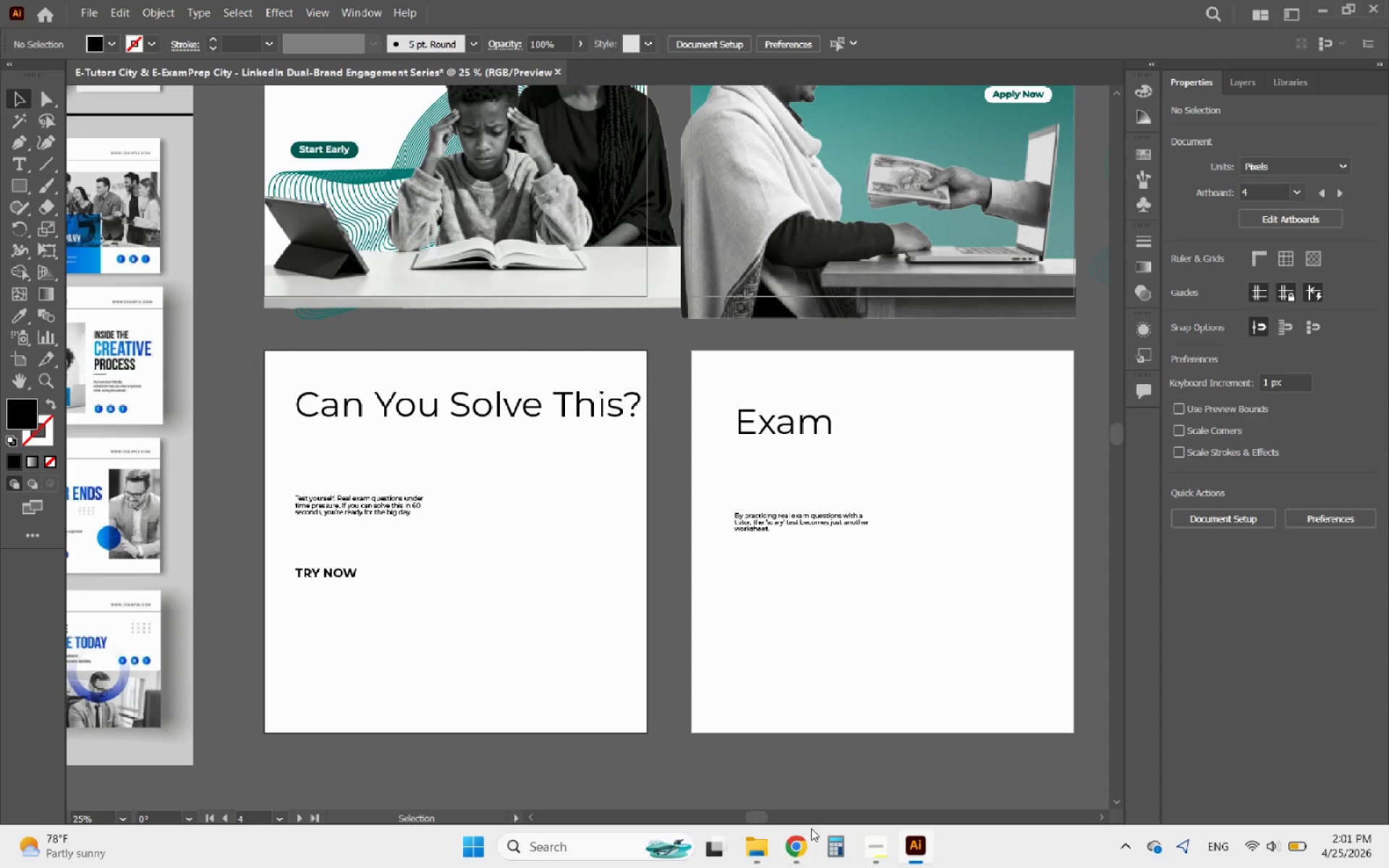 
left_click([752, 853])
 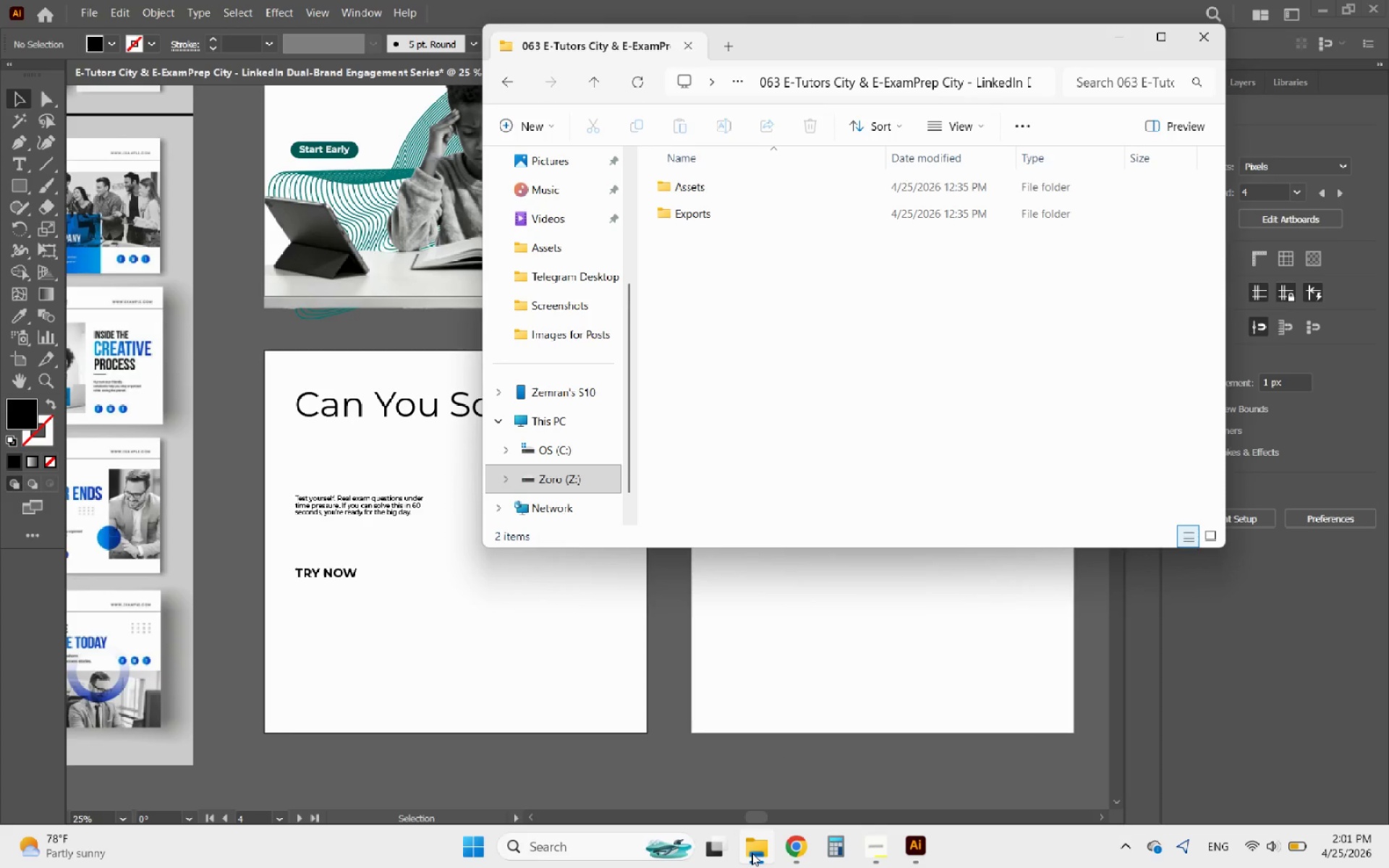 
left_click([752, 853])
 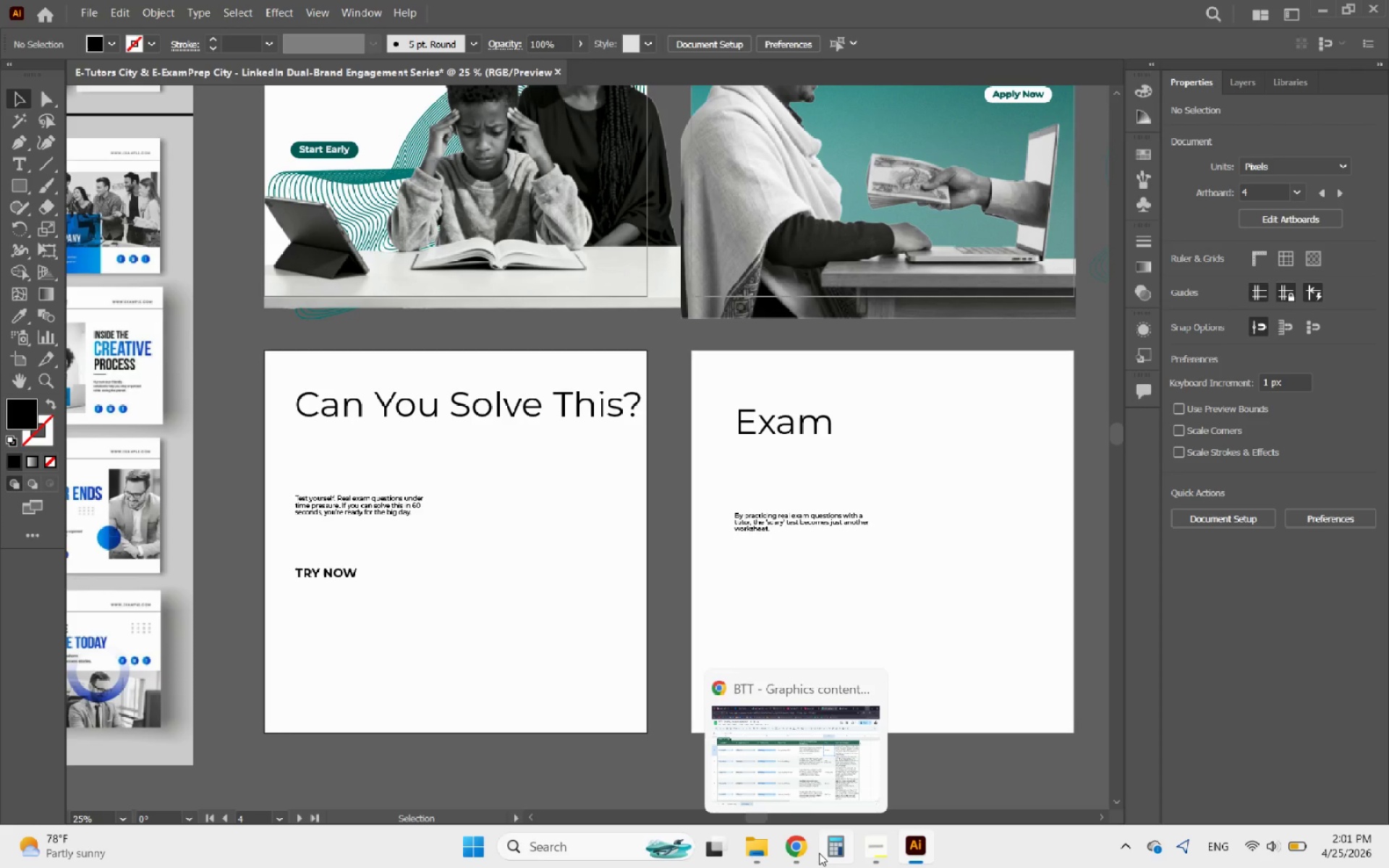 
left_click([792, 853])
 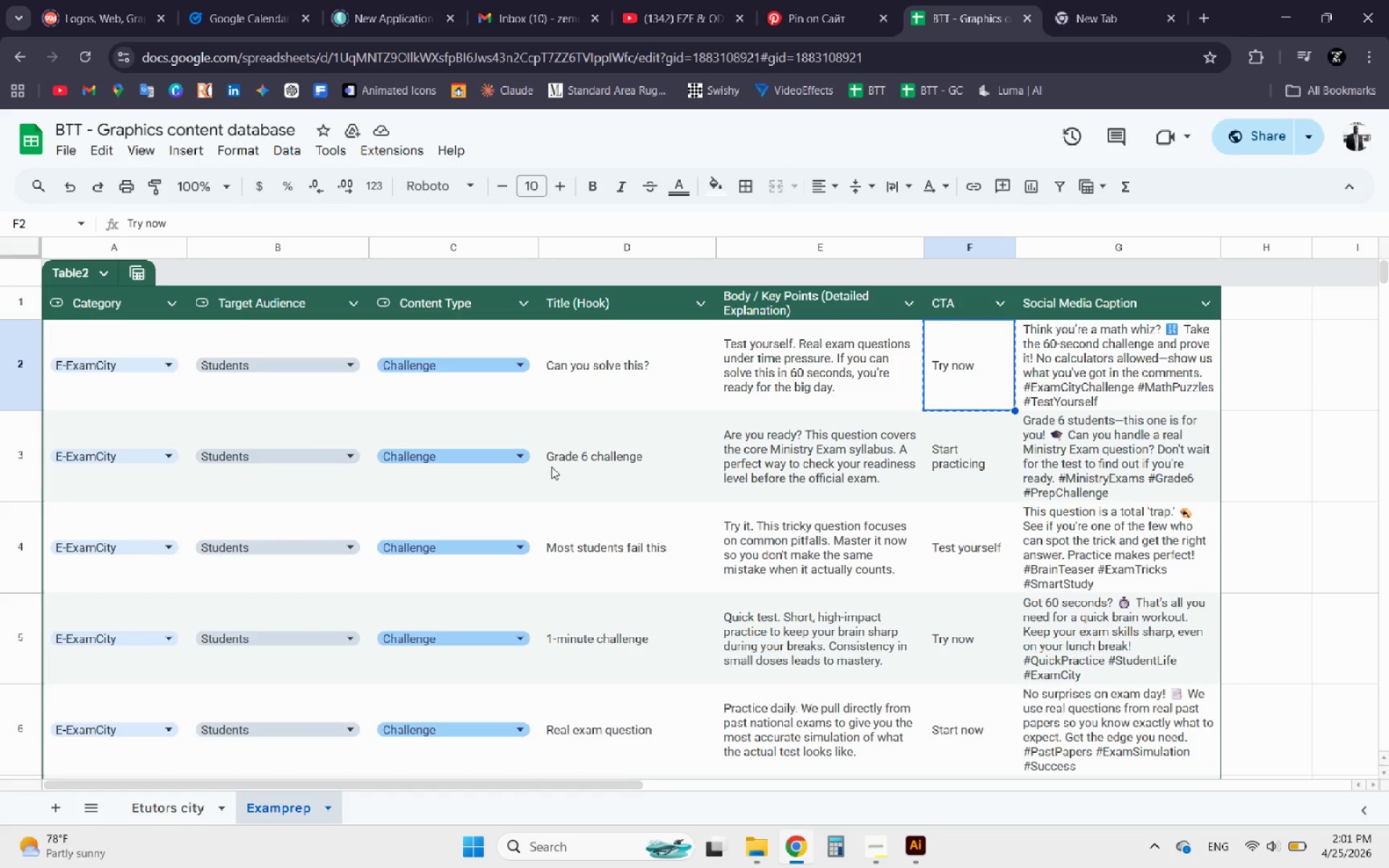 
scroll: coordinate [492, 556], scroll_direction: down, amount: 38.0
 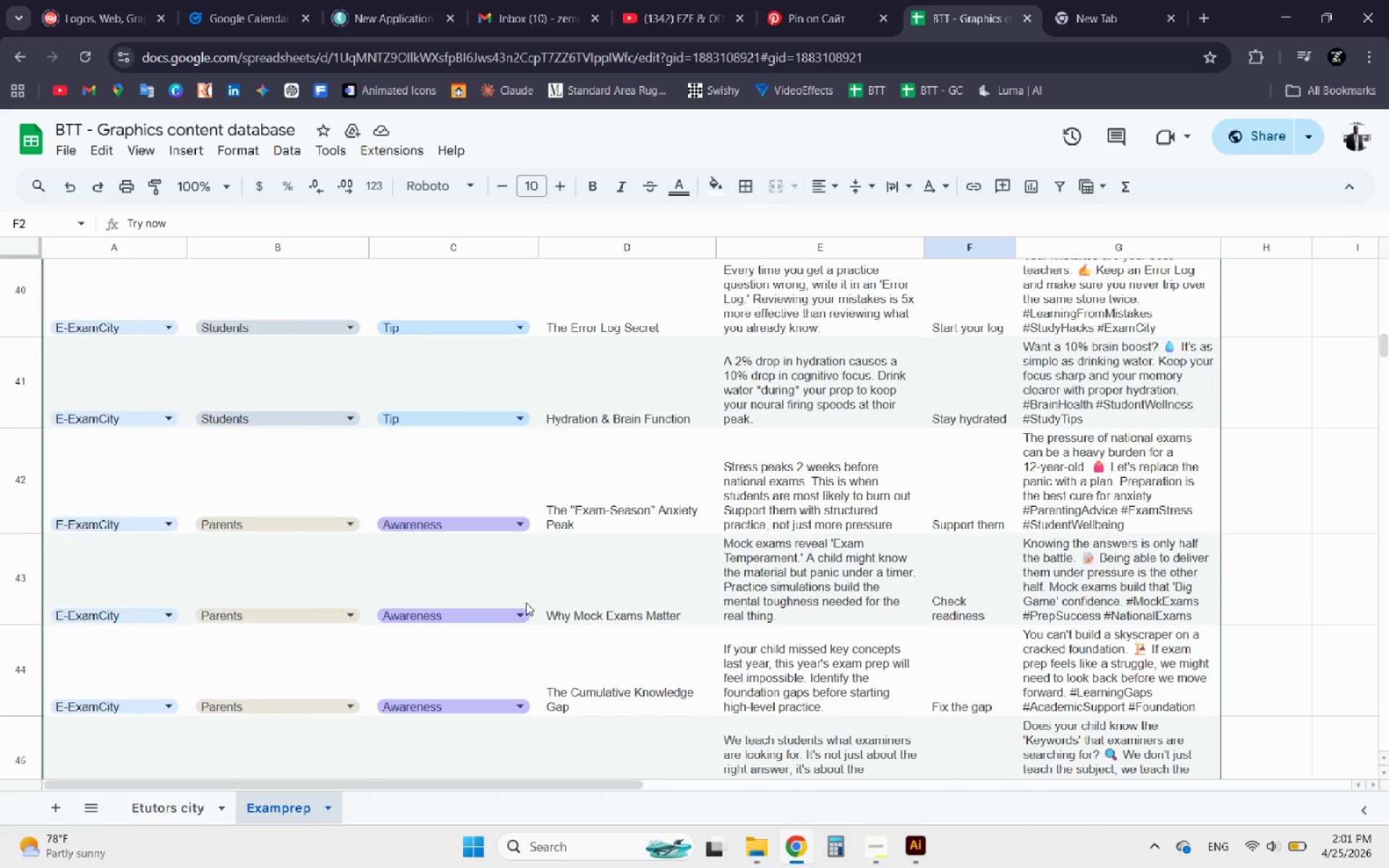 
left_click([599, 506])
 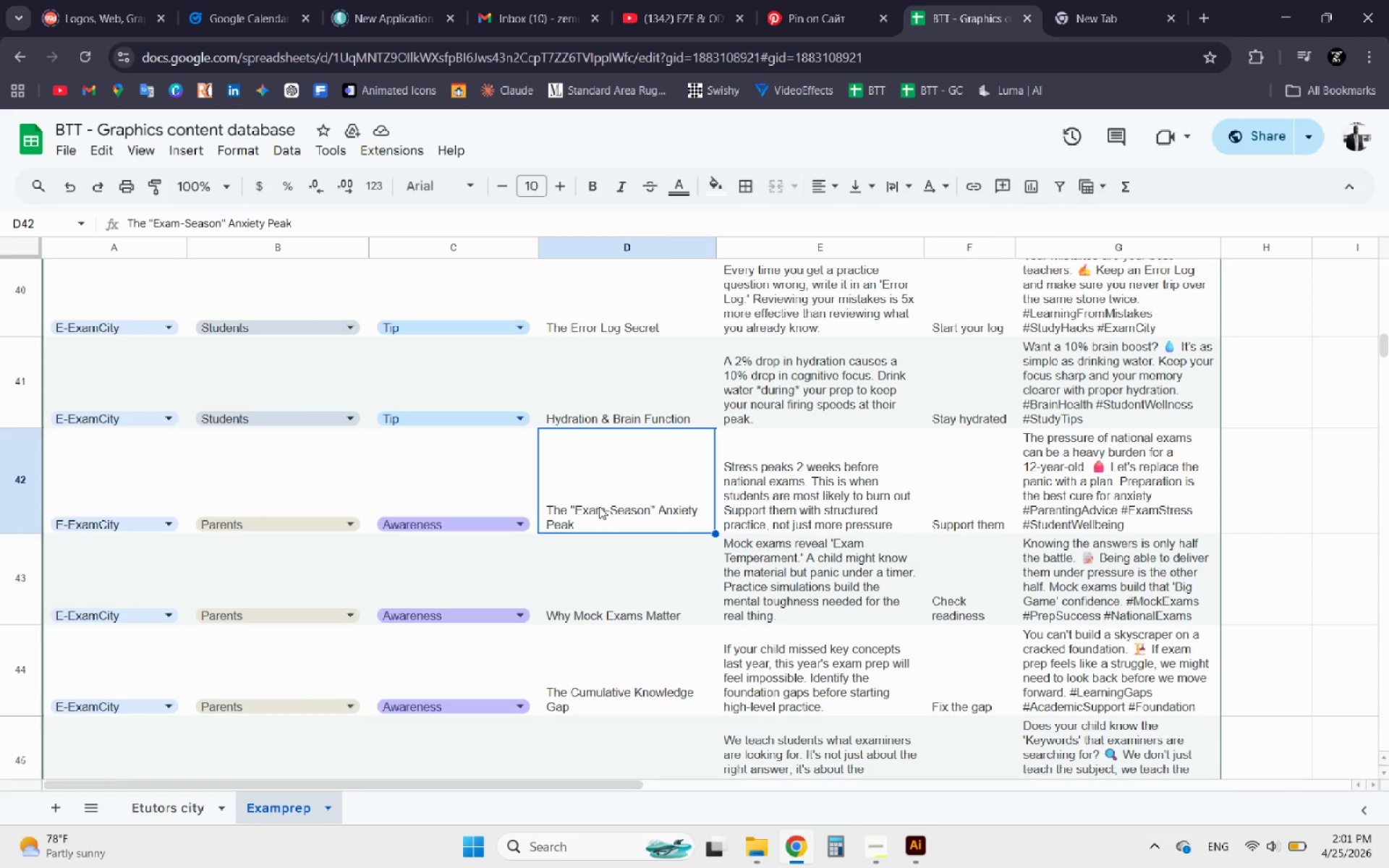 
key(Control+C)
 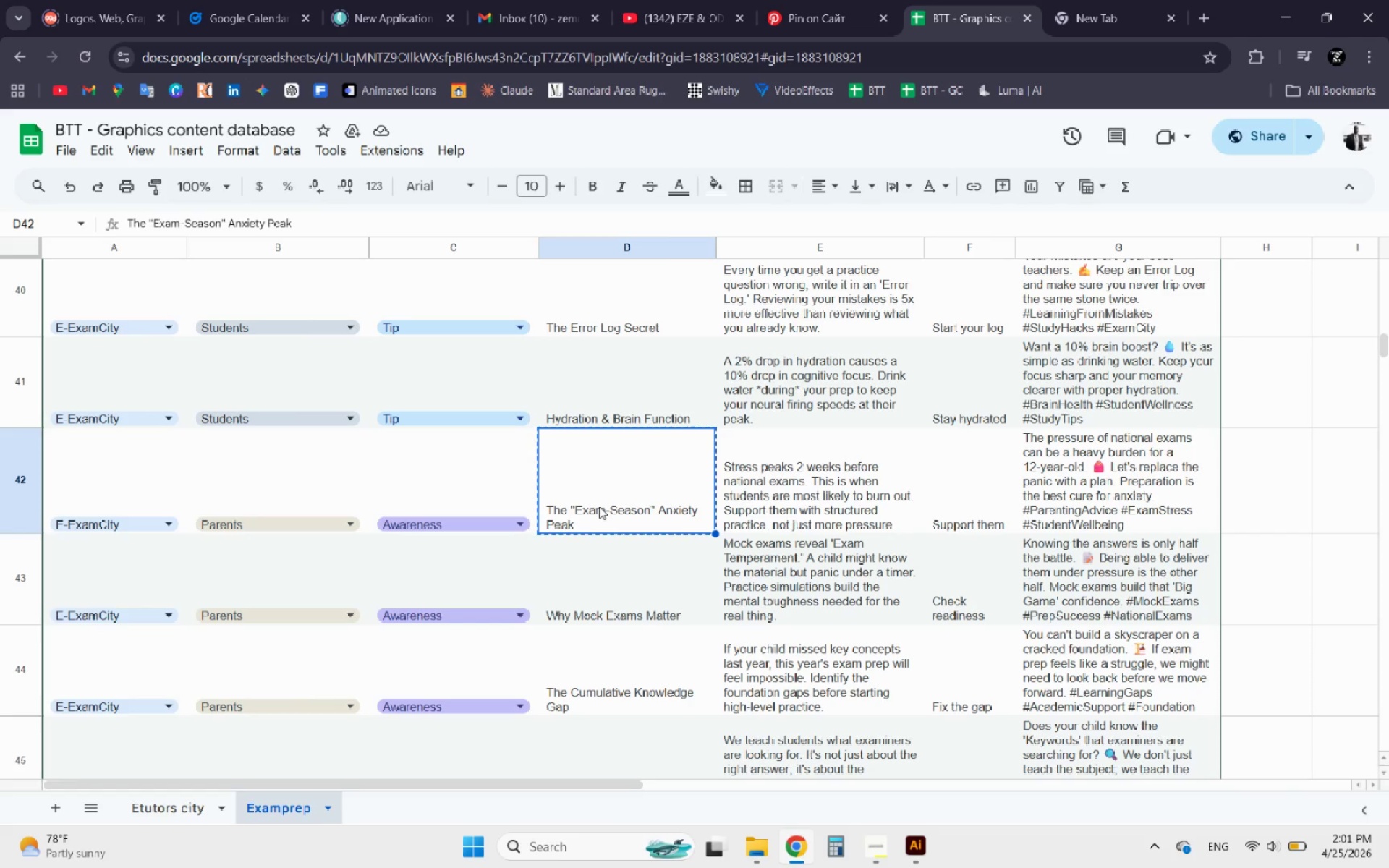 
key(Control+C)
 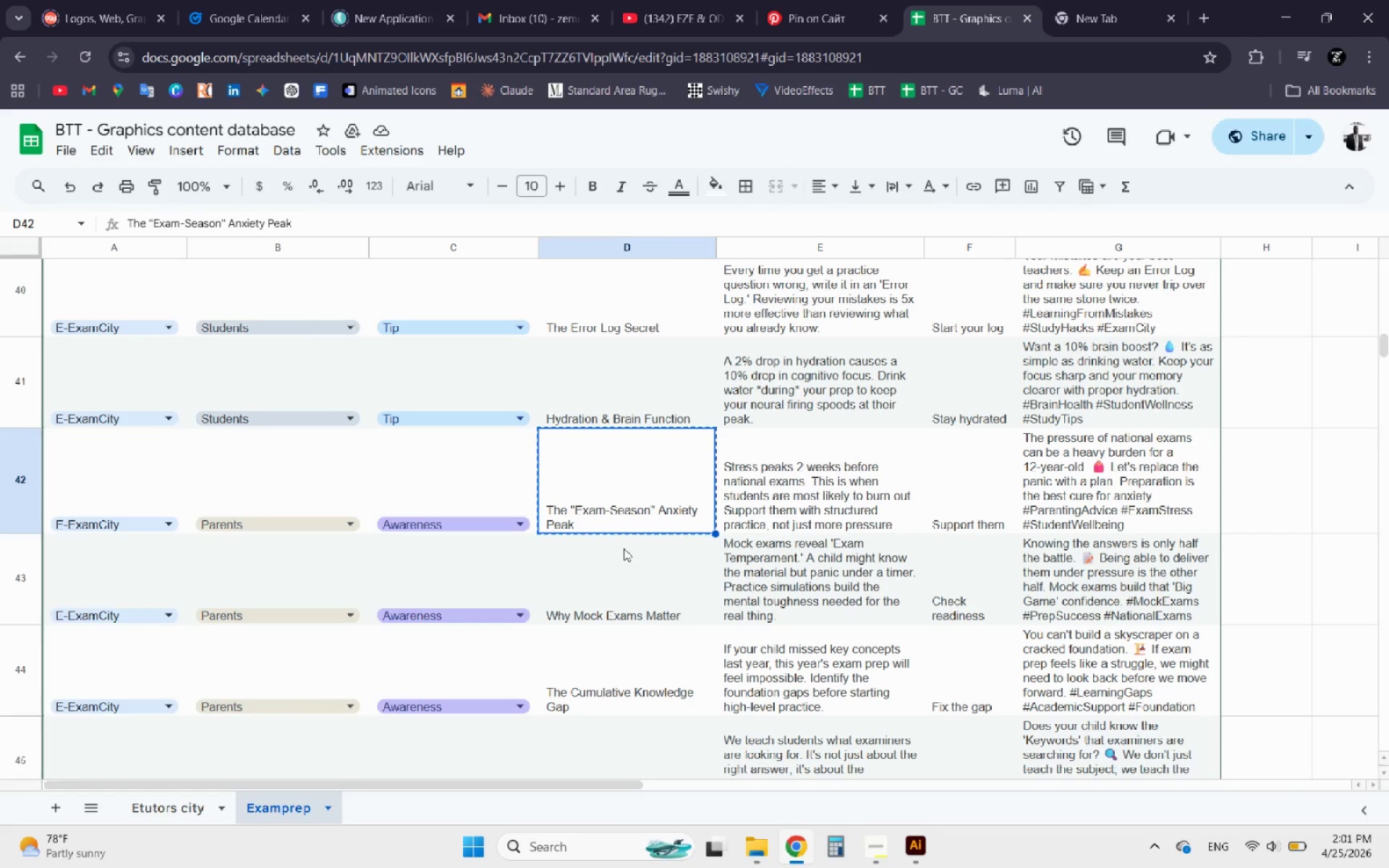 
scroll: coordinate [624, 548], scroll_direction: down, amount: 2.0
 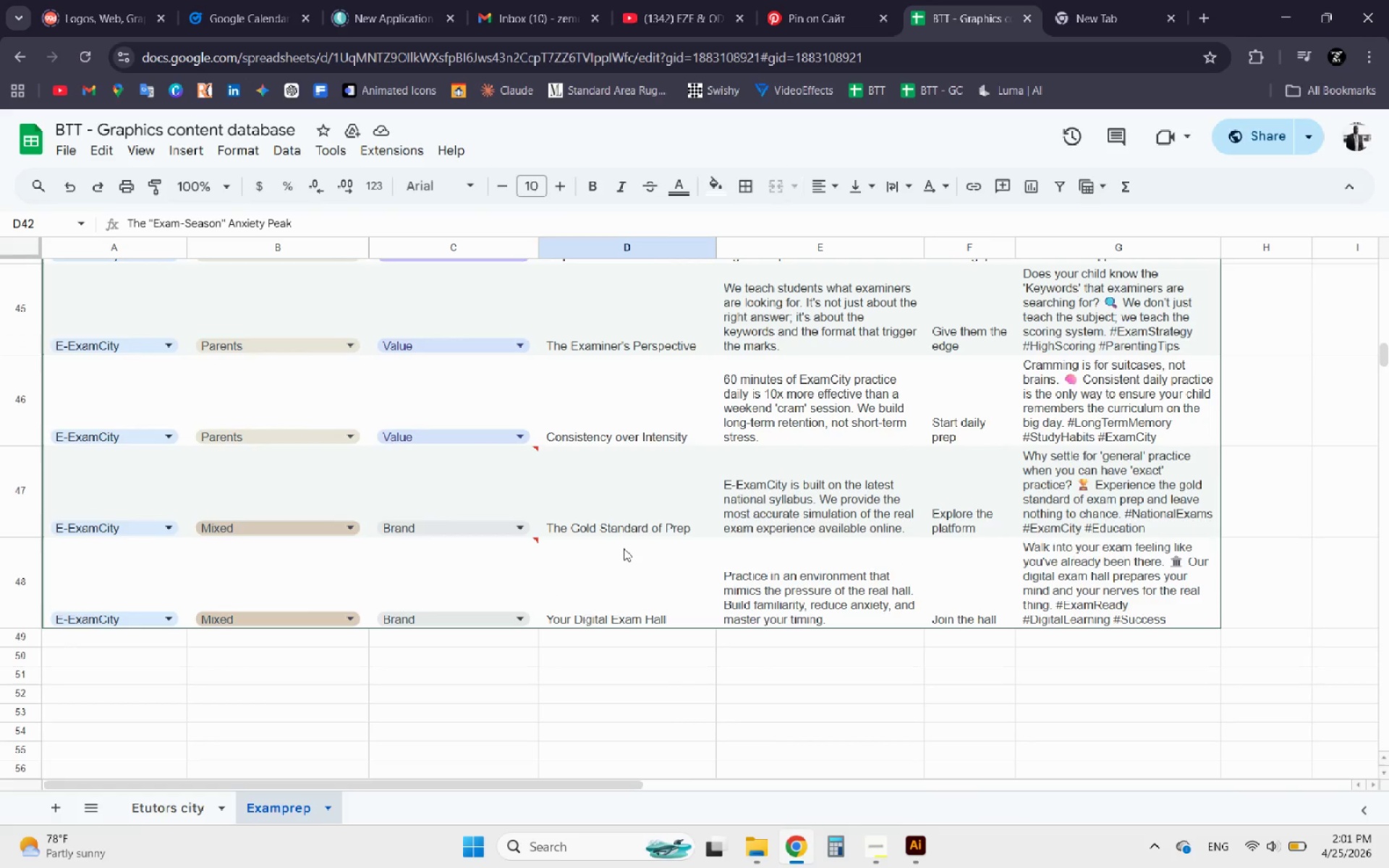 
scroll: coordinate [645, 548], scroll_direction: up, amount: 1.0
 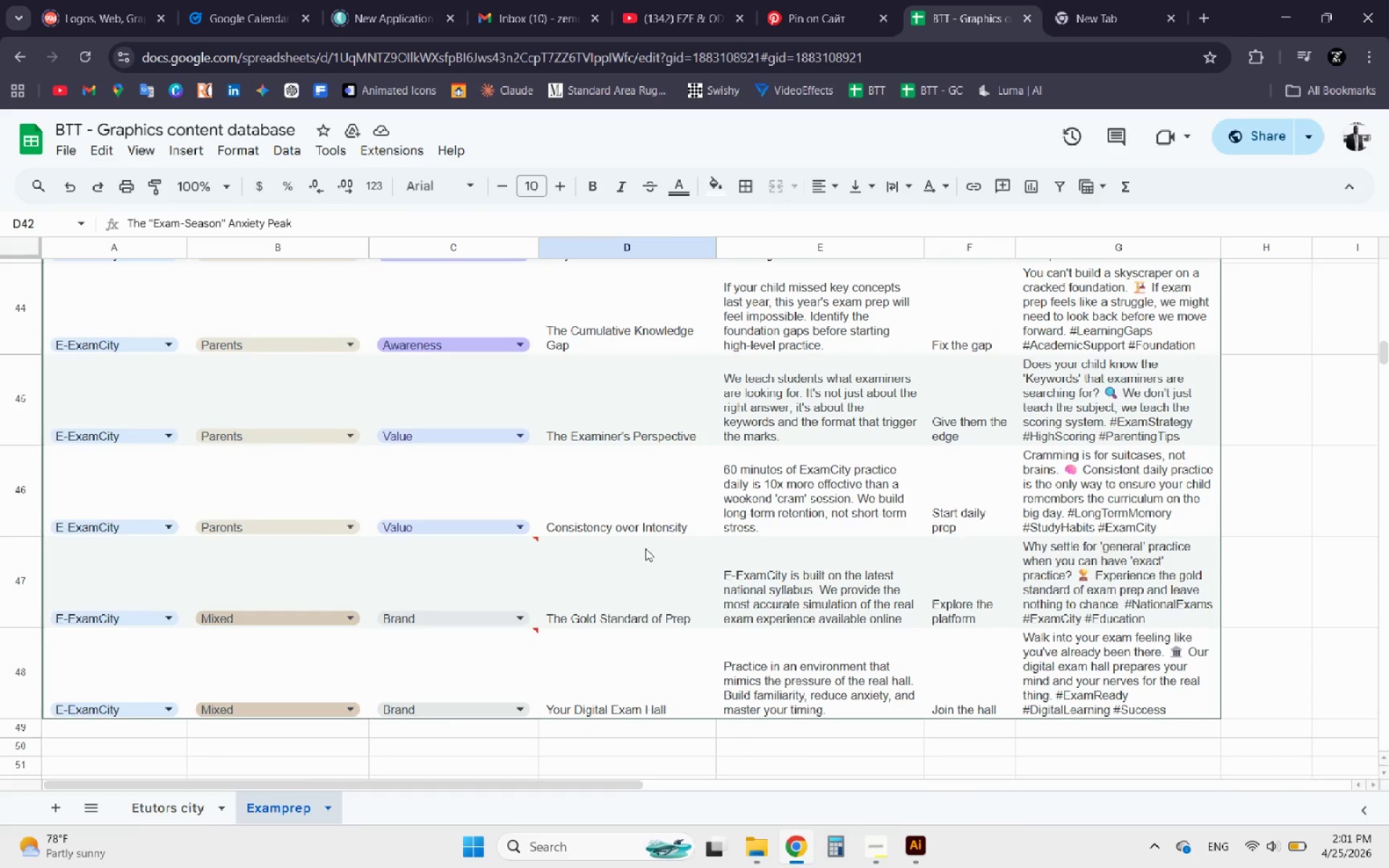 
wait(9.11)
 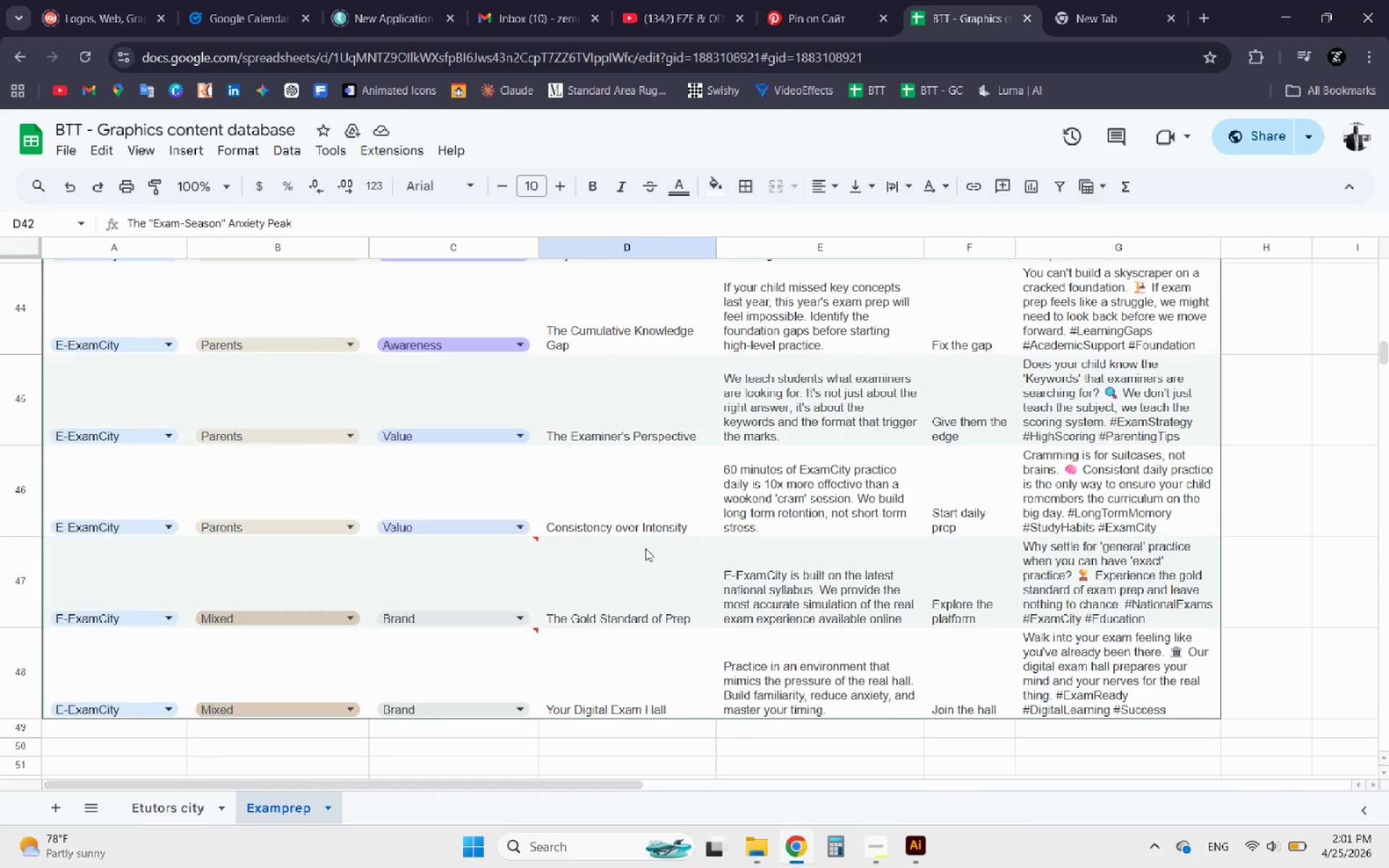 
scroll: coordinate [636, 646], scroll_direction: up, amount: 3.0
 